 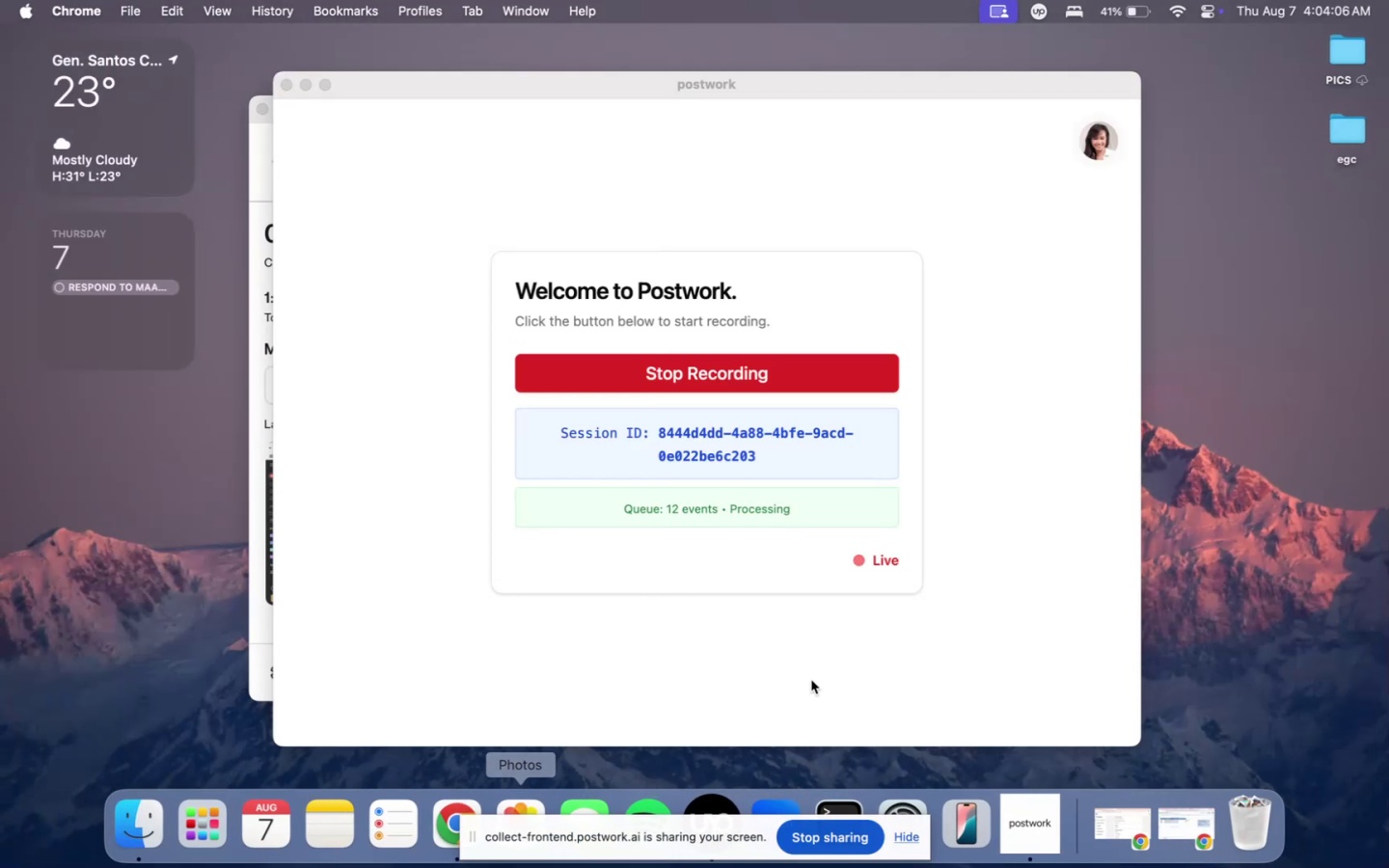 
left_click([452, 818])
 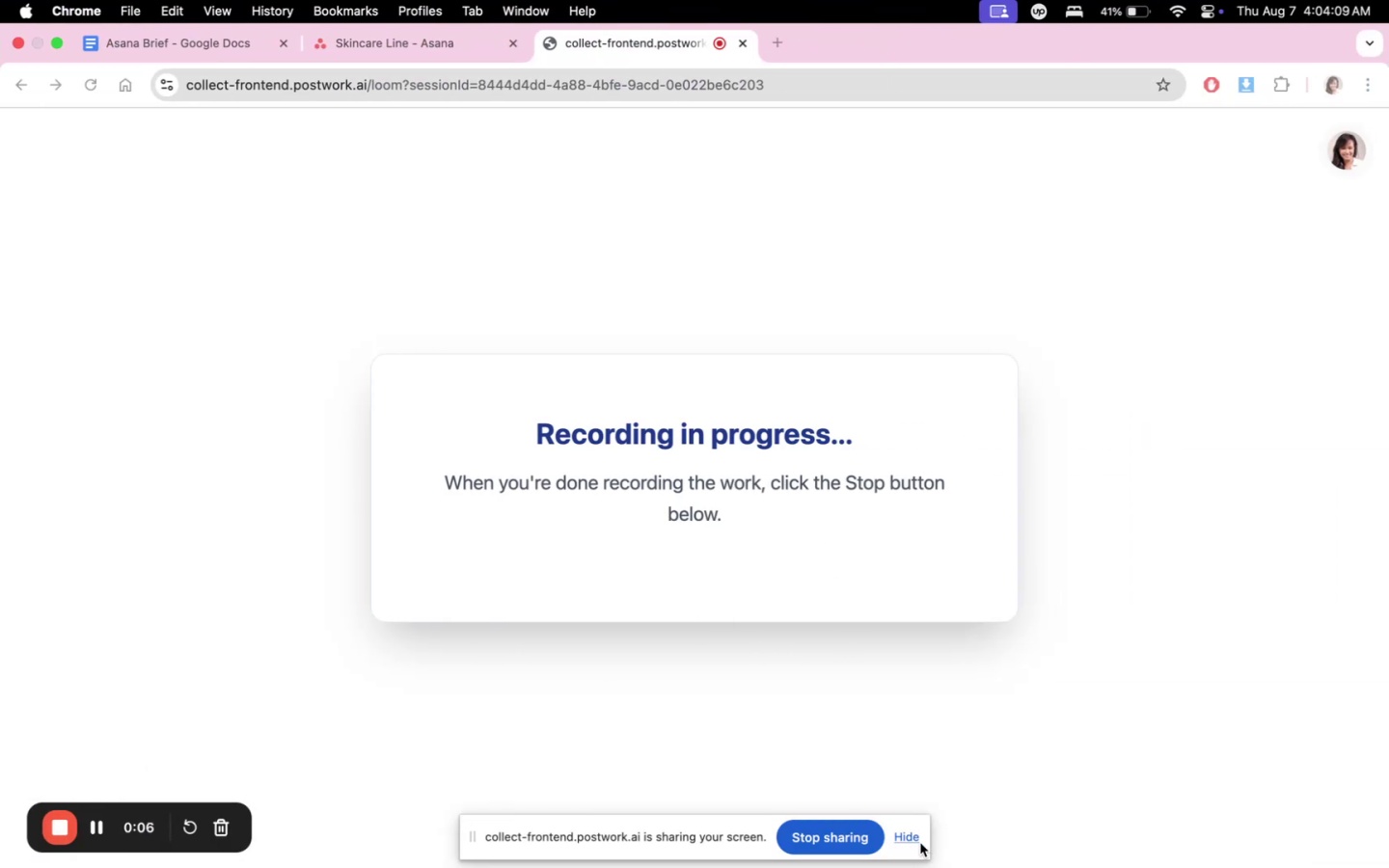 
left_click([909, 839])
 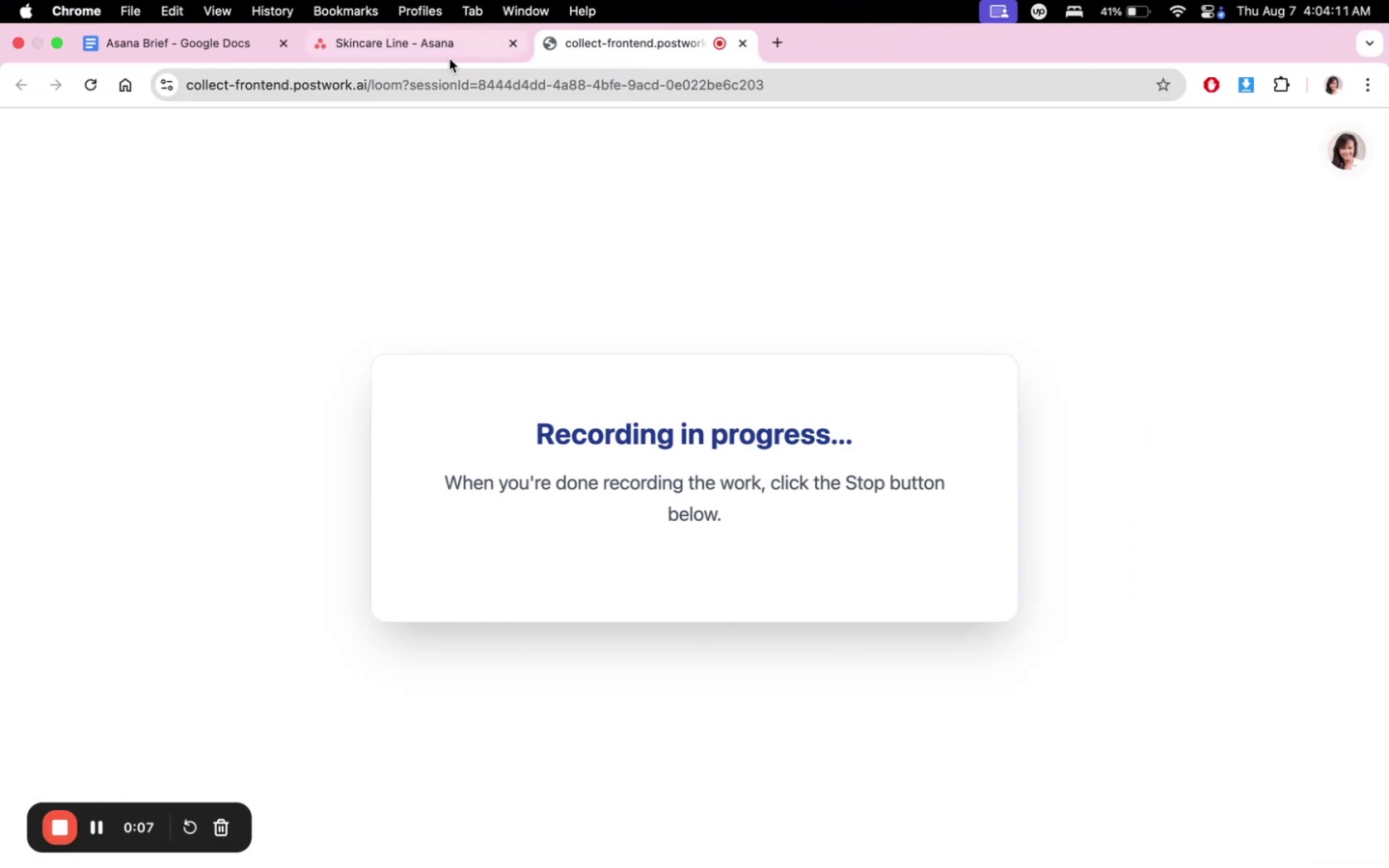 
left_click([449, 59])
 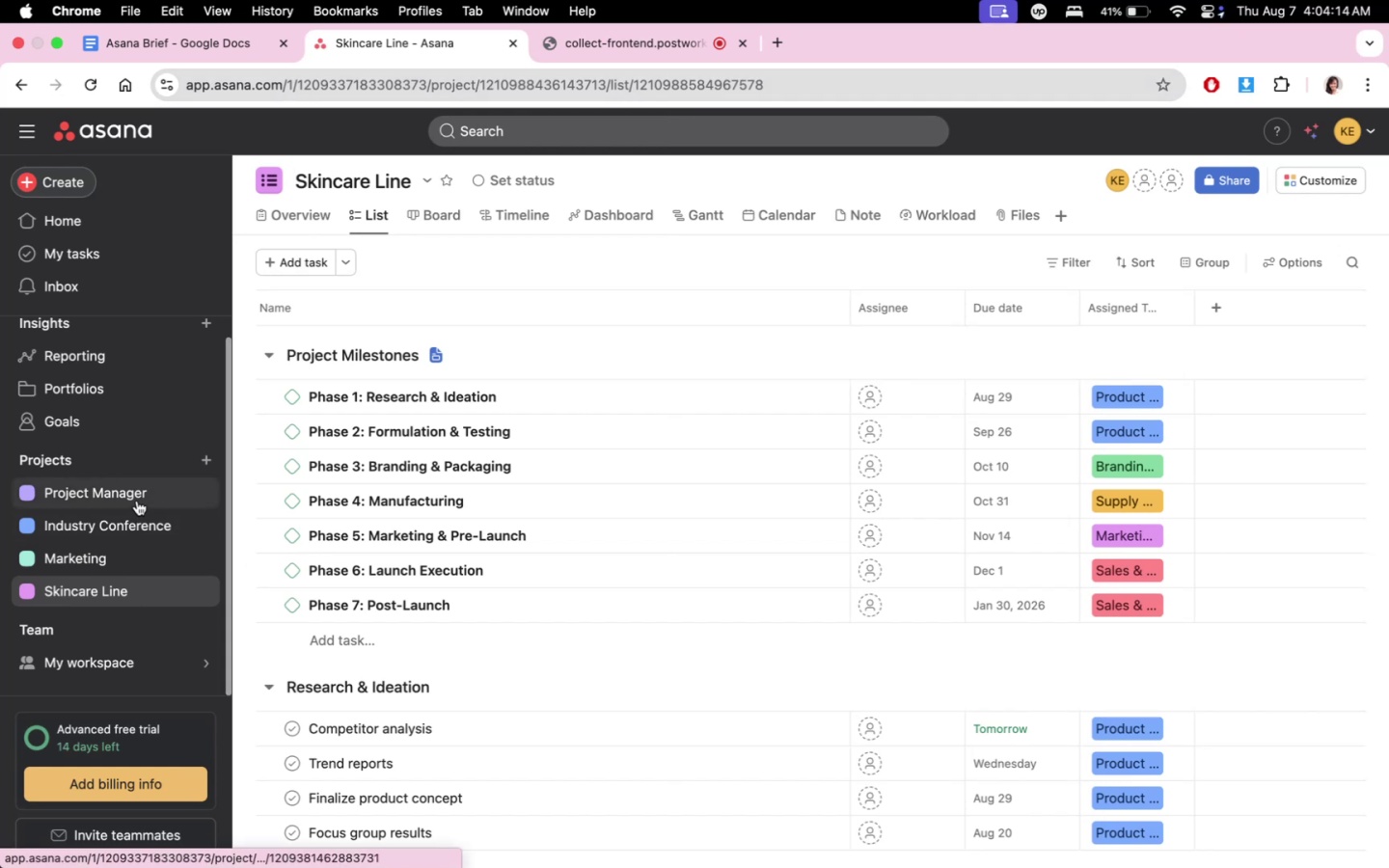 
left_click([203, 461])
 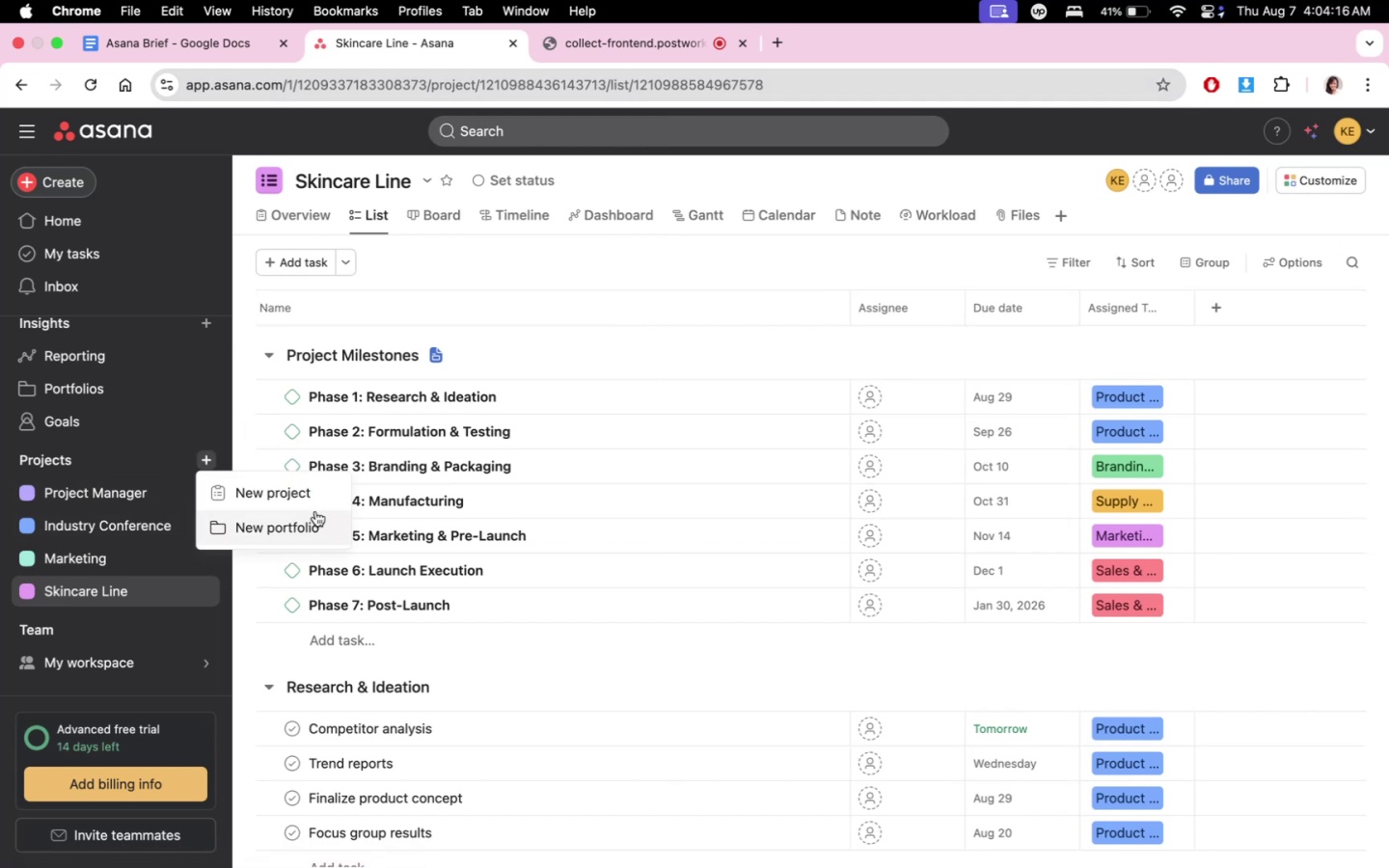 
left_click([303, 500])
 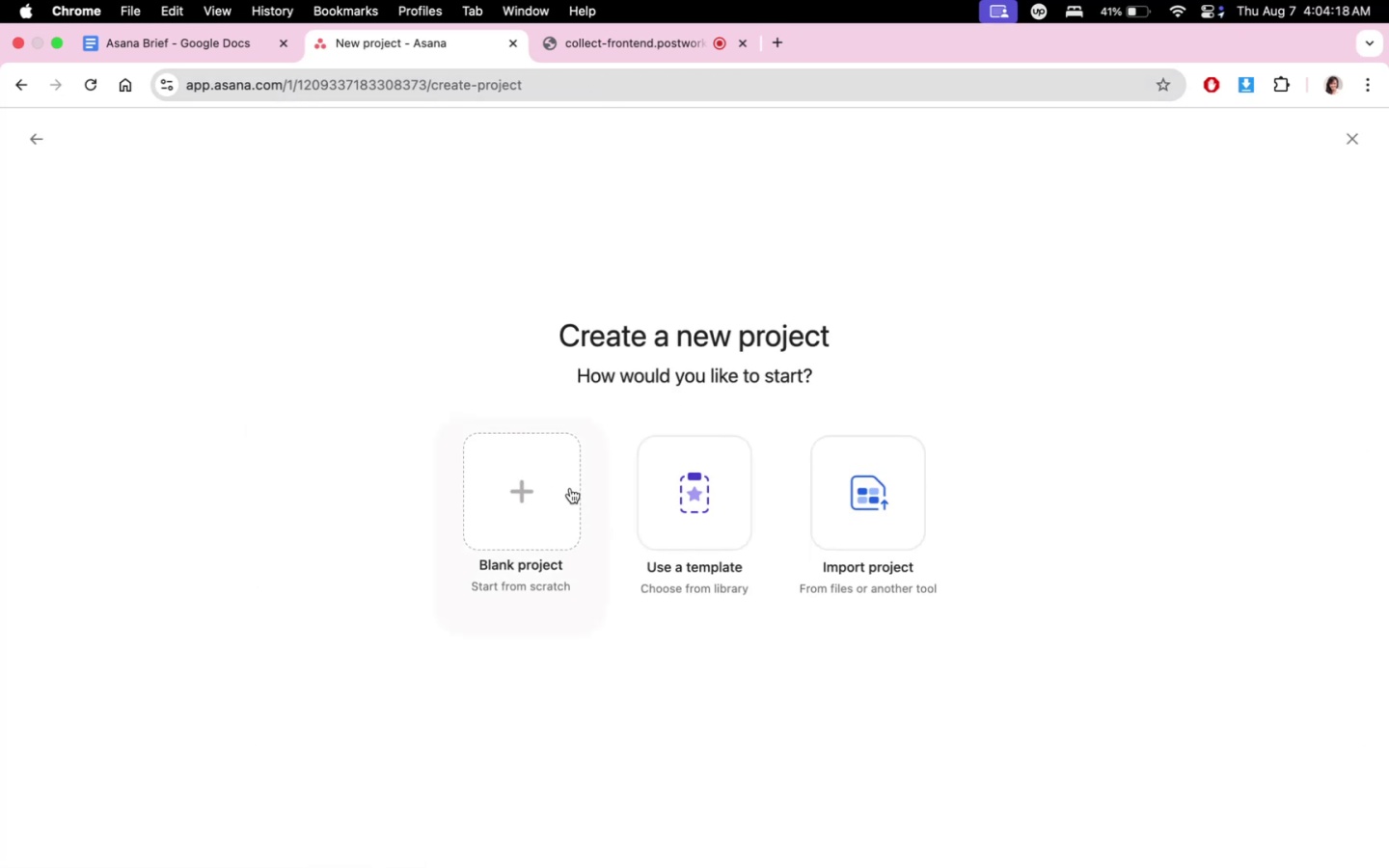 
left_click([547, 491])
 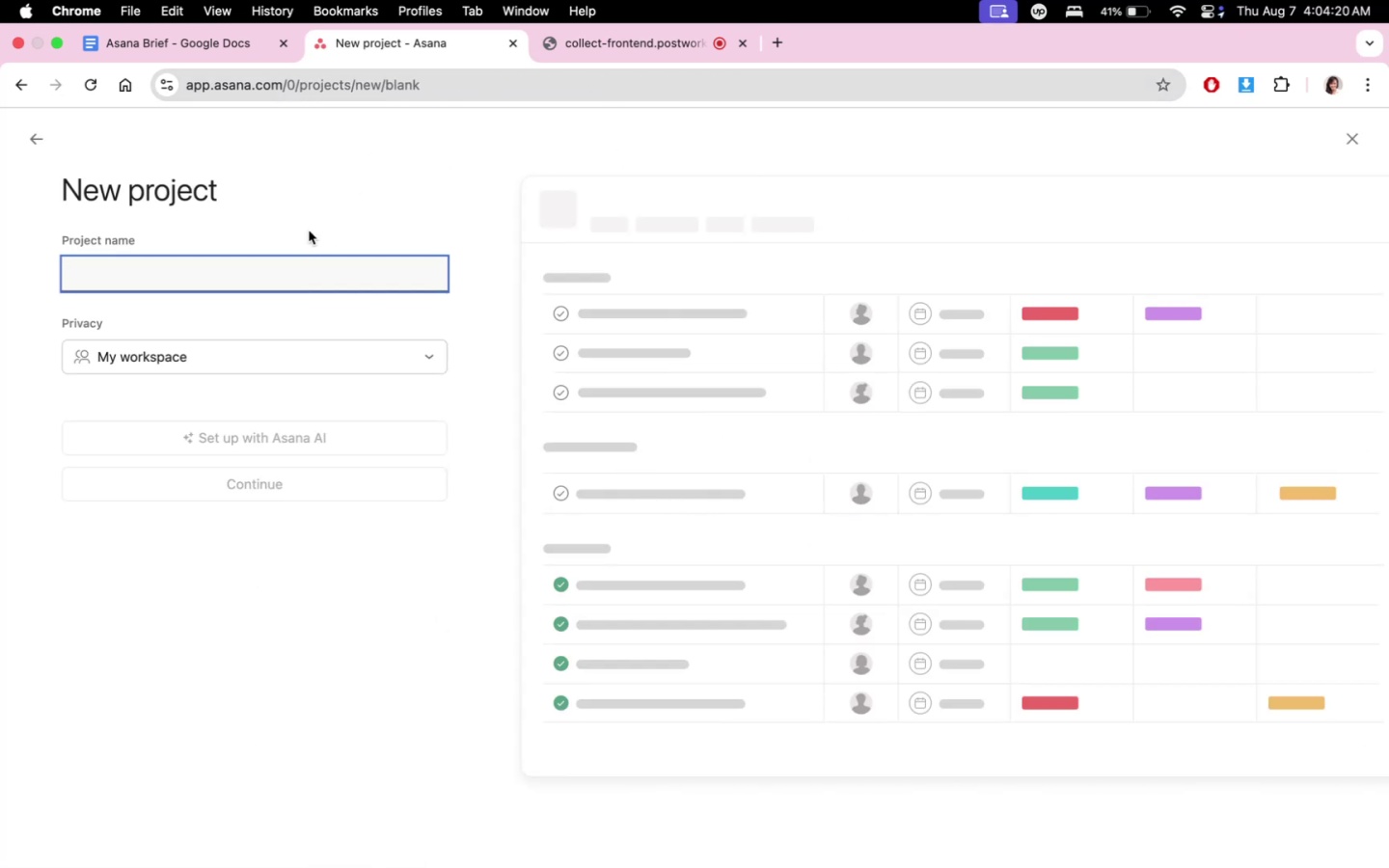 
left_click([208, 40])
 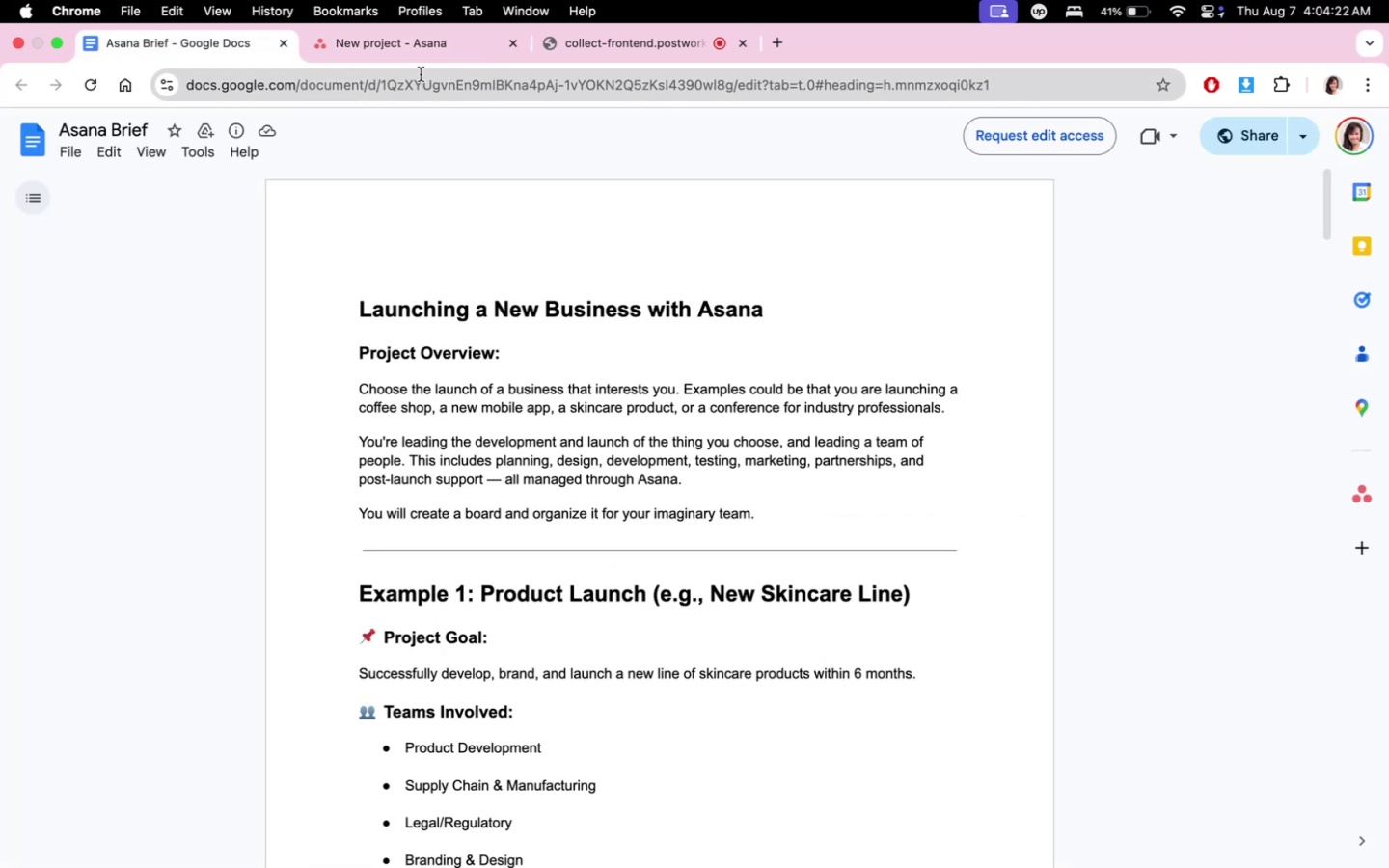 
left_click([422, 56])
 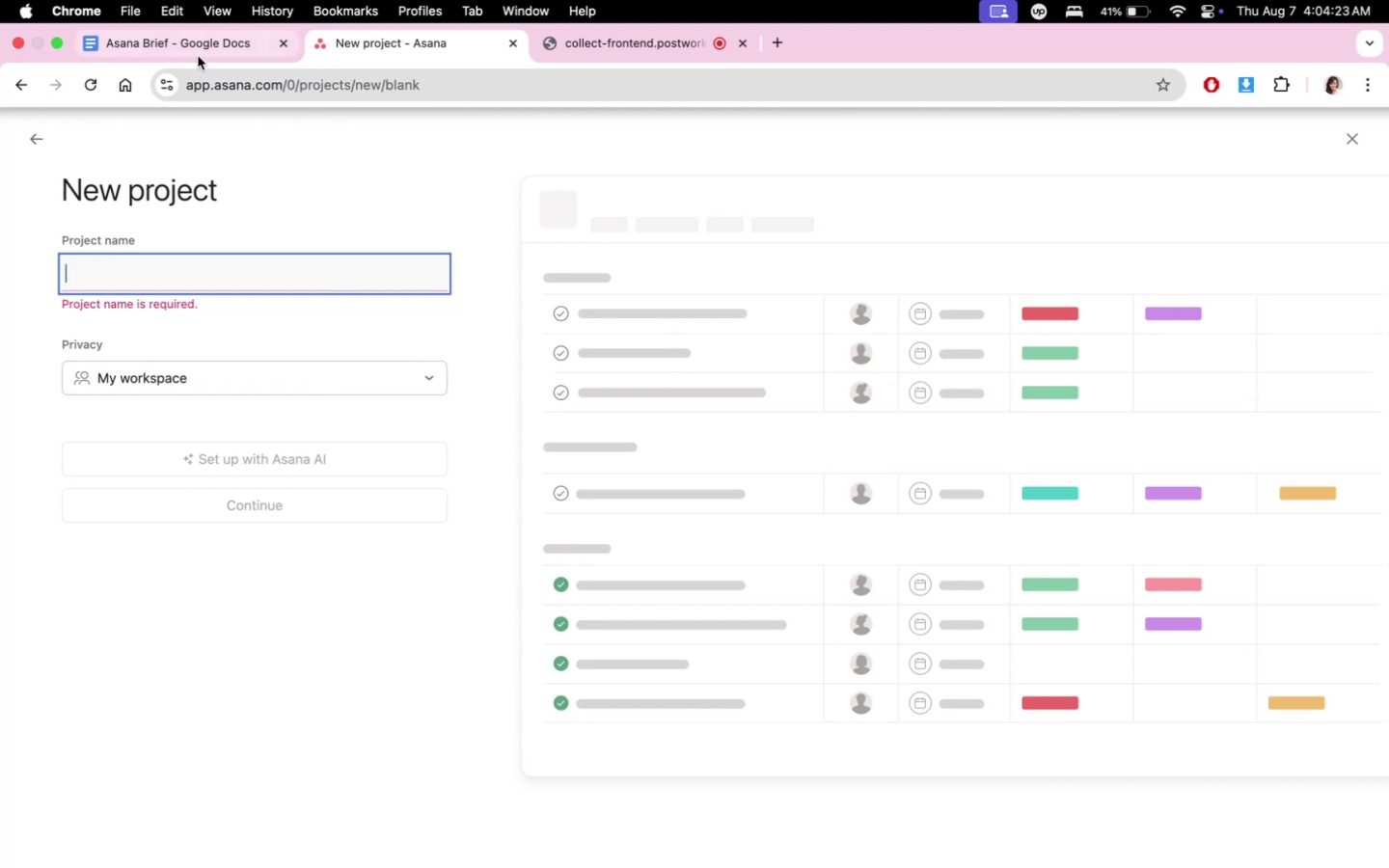 
type(Coffe S)
key(Backspace)
key(Backspace)
key(Backspace)
key(Backspace)
key(Backspace)
key(Backspace)
key(Backspace)
 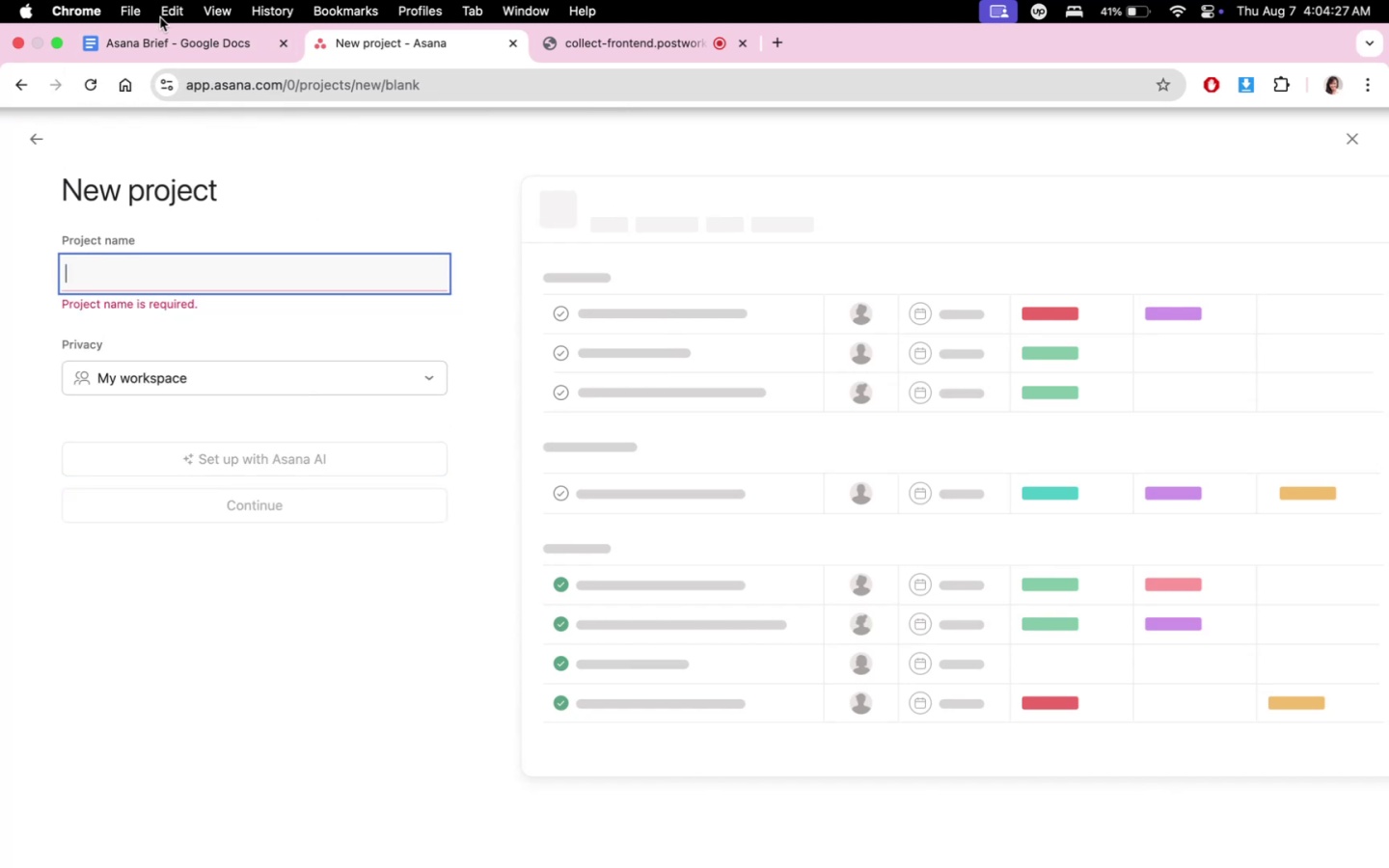 
left_click([164, 36])
 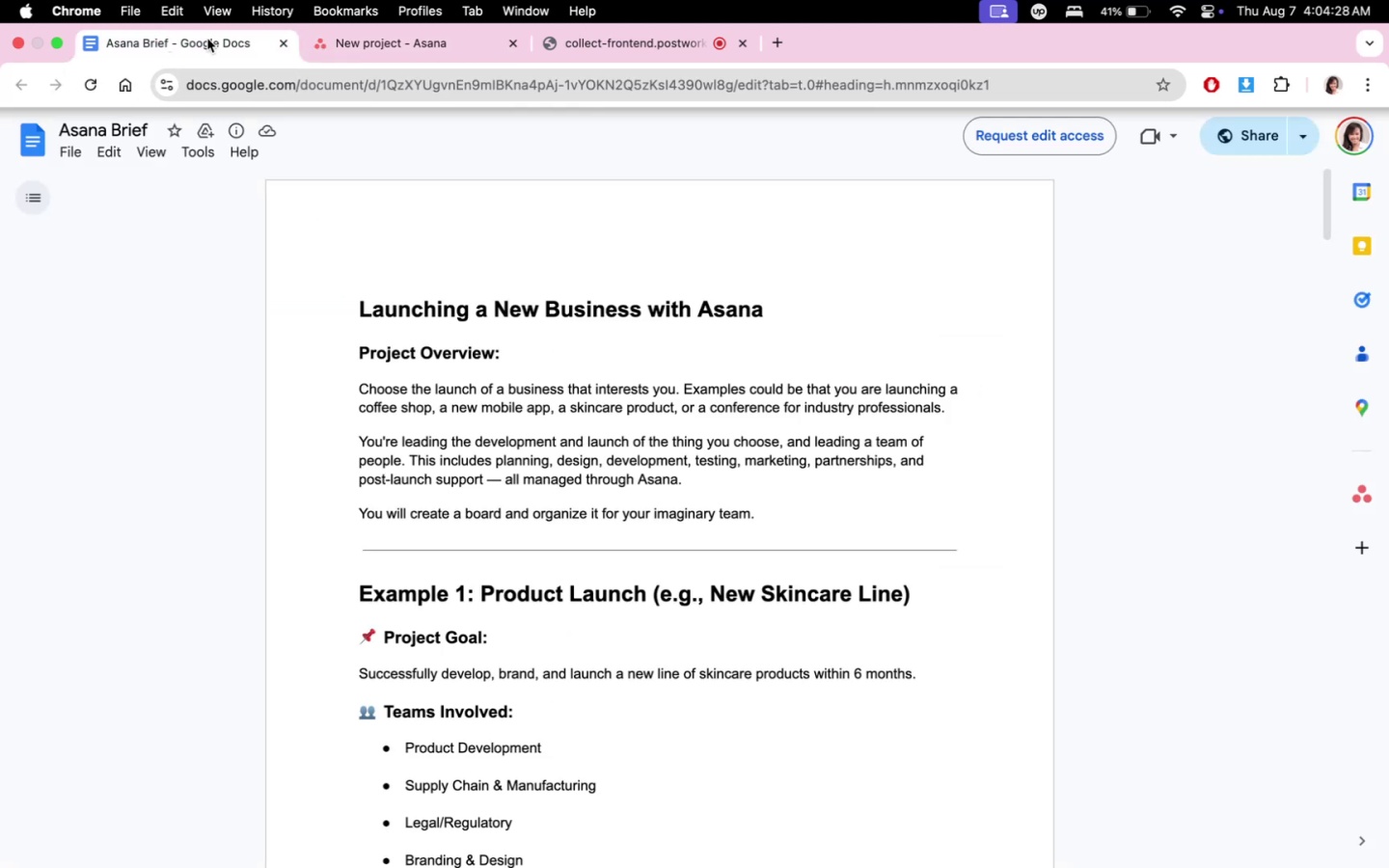 
mouse_move([356, 56])
 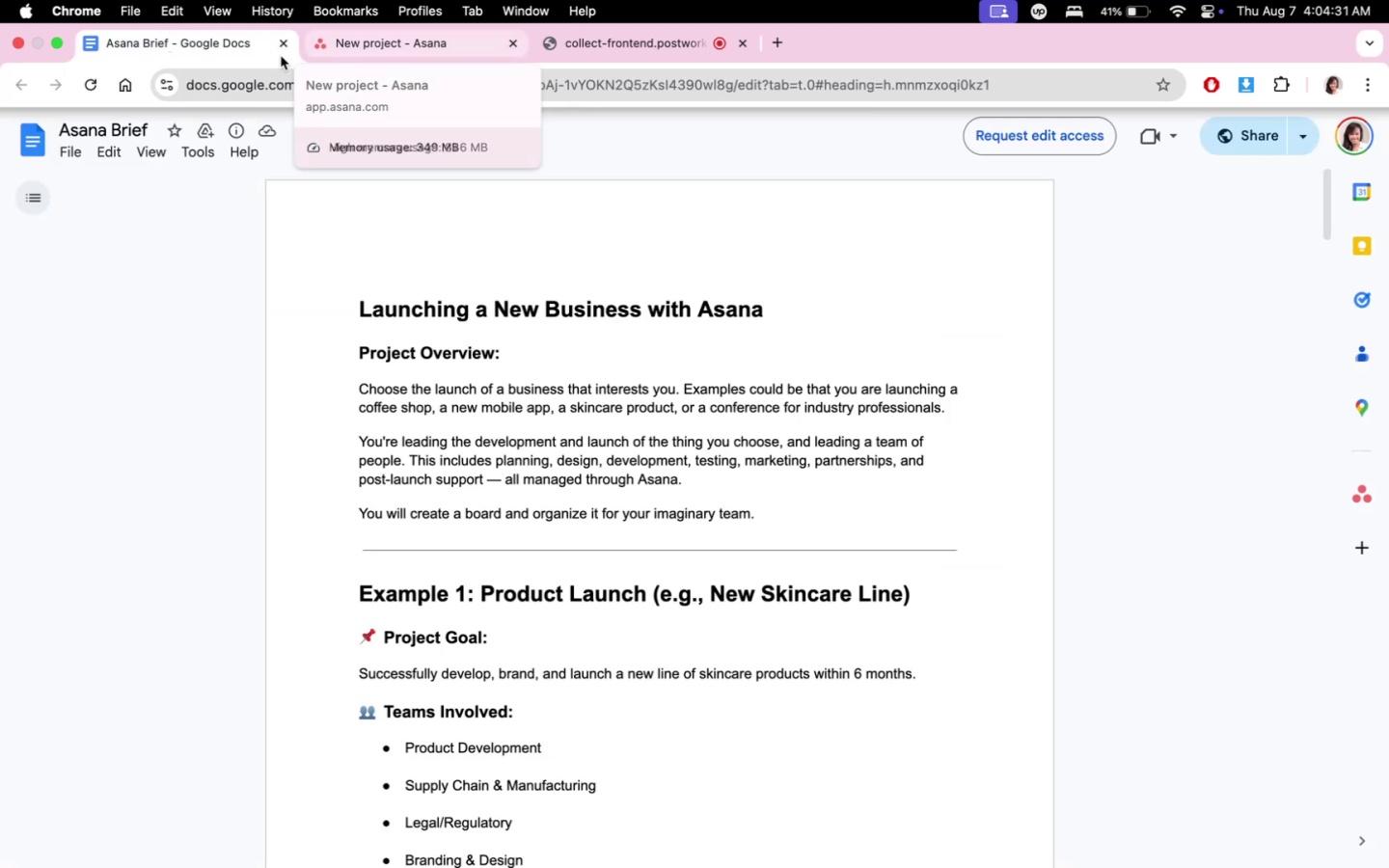 
mouse_move([233, 50])
 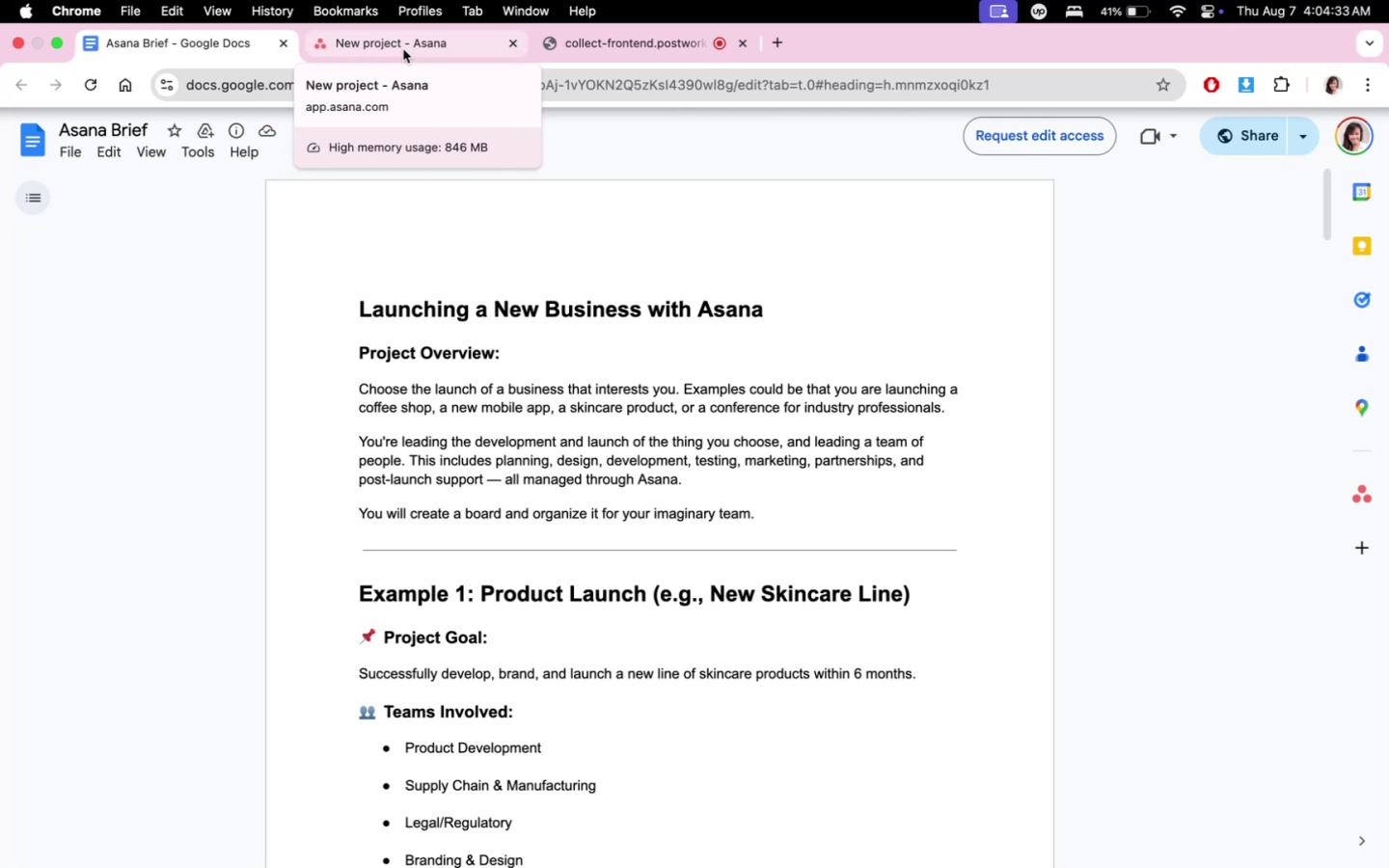 
left_click([403, 49])
 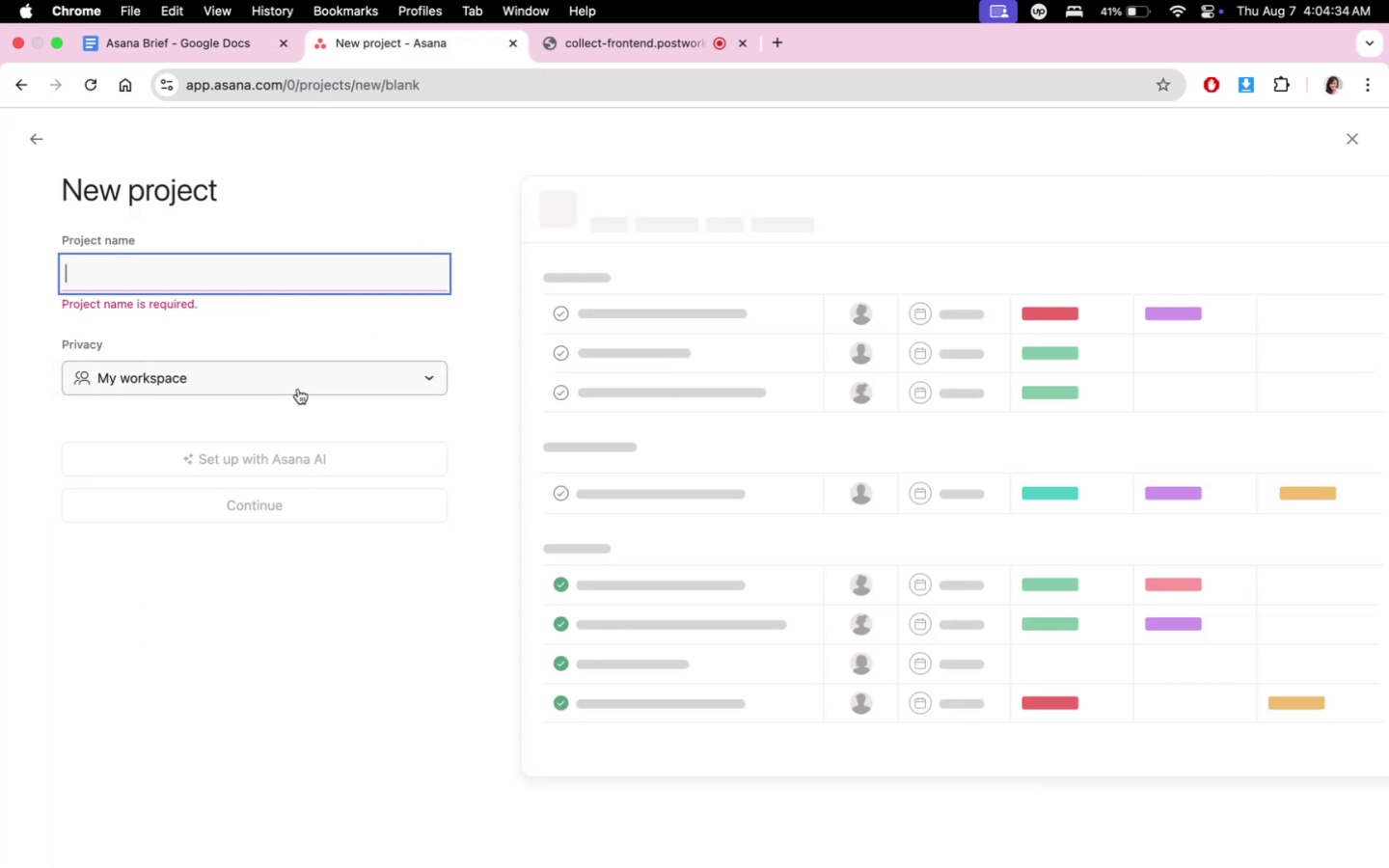 
type(WEb)
key(Backspace)
key(Backspace)
type(eb Conferene )
key(Backspace)
key(Backspace)
type(ce for Professionals)
 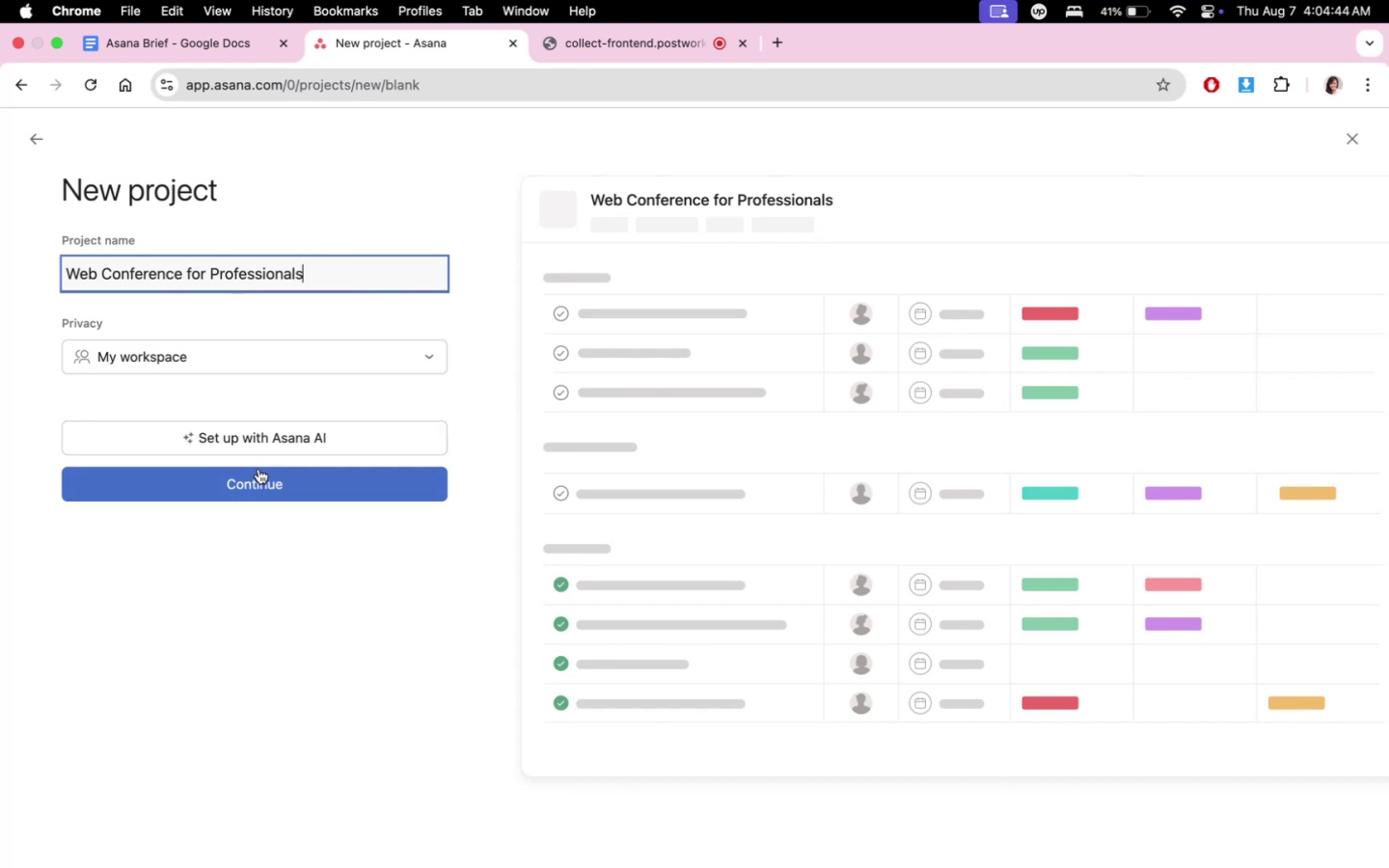 
left_click([377, 351])
 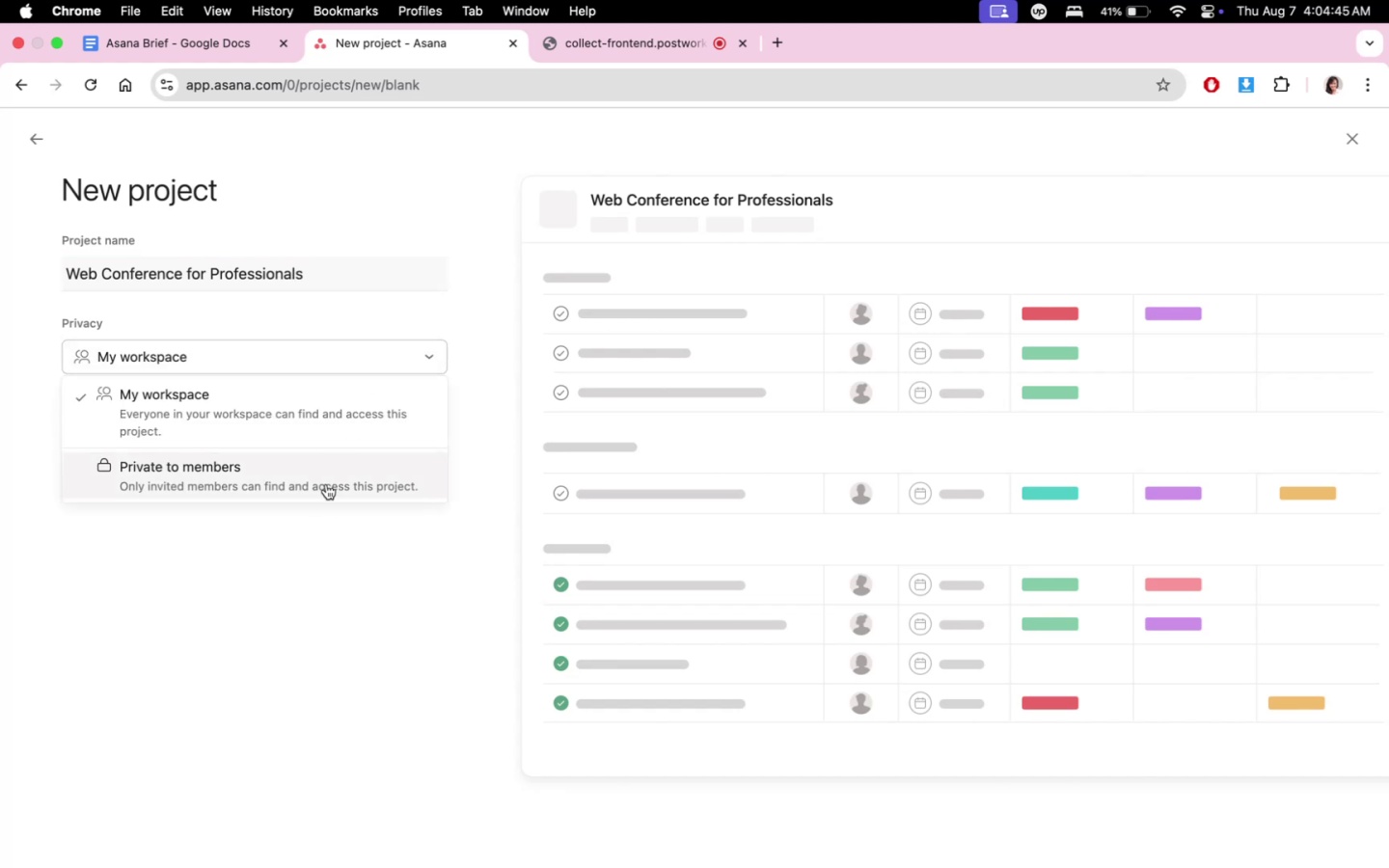 
double_click([327, 481])
 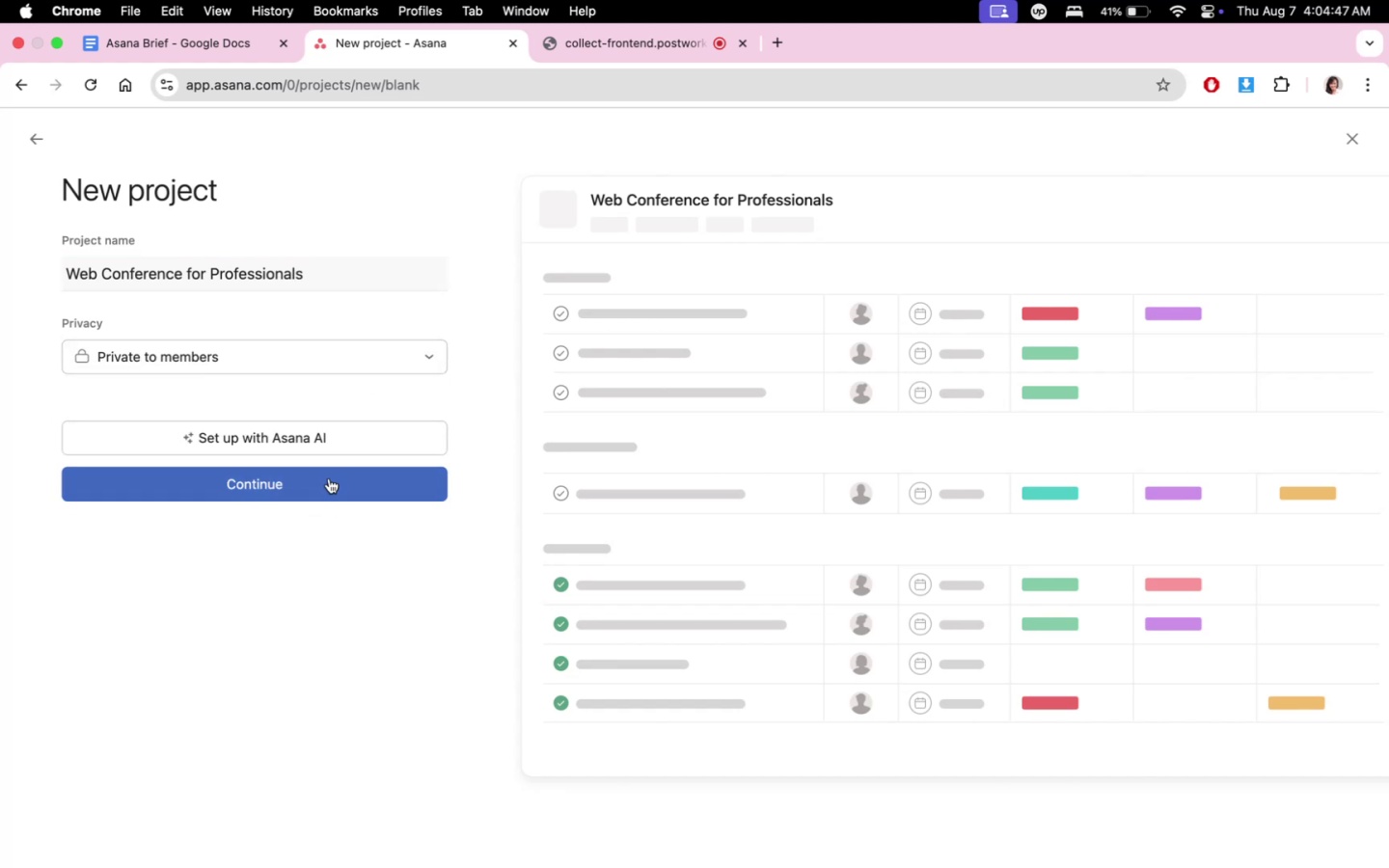 
left_click([329, 478])
 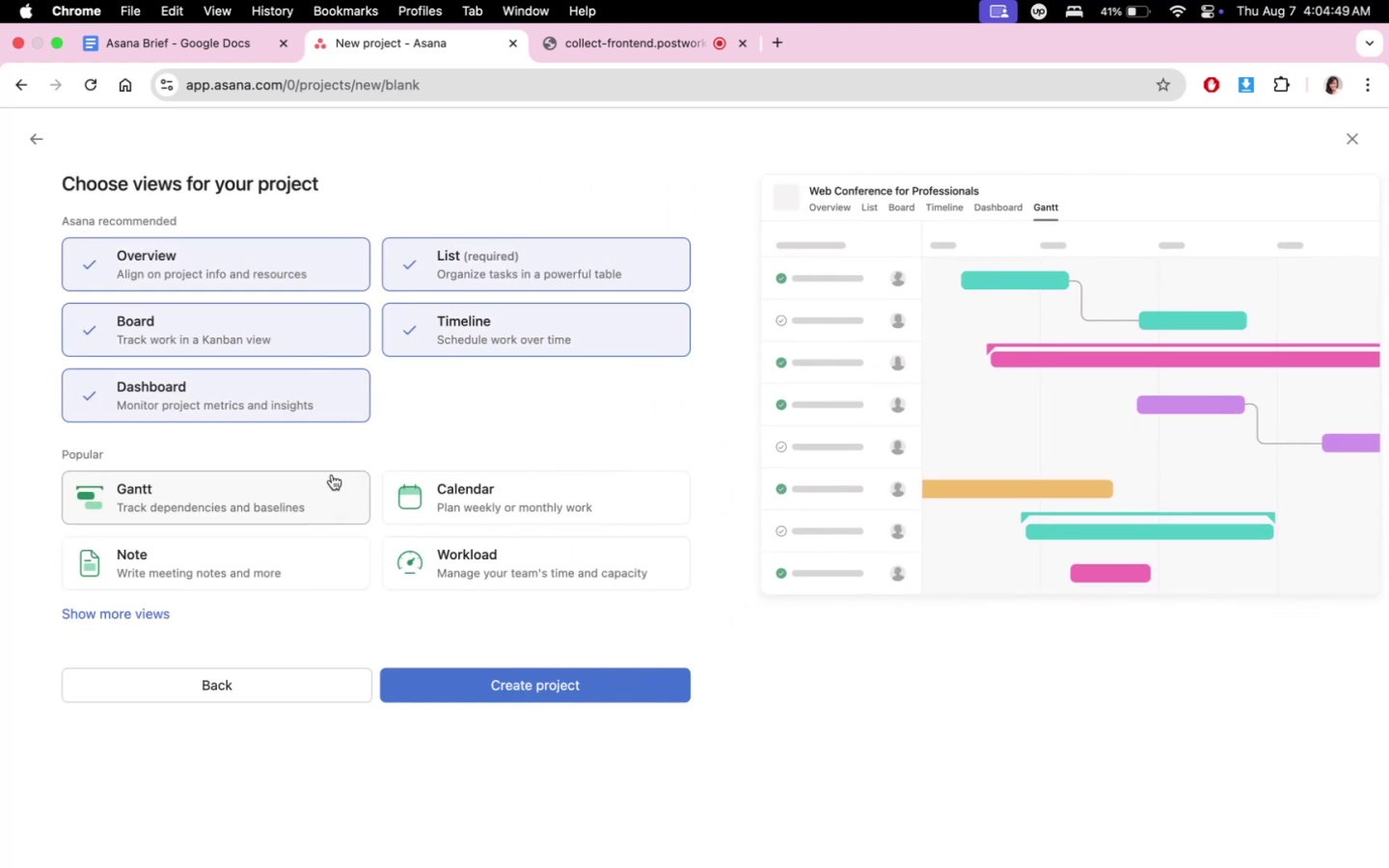 
left_click([469, 477])
 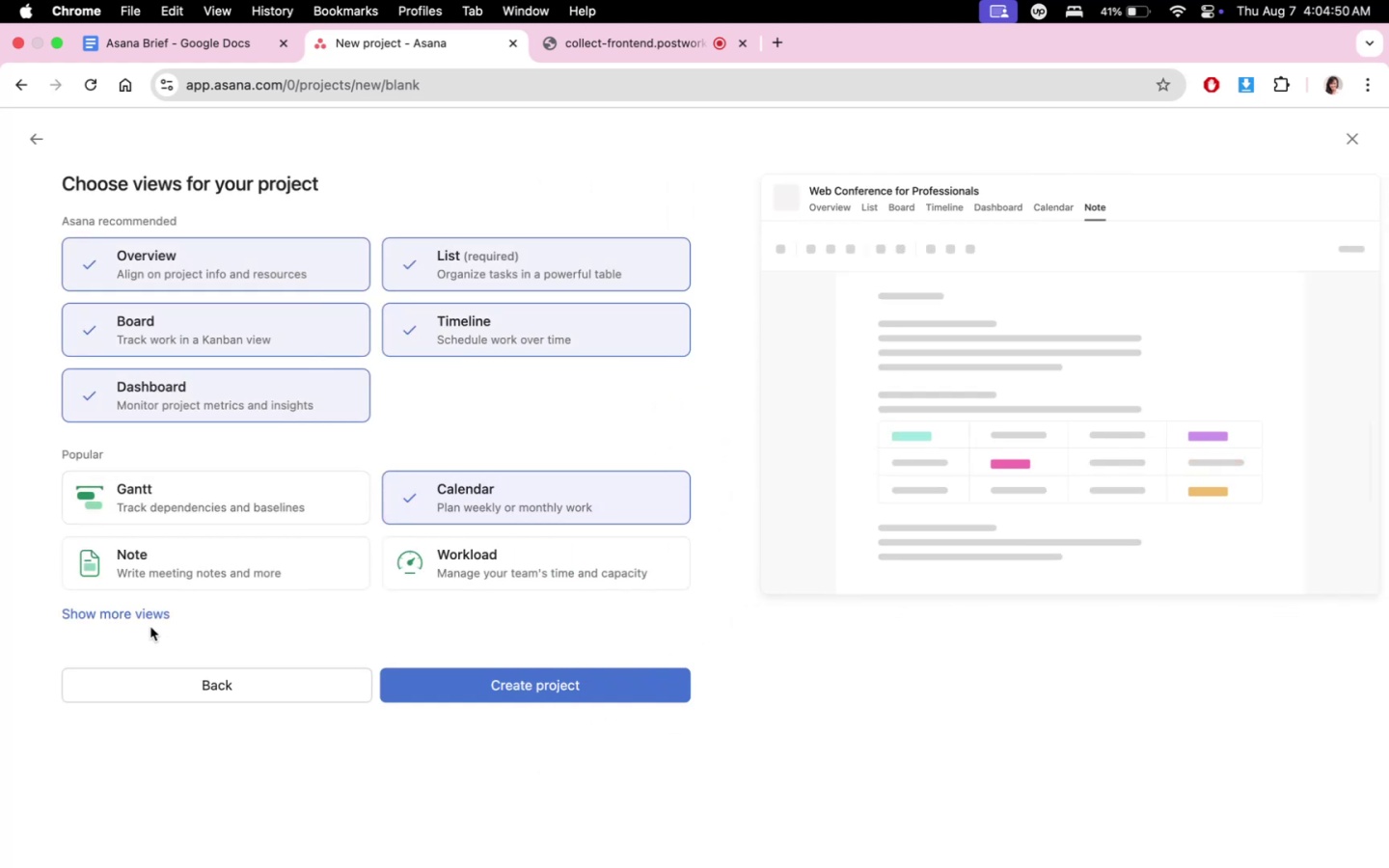 
double_click([110, 607])
 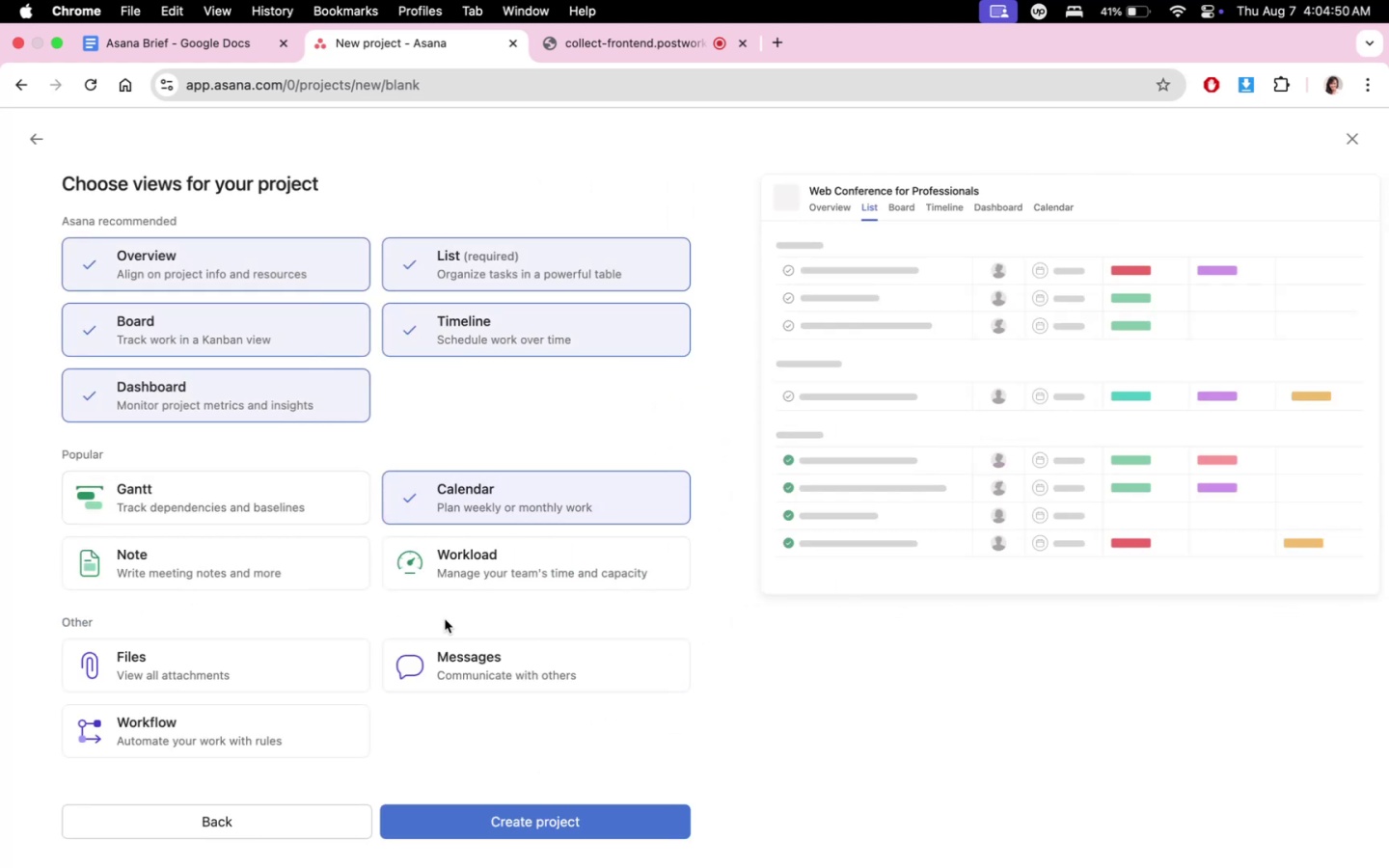 
scroll: coordinate [445, 619], scroll_direction: down, amount: 3.0
 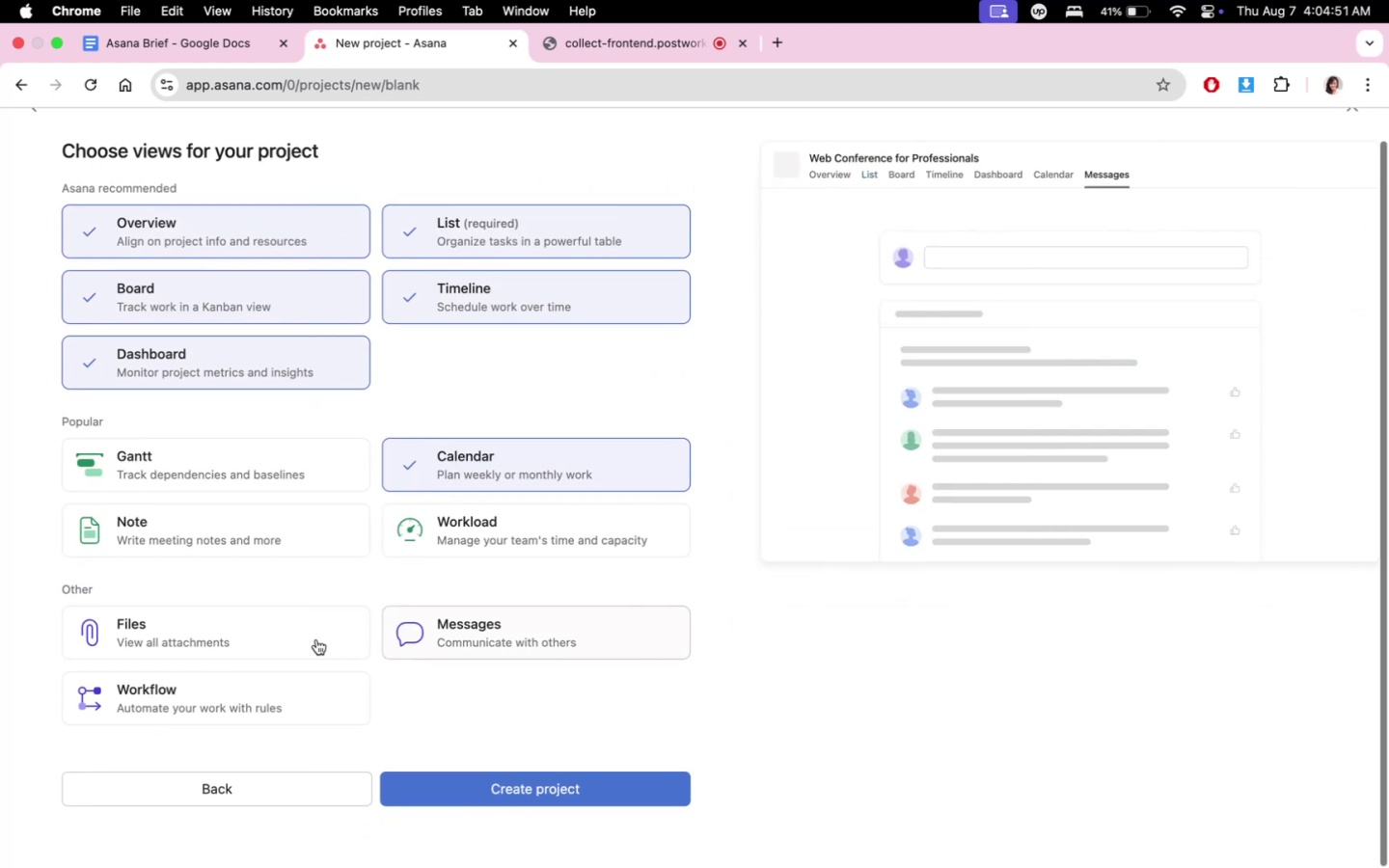 
left_click([265, 641])
 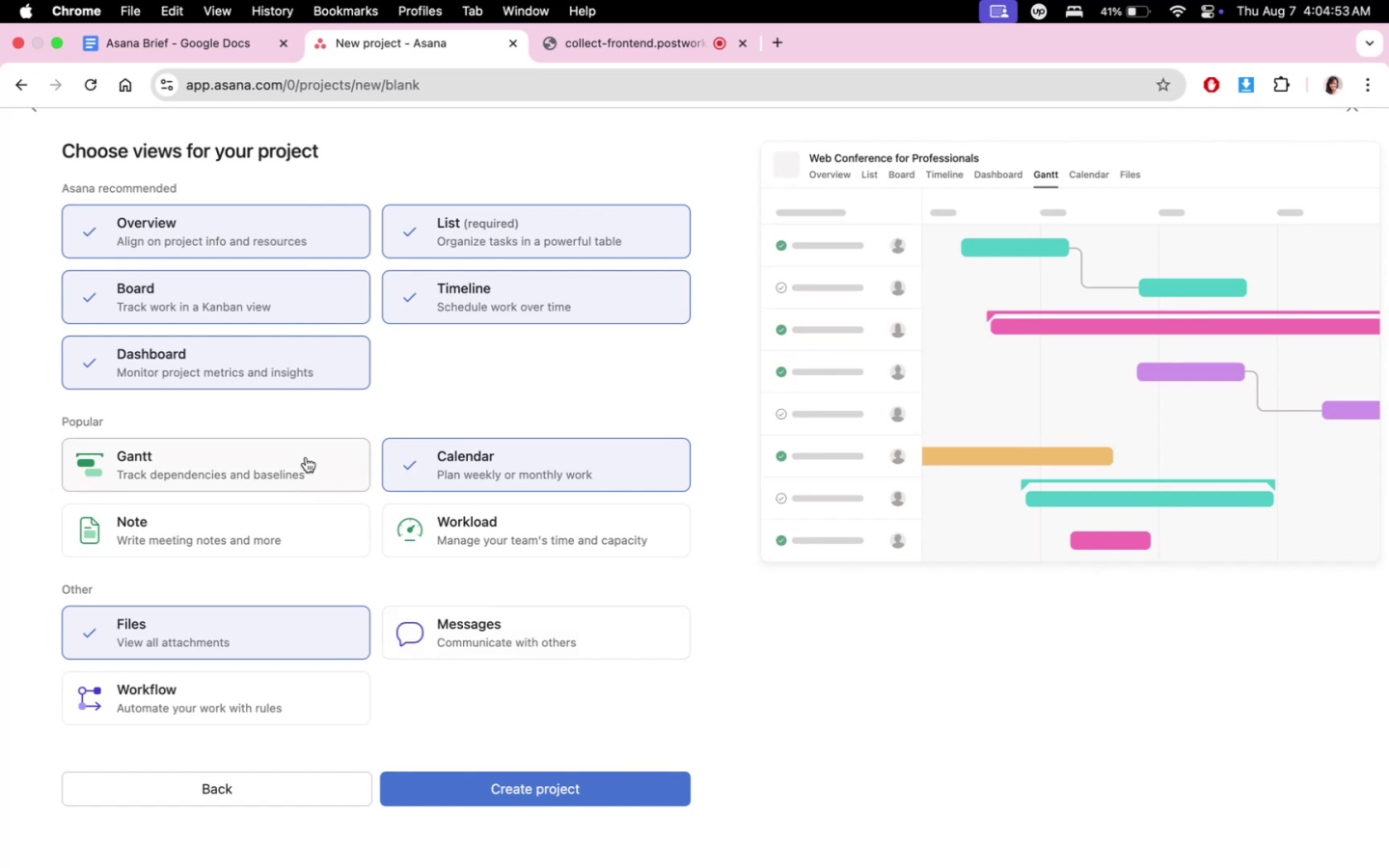 
left_click([276, 468])
 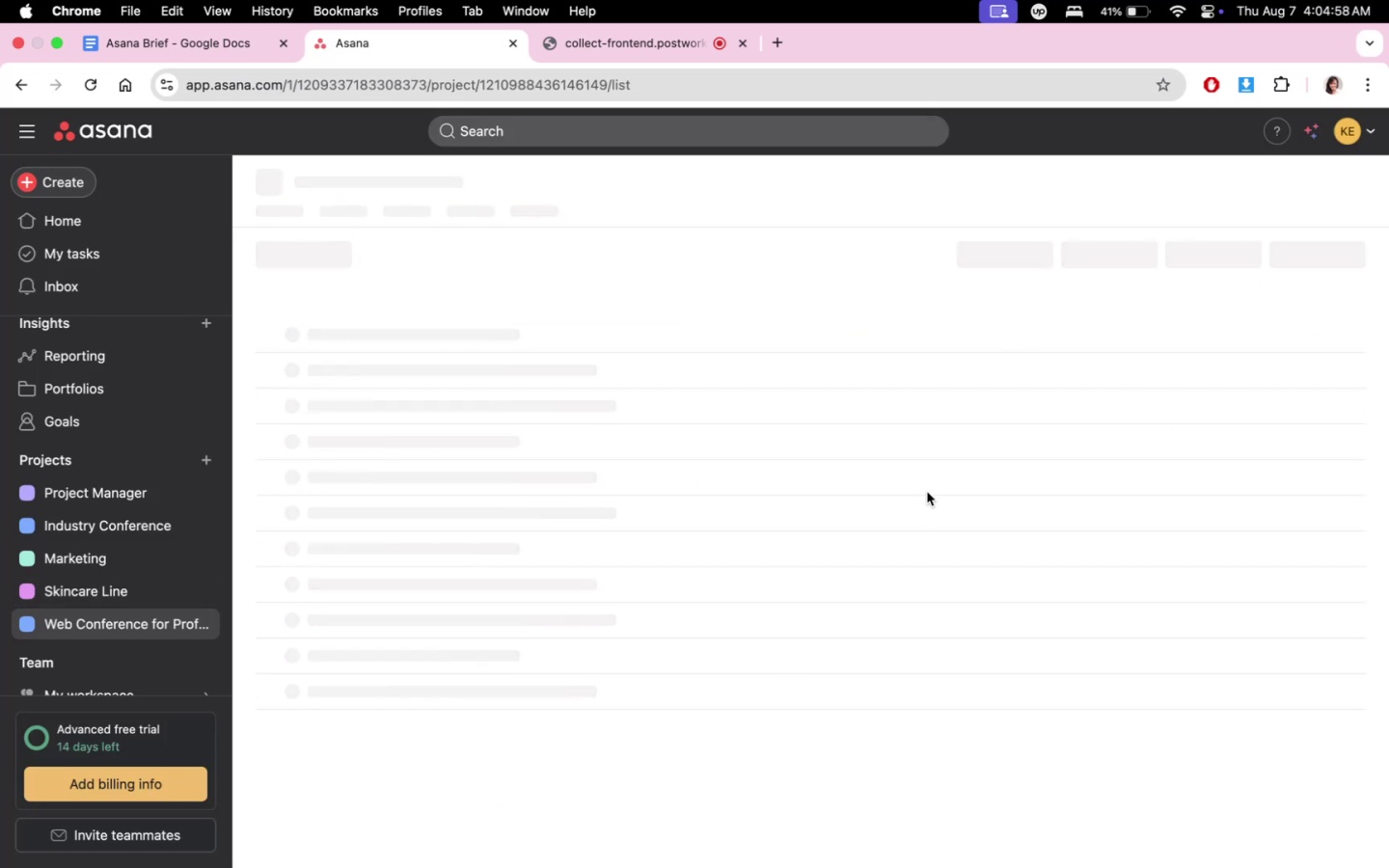 
wait(9.93)
 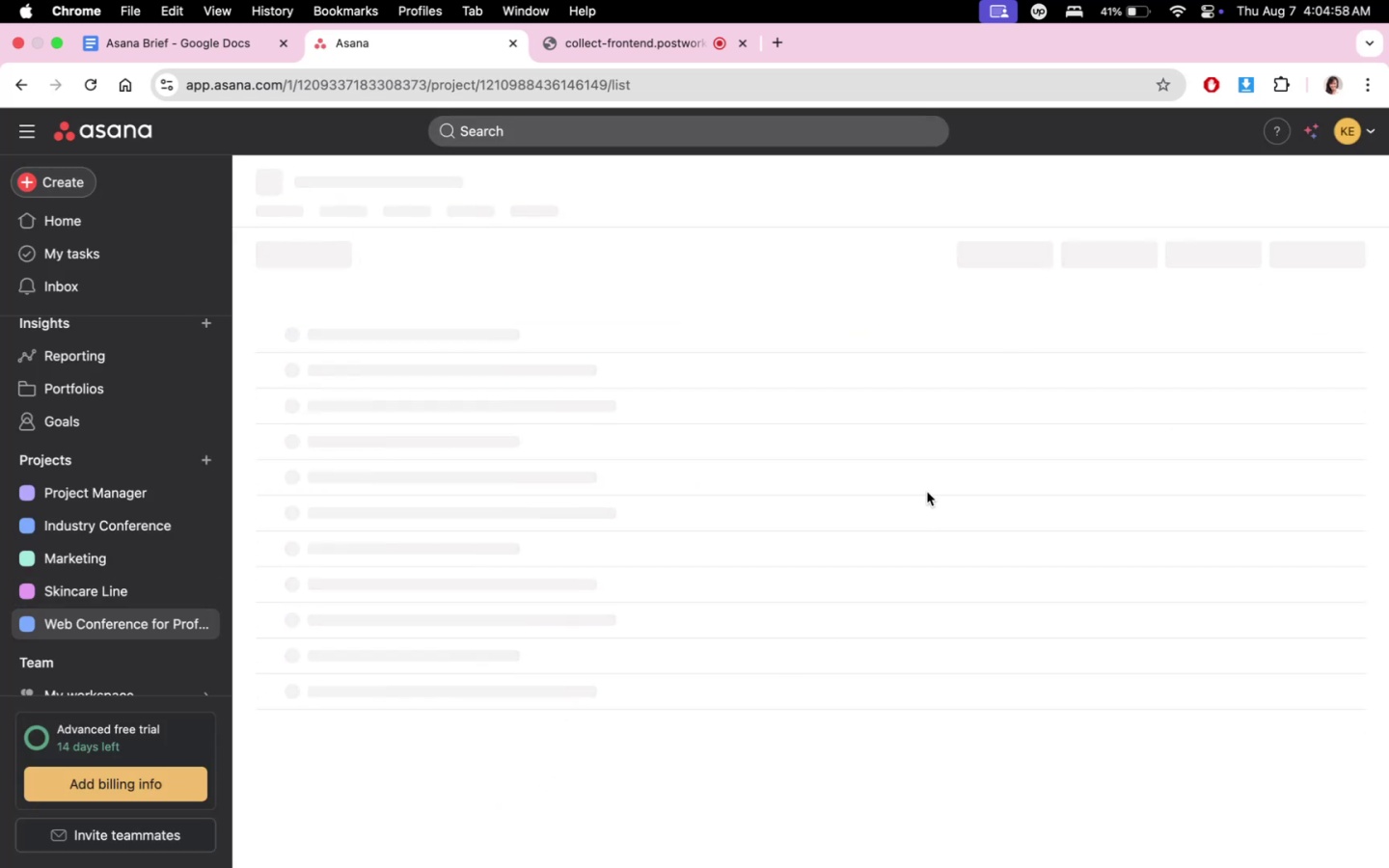 
double_click([371, 215])
 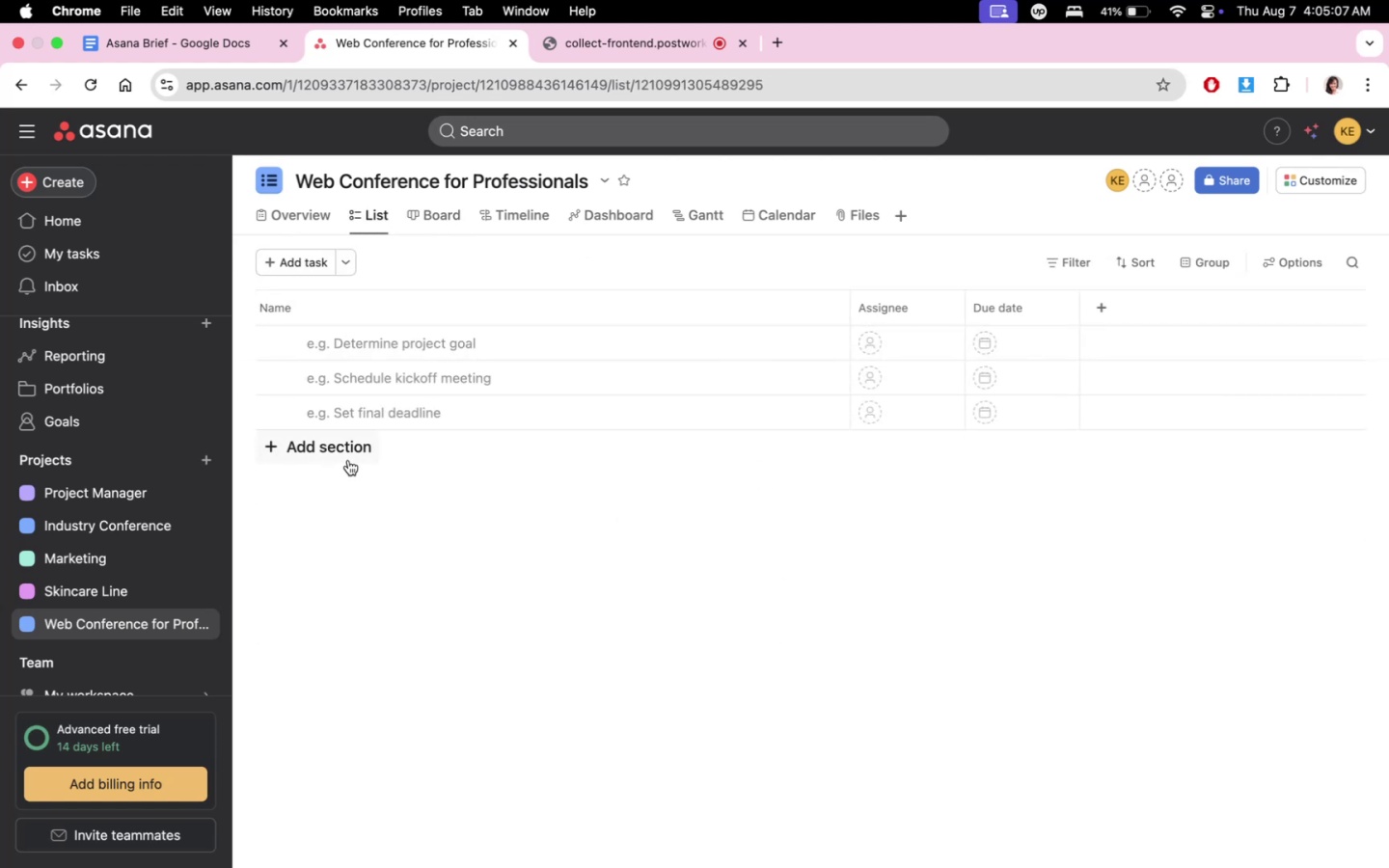 
wait(5.24)
 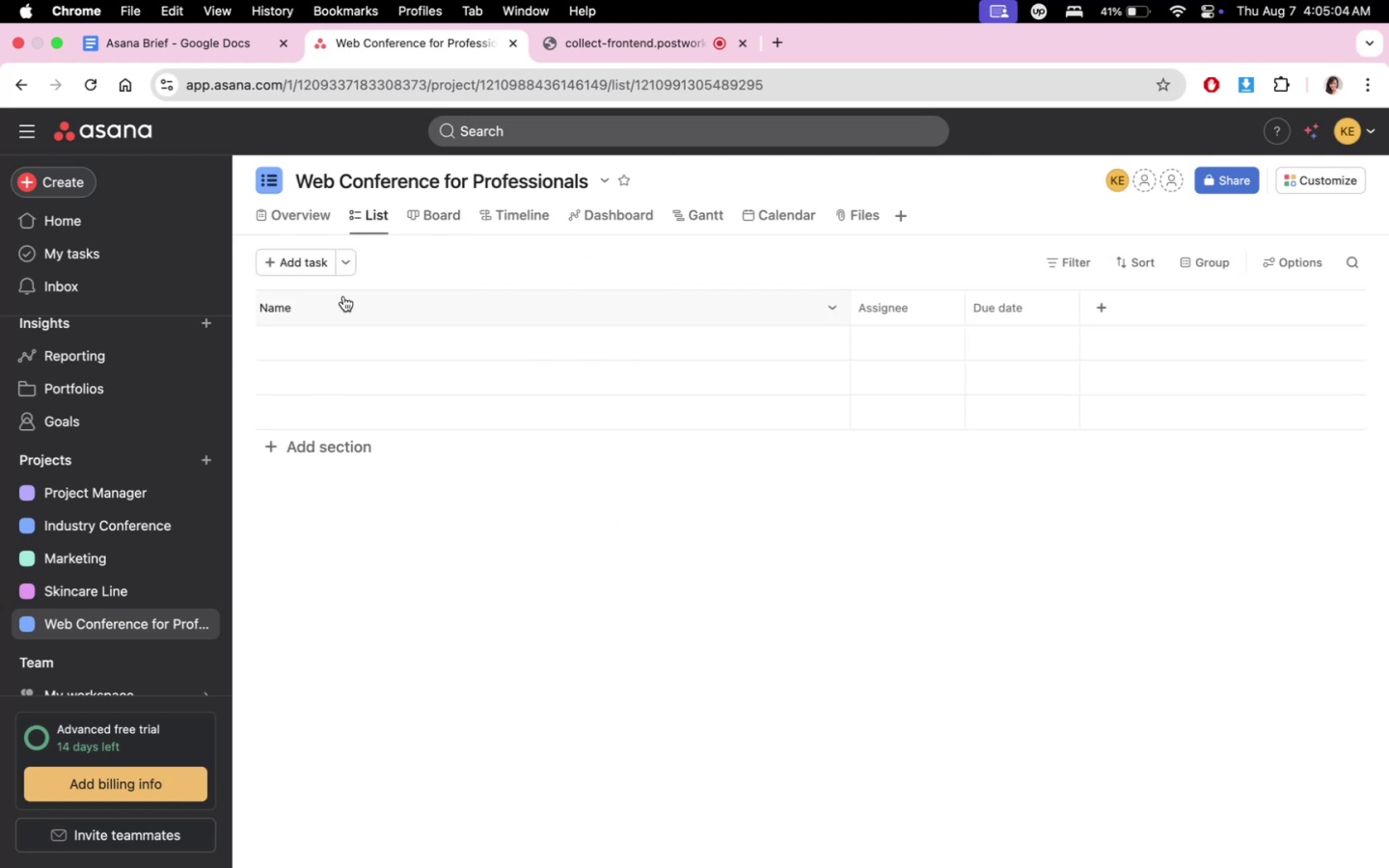 
left_click([223, 43])
 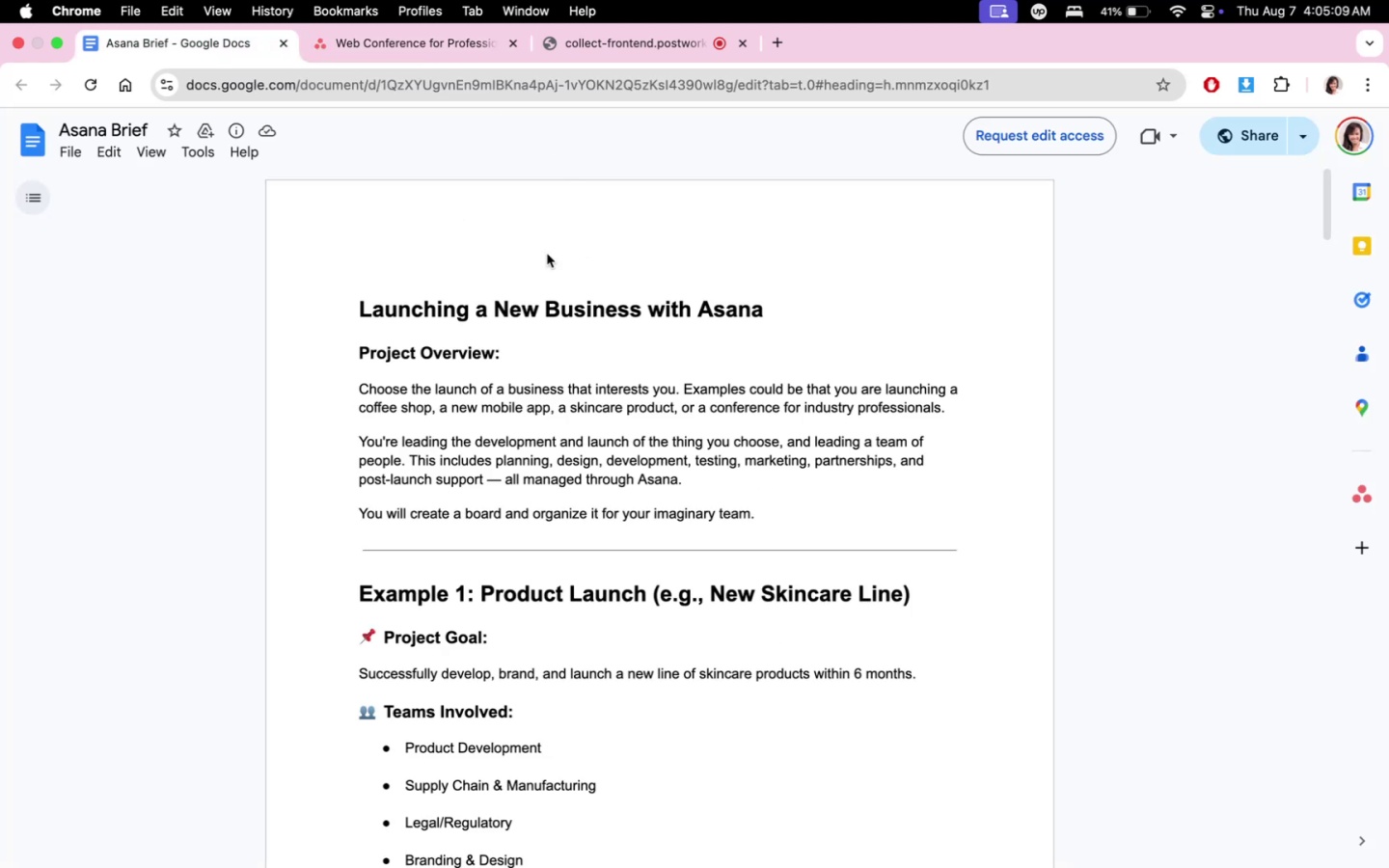 
scroll: coordinate [686, 551], scroll_direction: down, amount: 87.0
 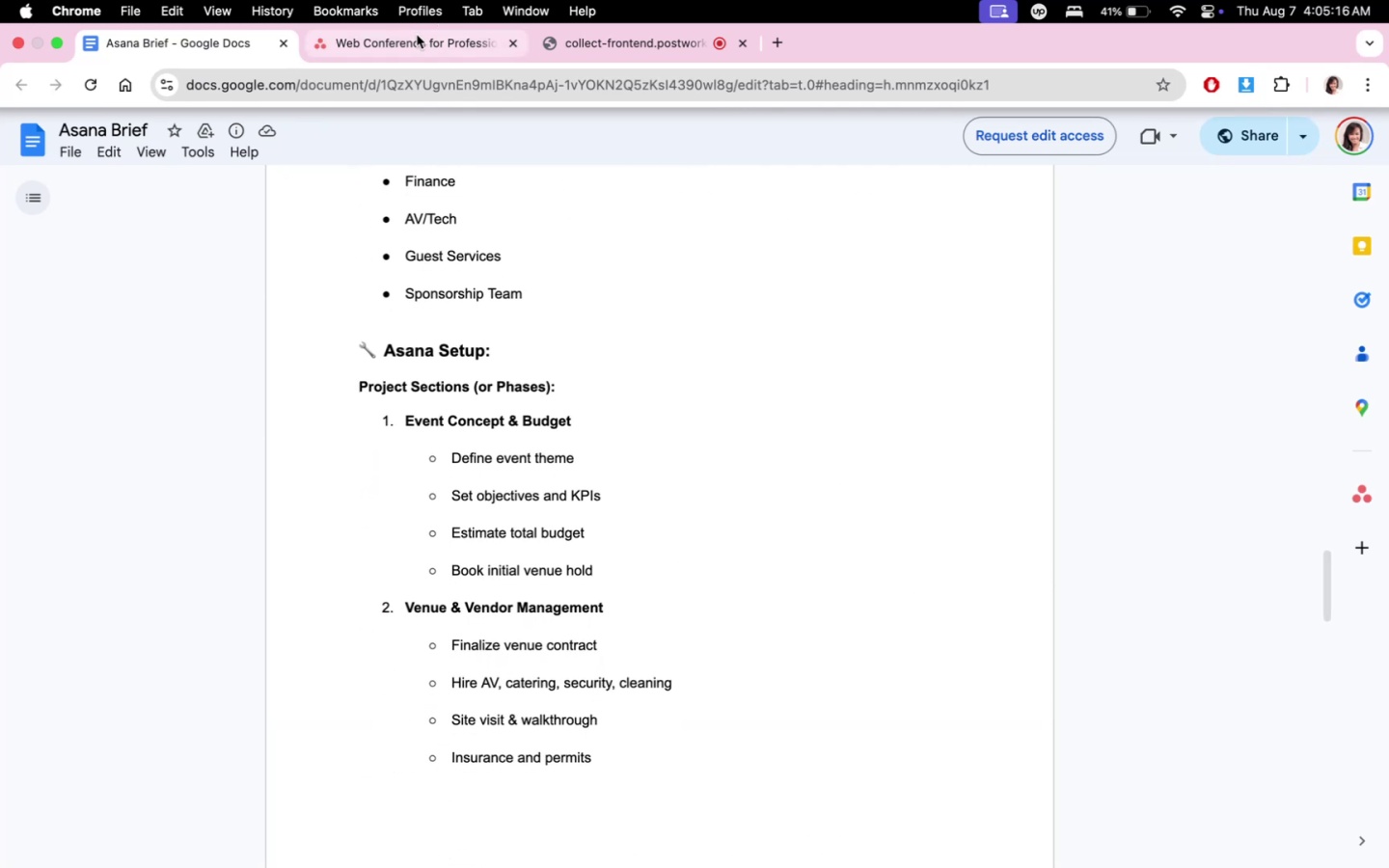 
left_click([417, 35])
 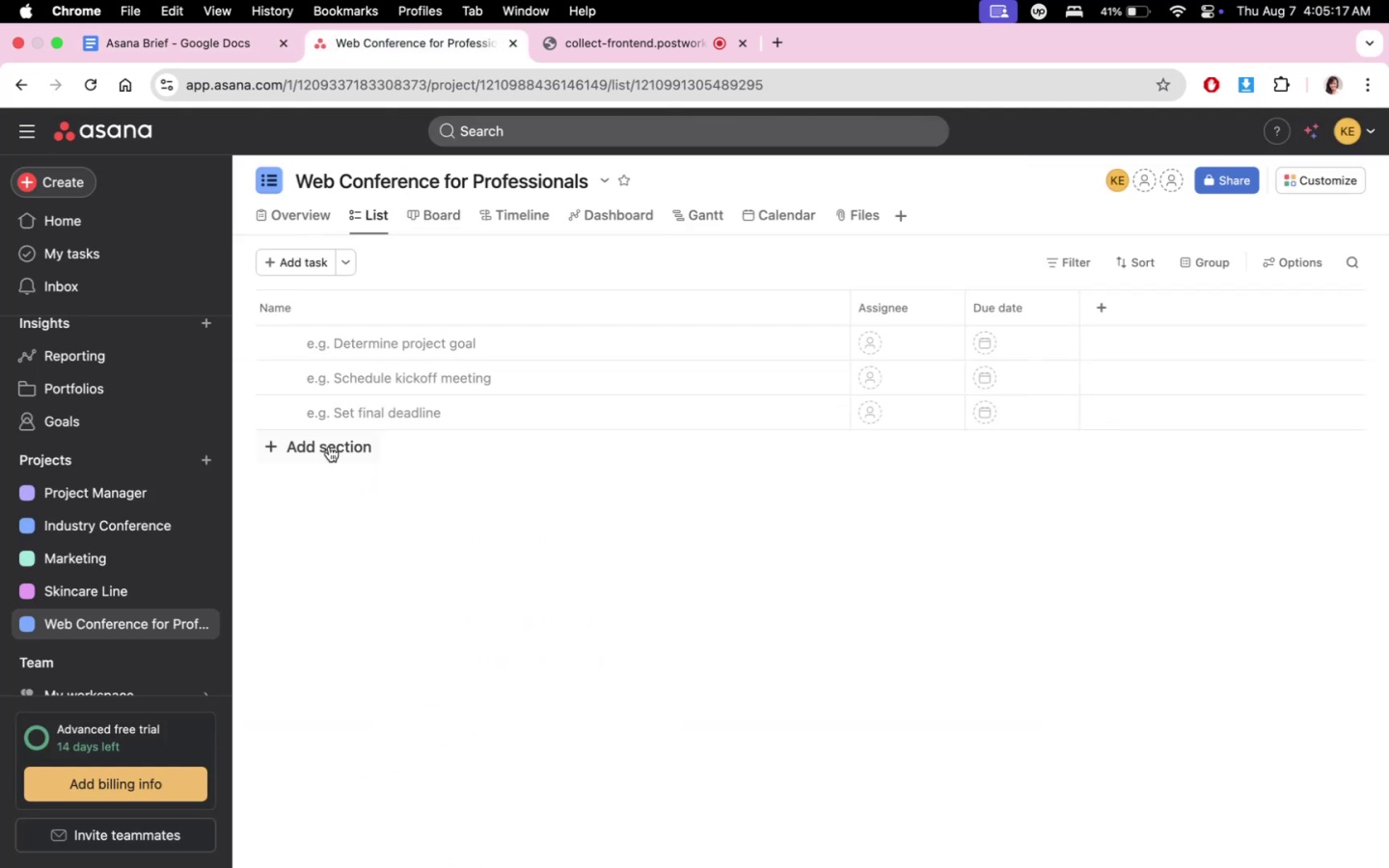 
left_click([332, 450])
 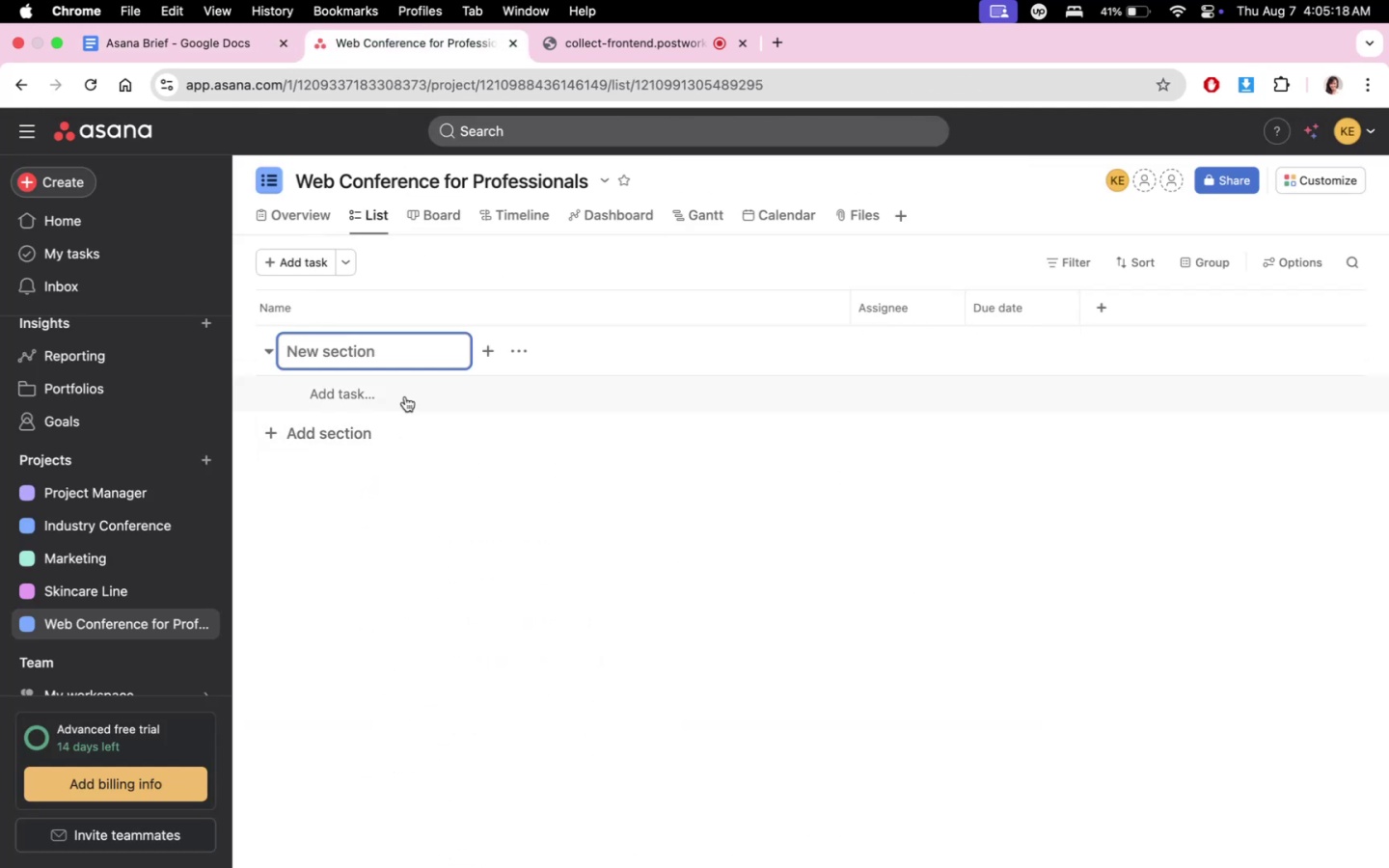 
type(Event Conceptualizato)
key(Backspace)
type(ion)
 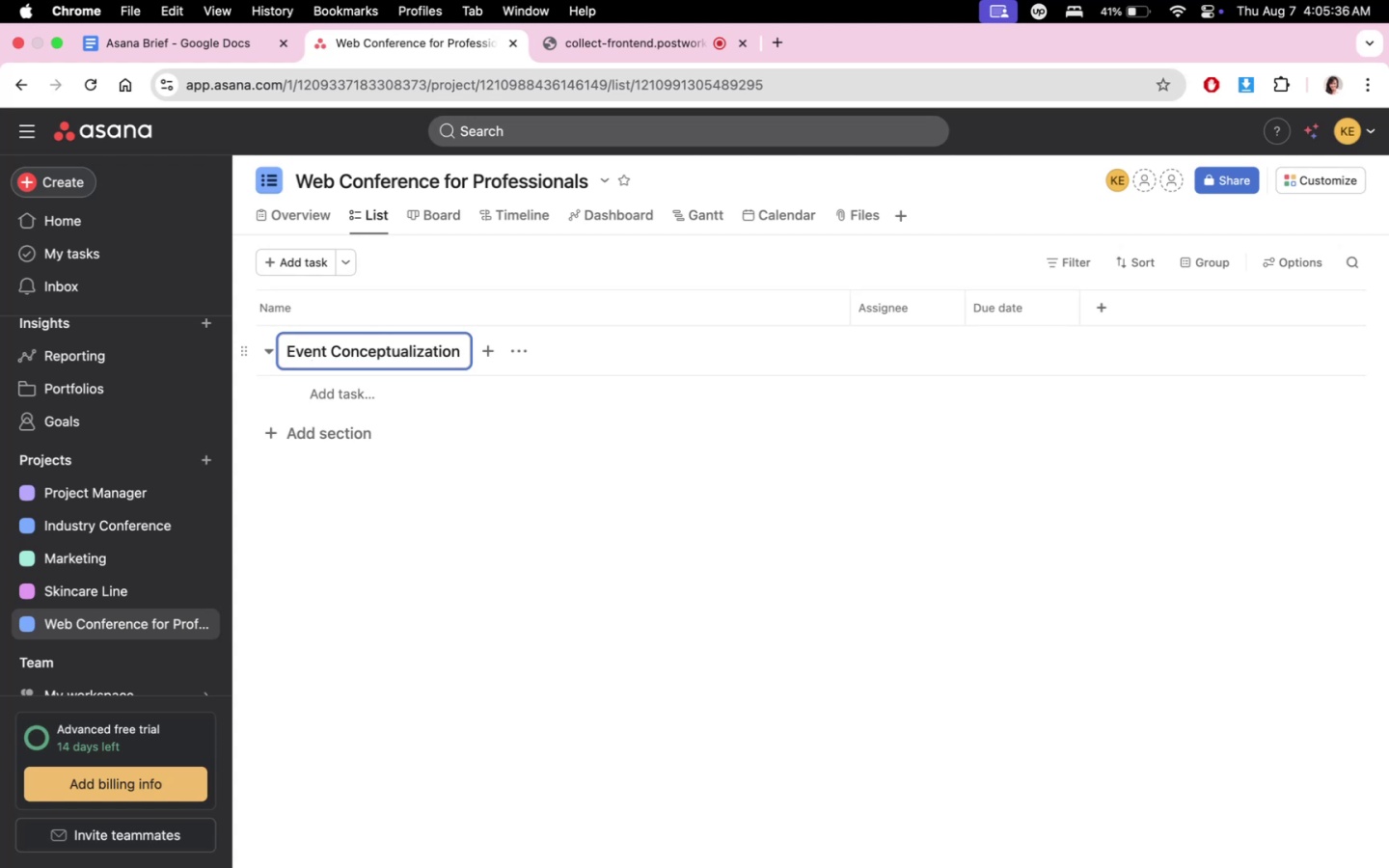 
wait(17.89)
 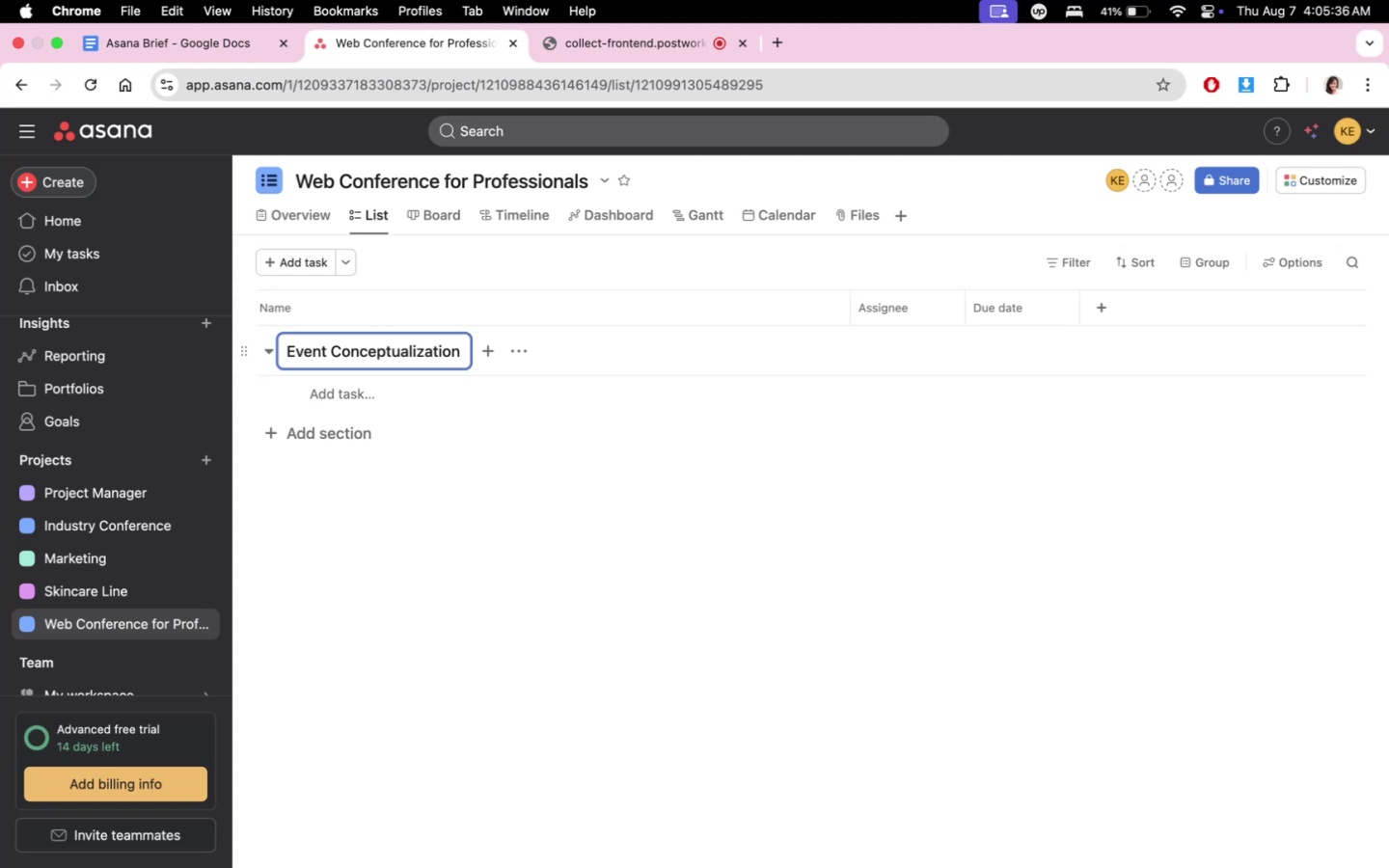 
left_click([586, 527])
 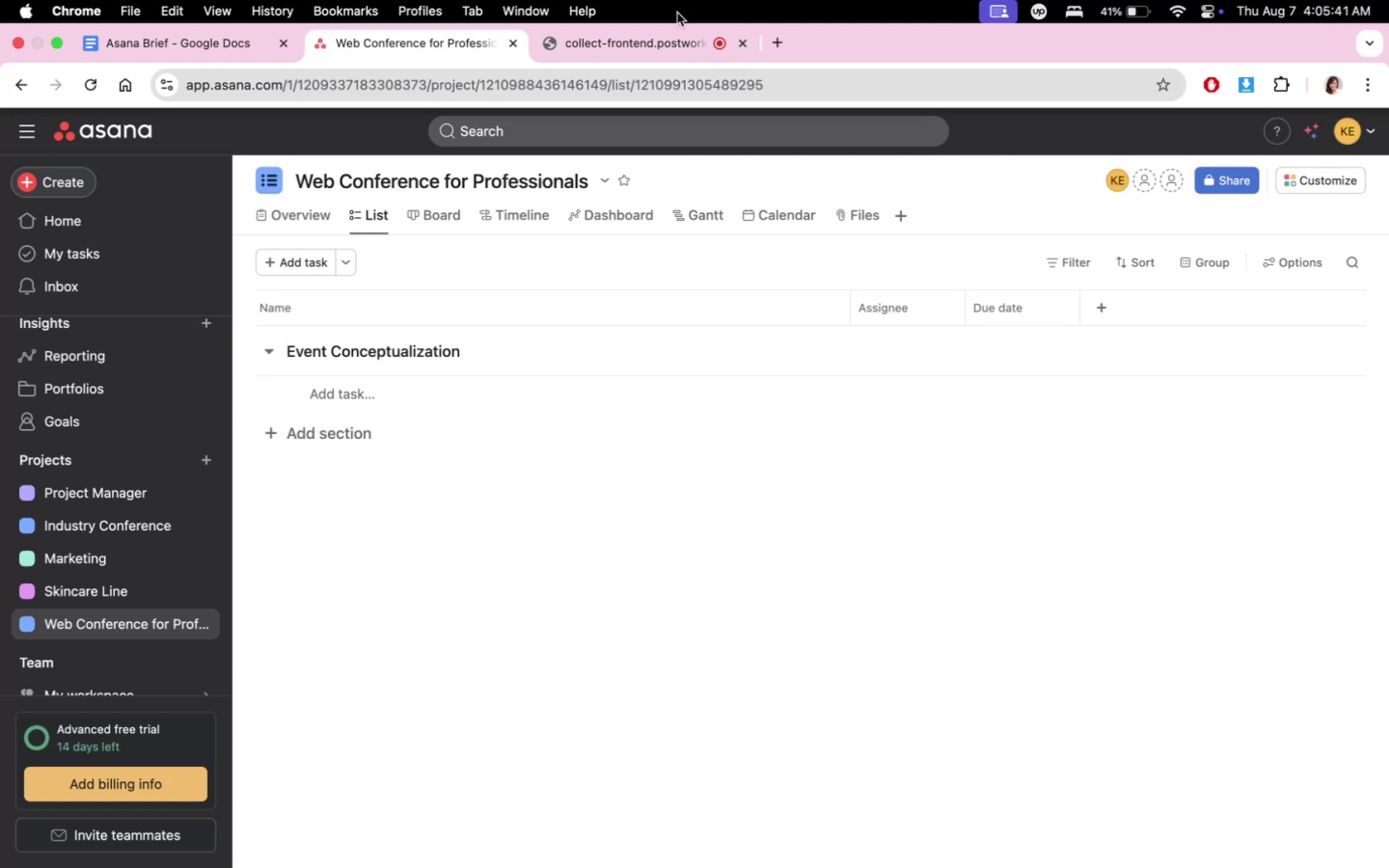 
left_click([663, 45])
 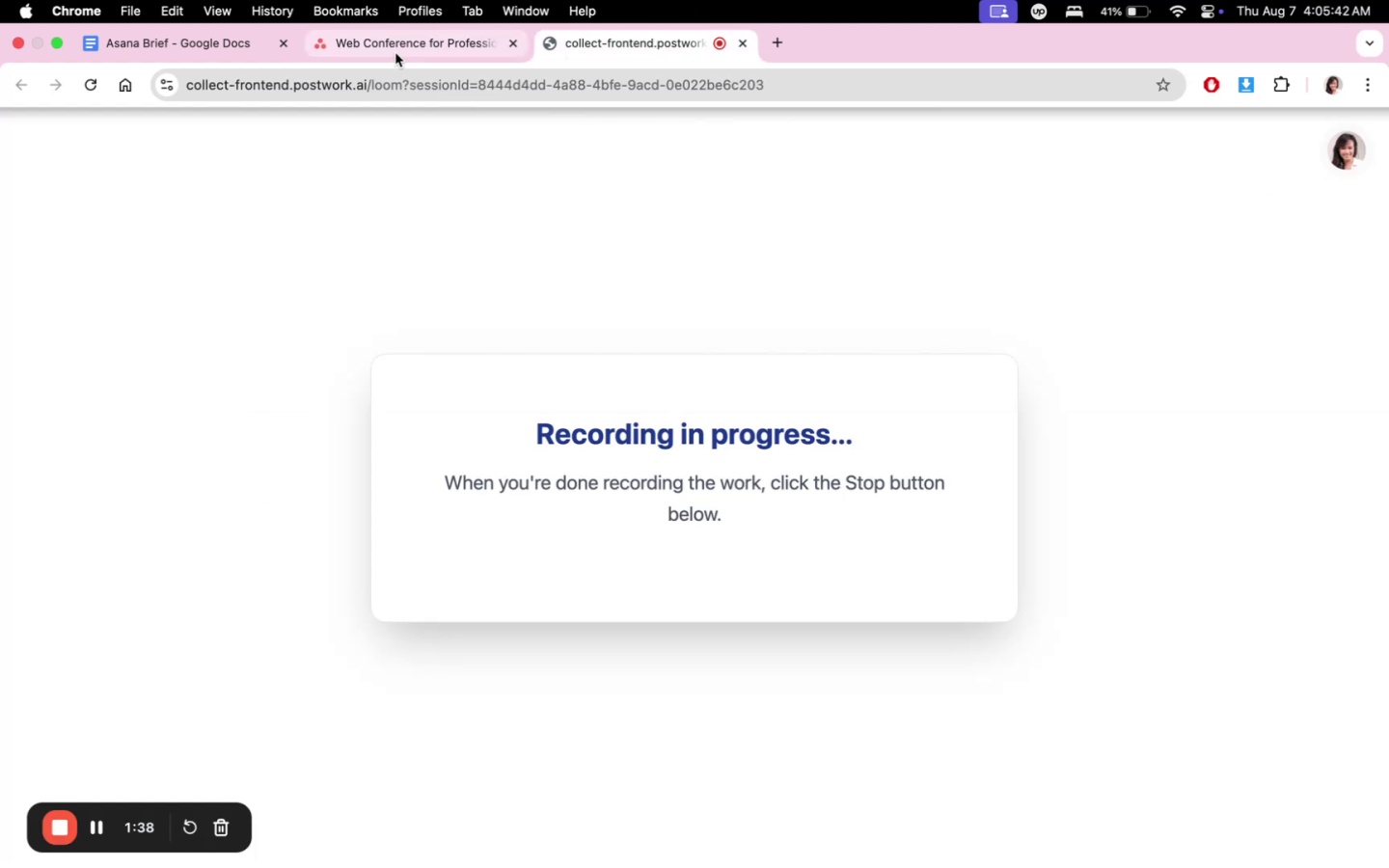 
left_click([395, 53])
 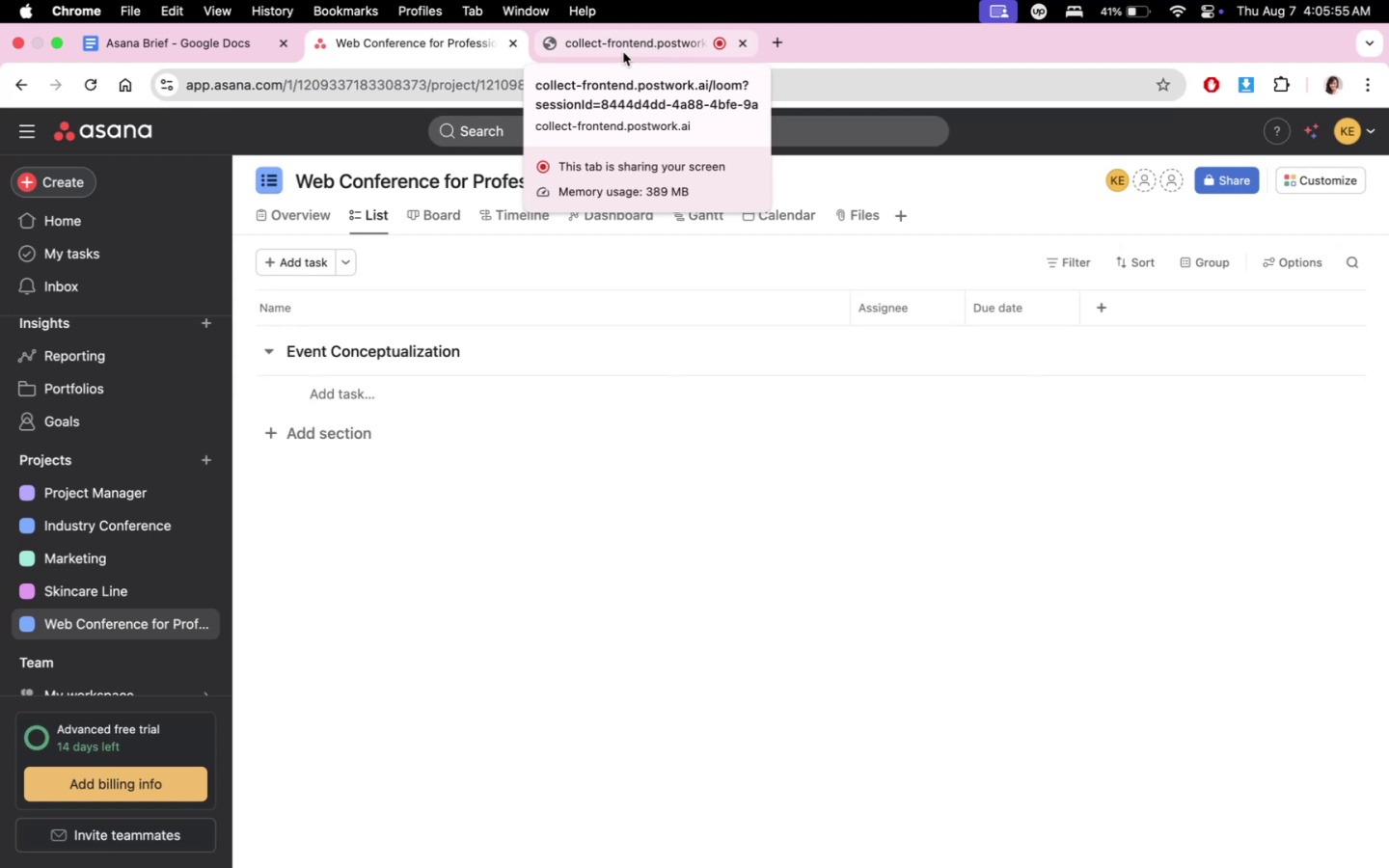 
wait(17.53)
 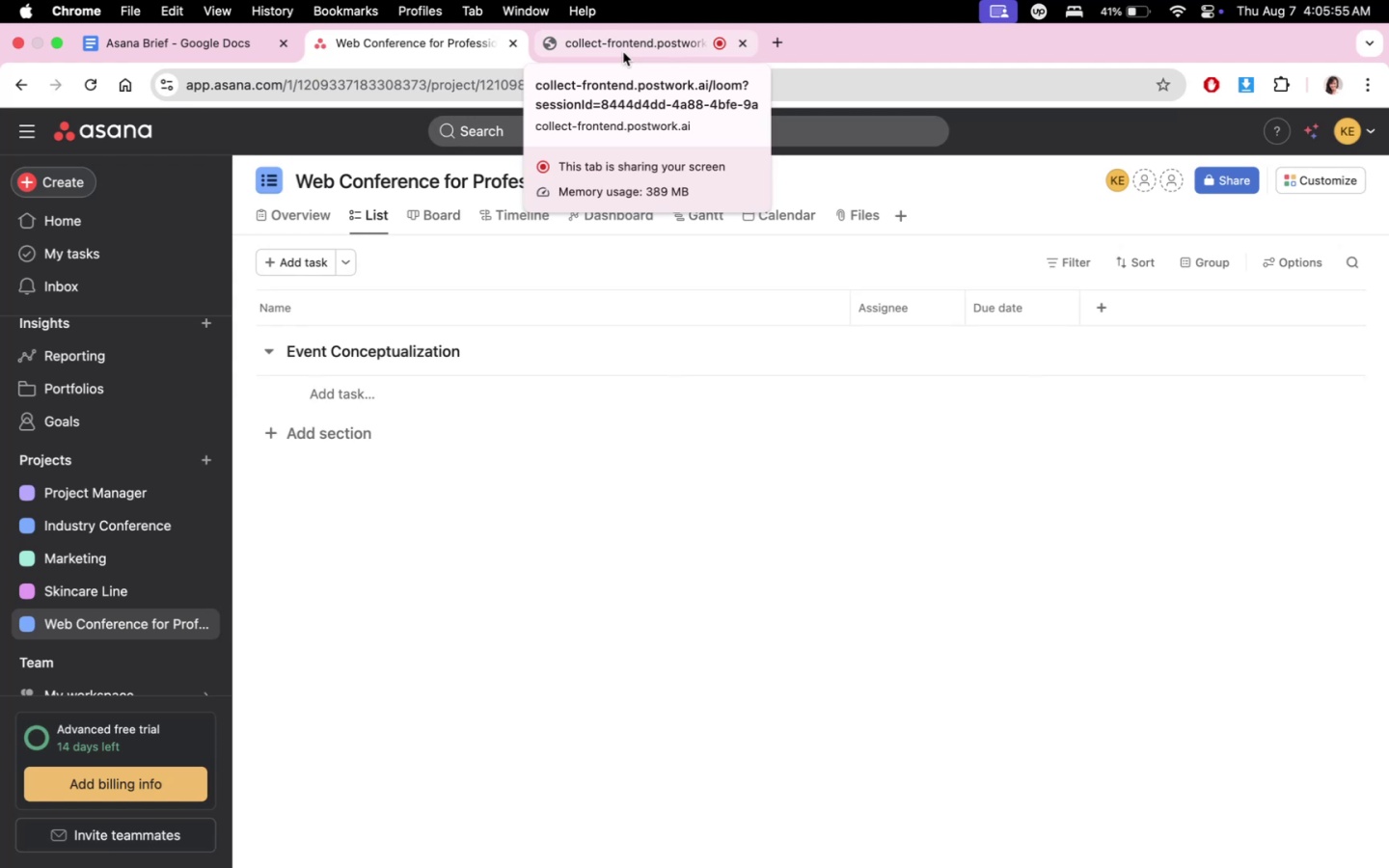 
left_click([623, 52])
 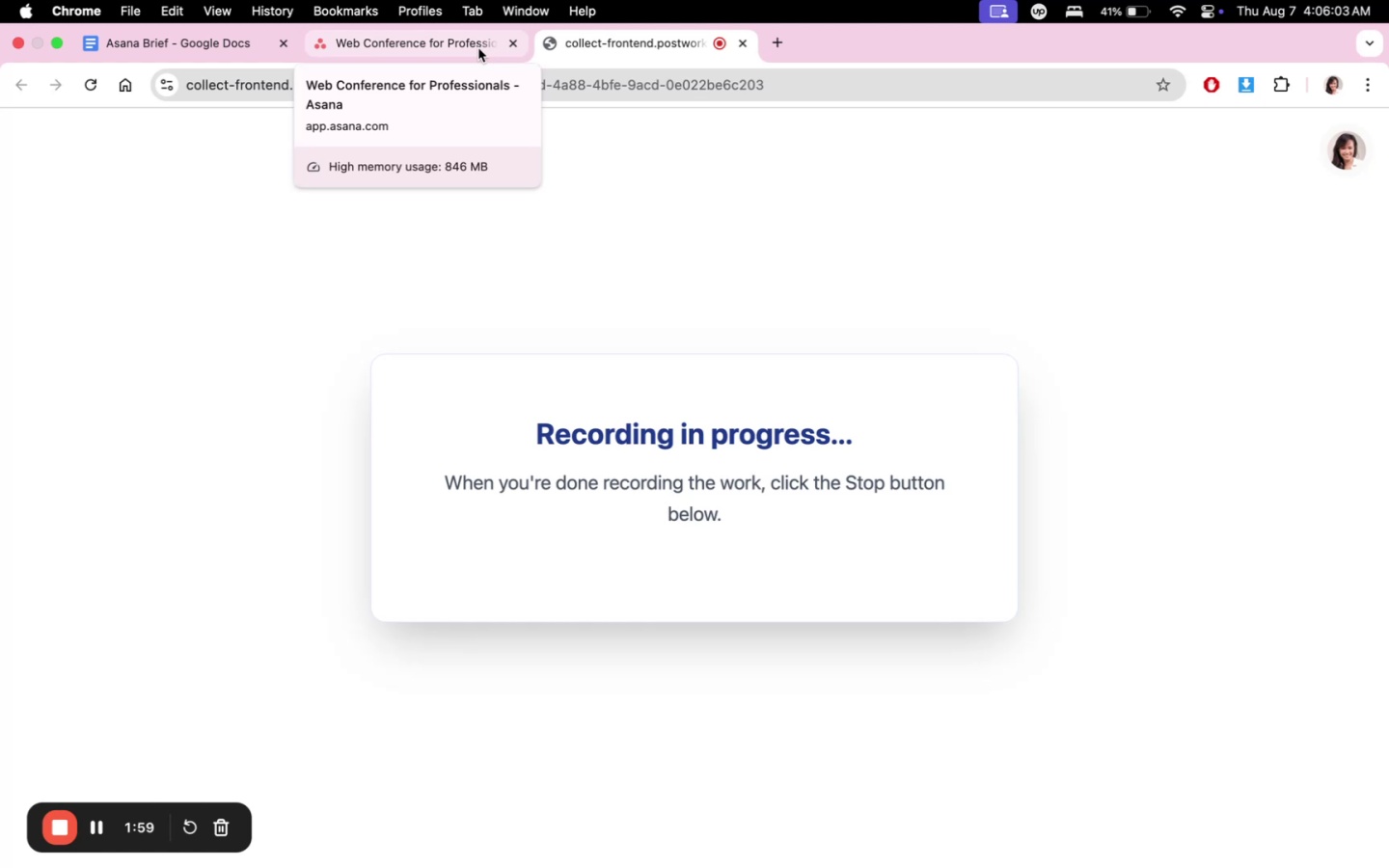 
left_click([478, 48])
 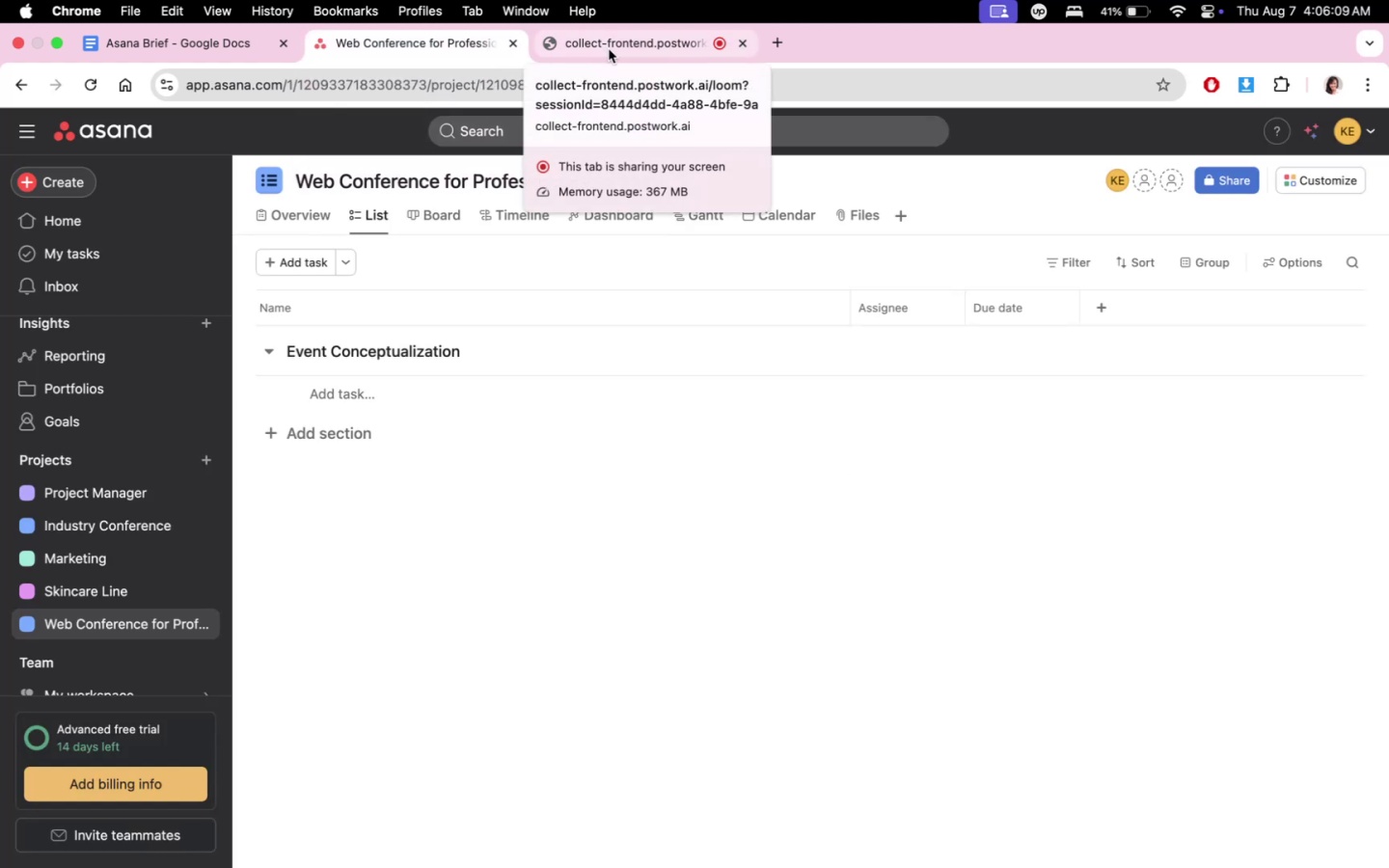 
wait(6.67)
 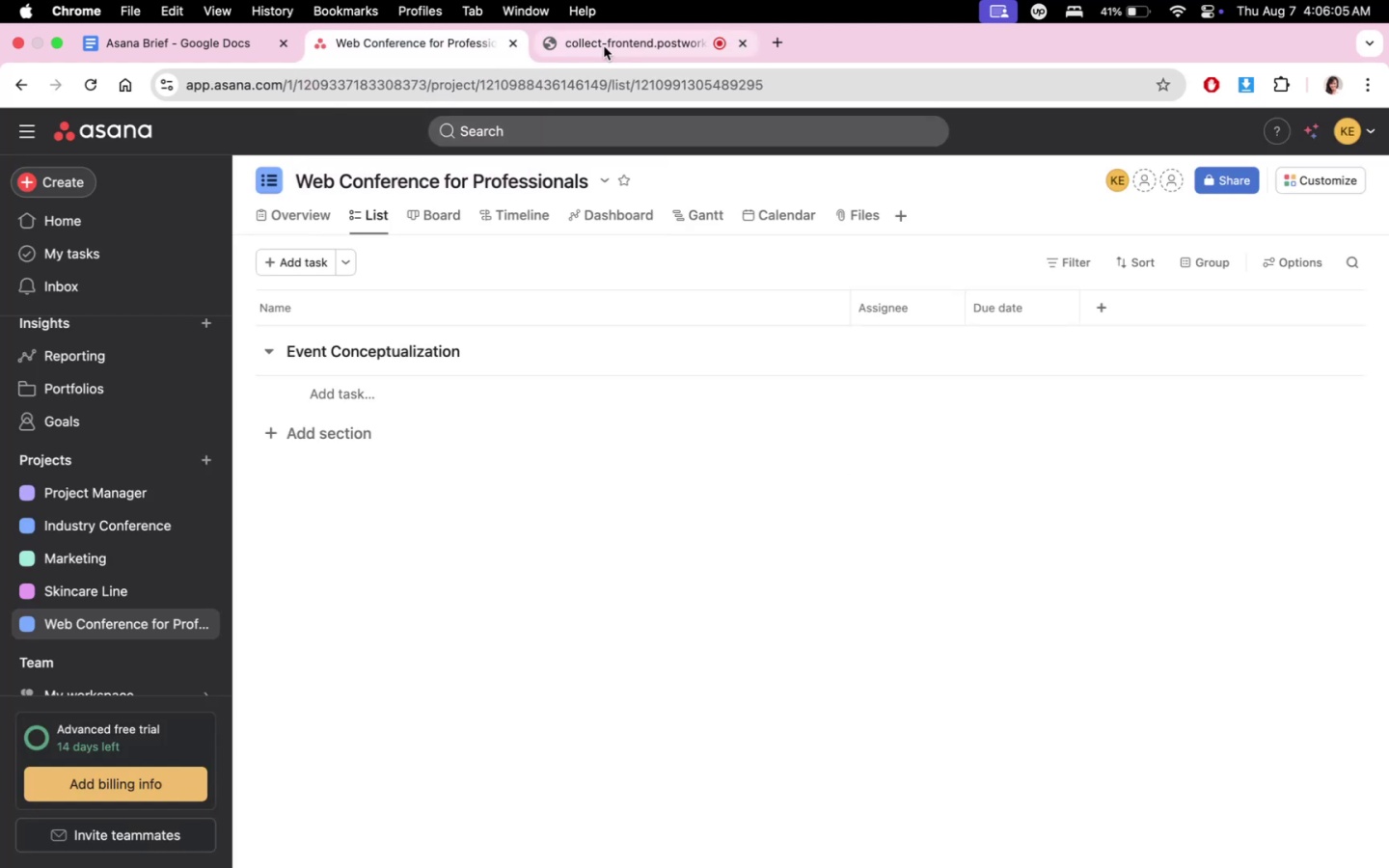 
left_click([609, 49])
 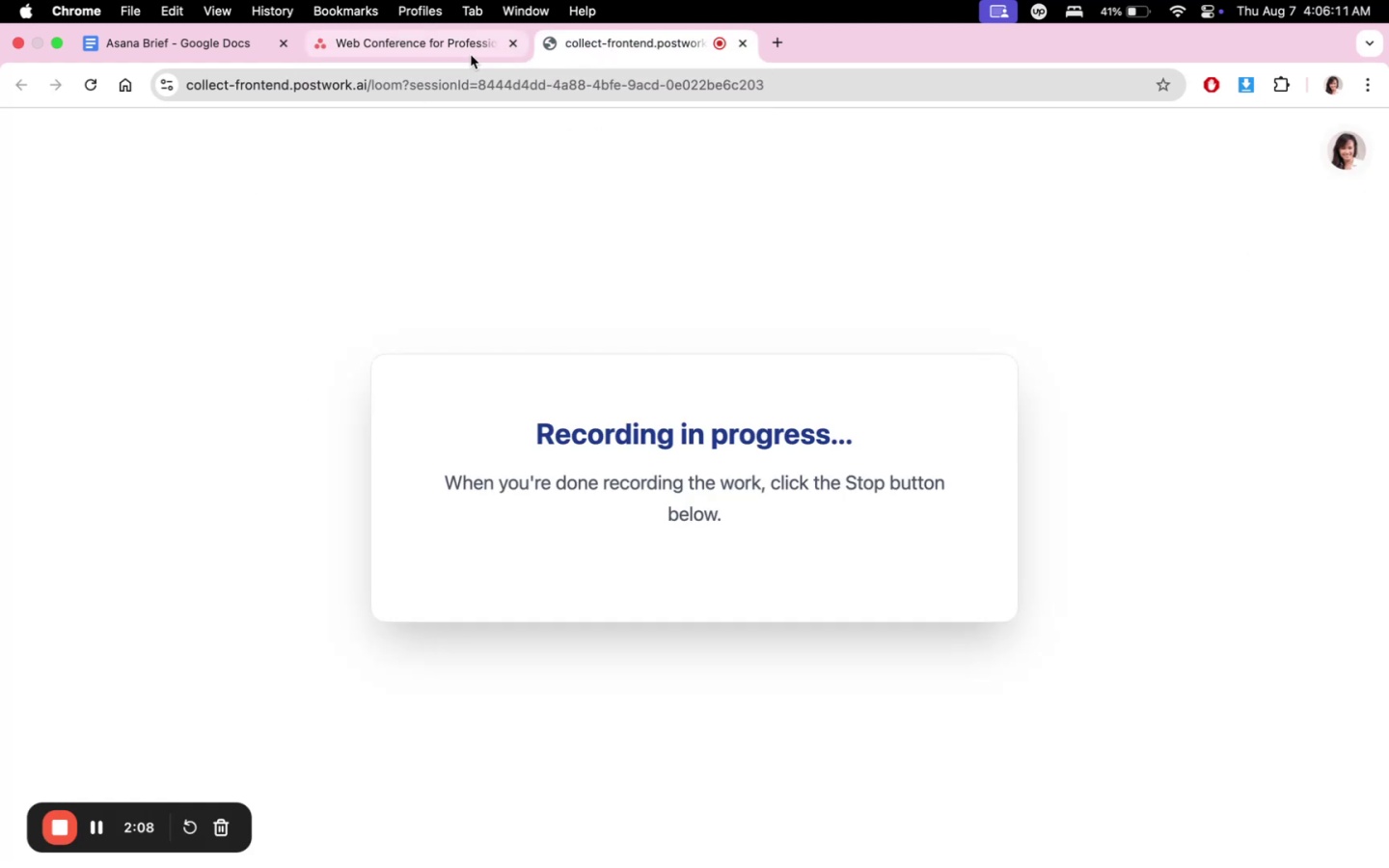 
left_click([446, 51])
 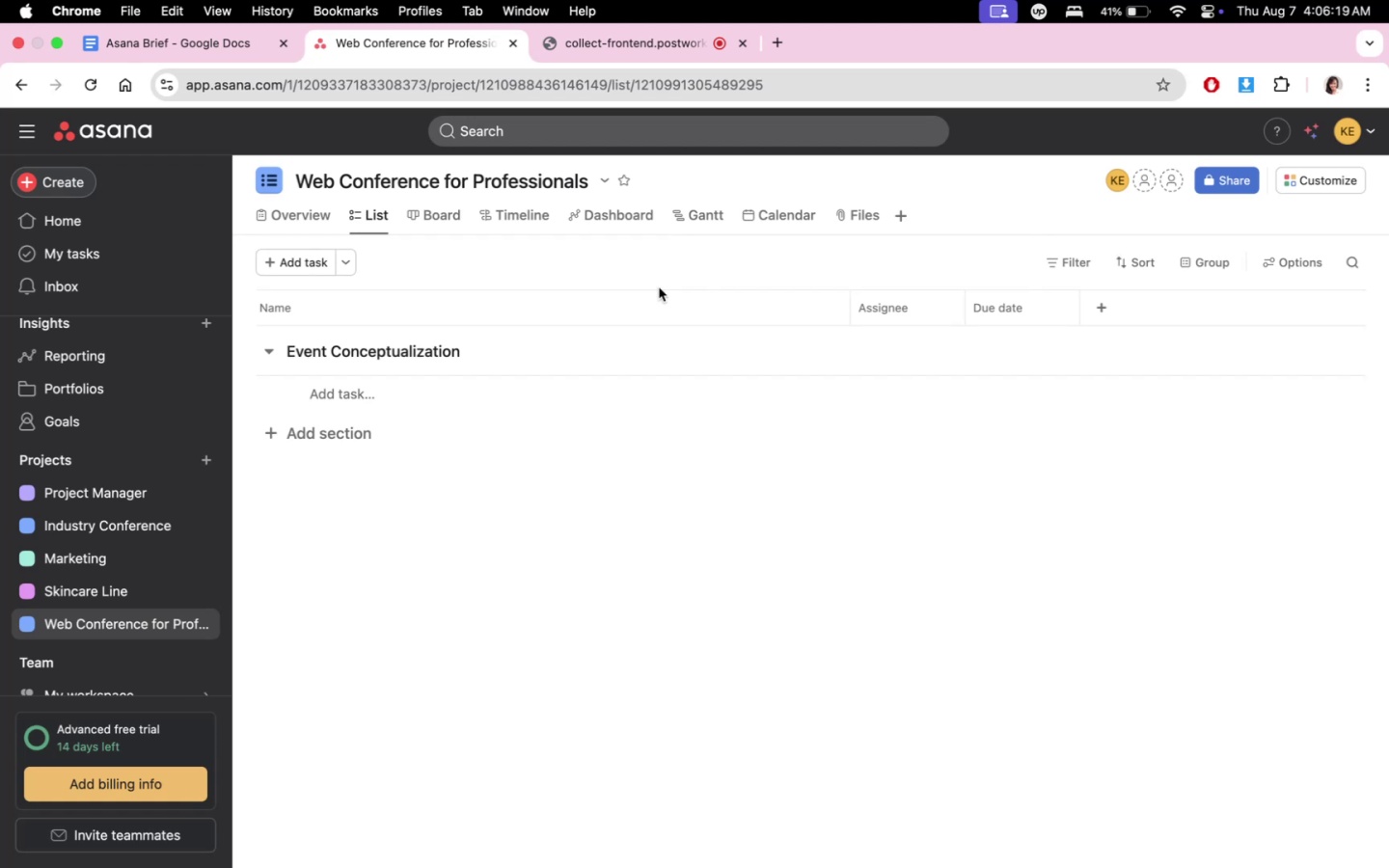 
wait(12.84)
 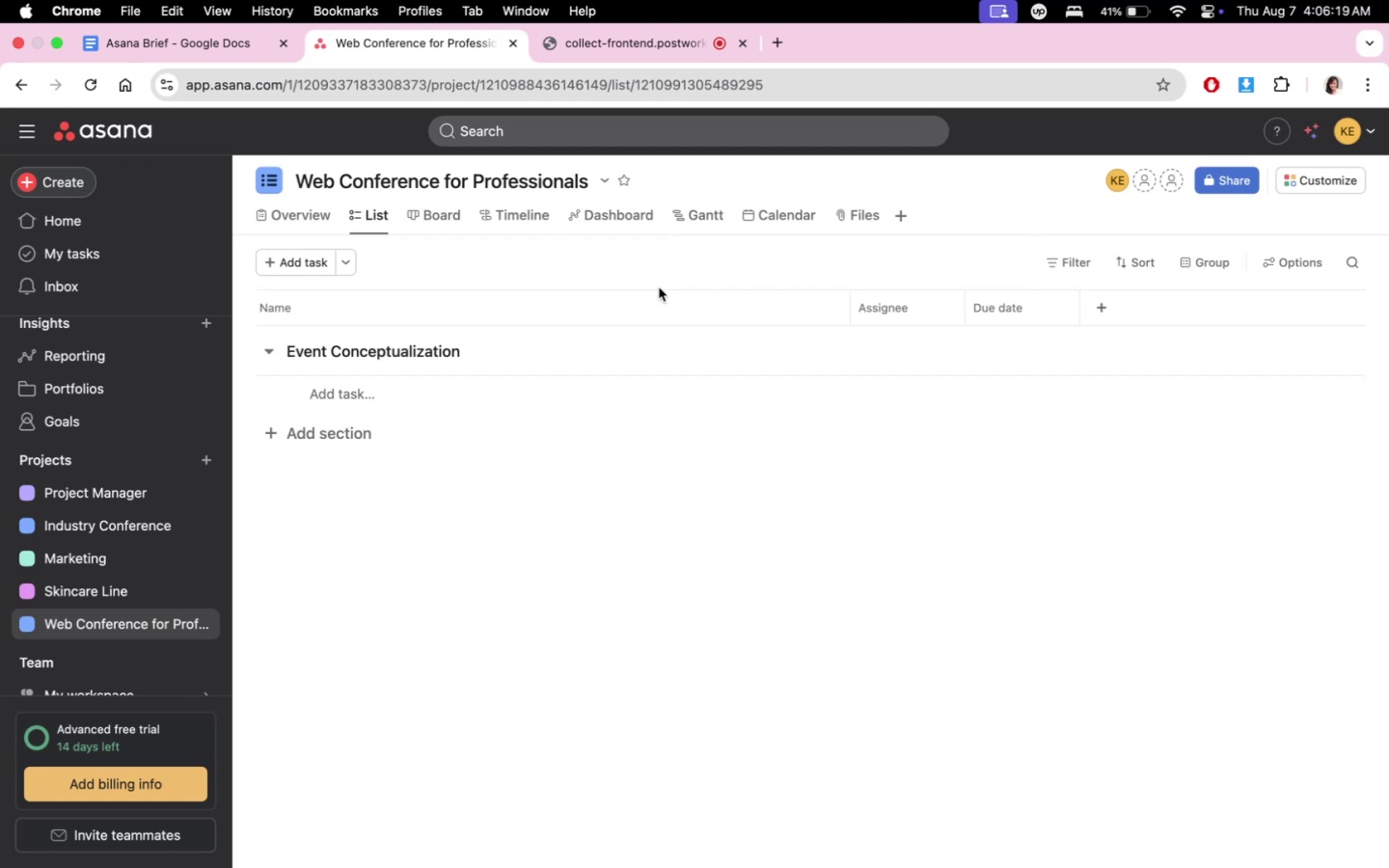 
left_click([182, 56])
 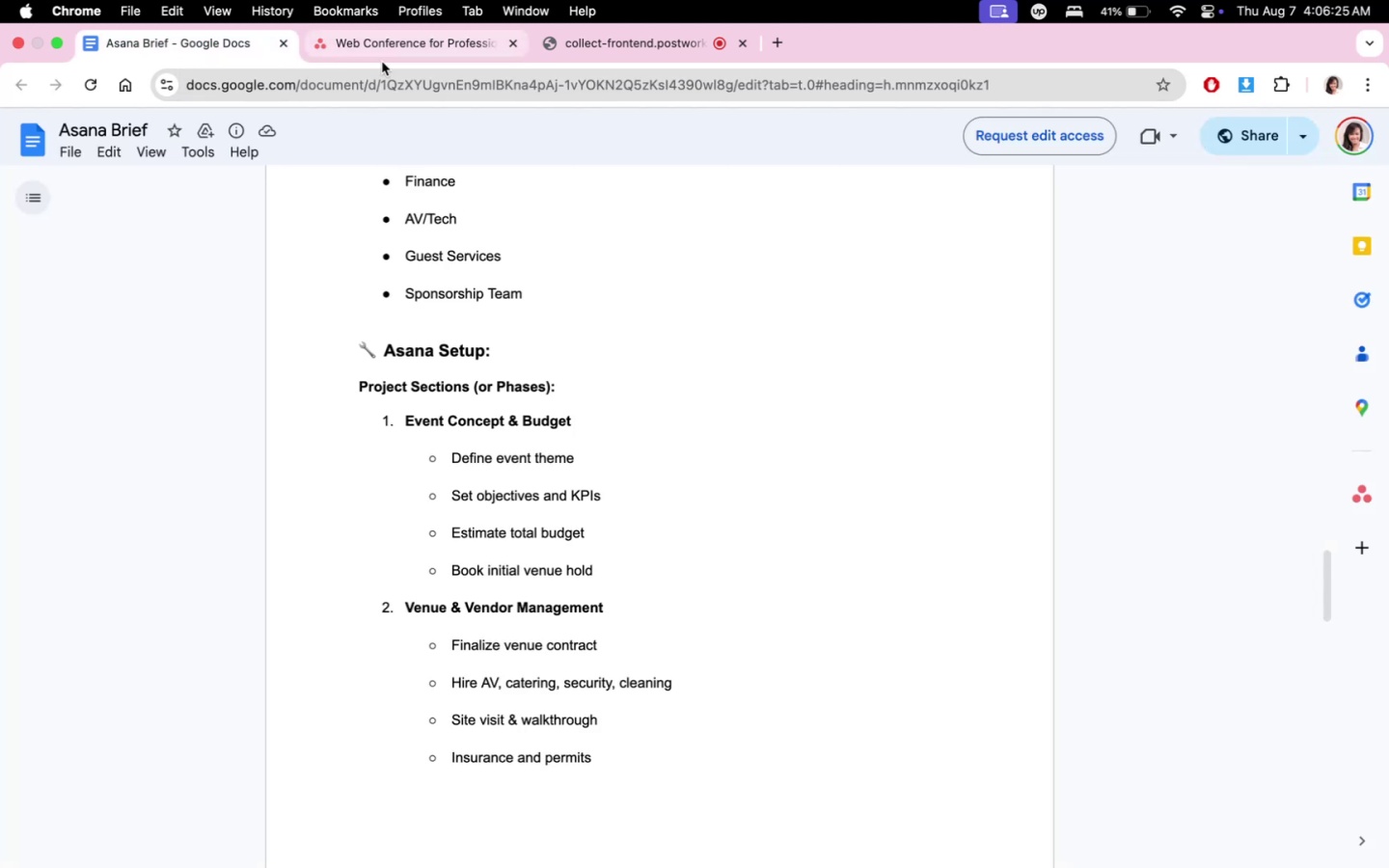 
left_click([382, 62])
 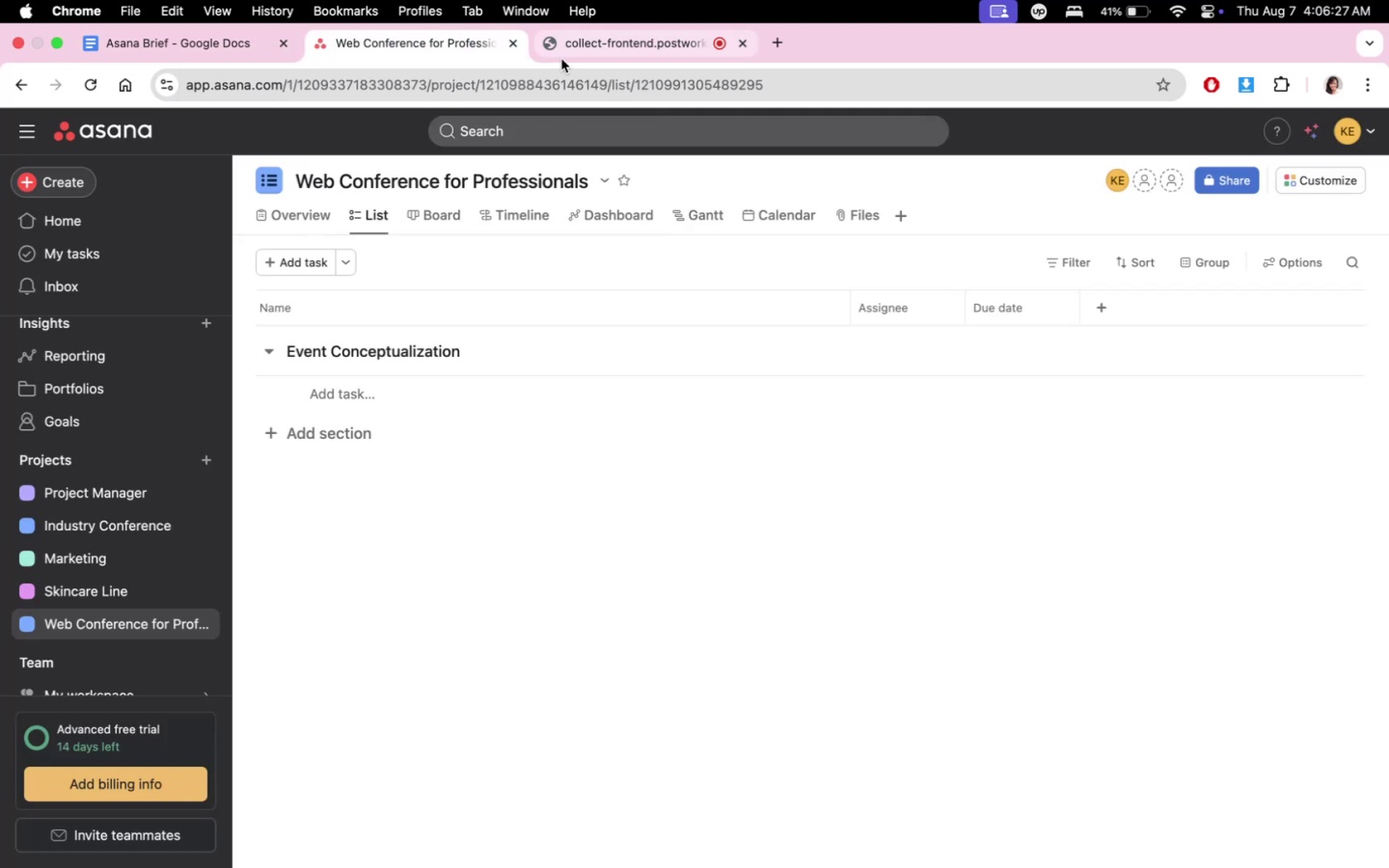 
left_click([561, 59])
 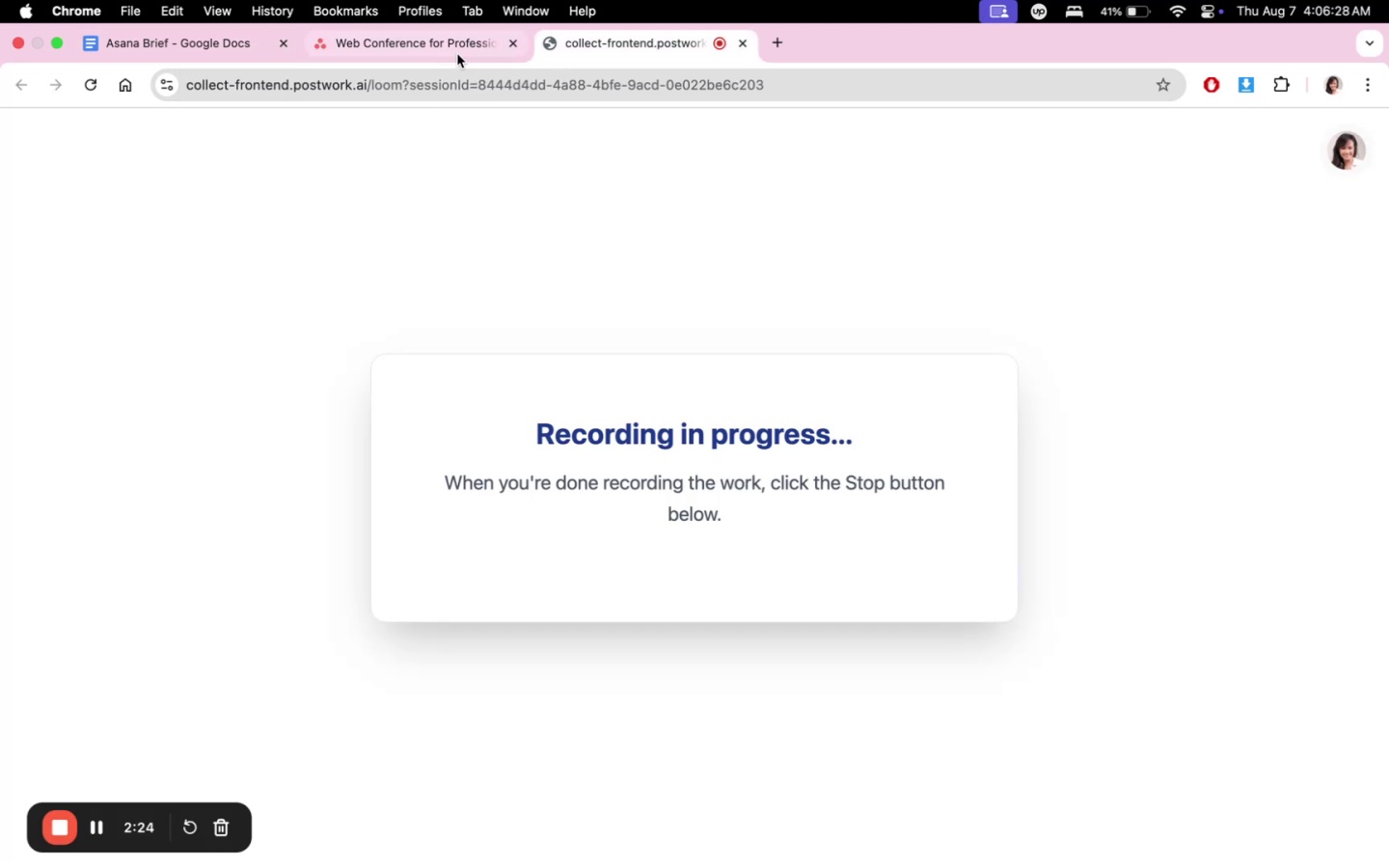 
left_click([392, 49])
 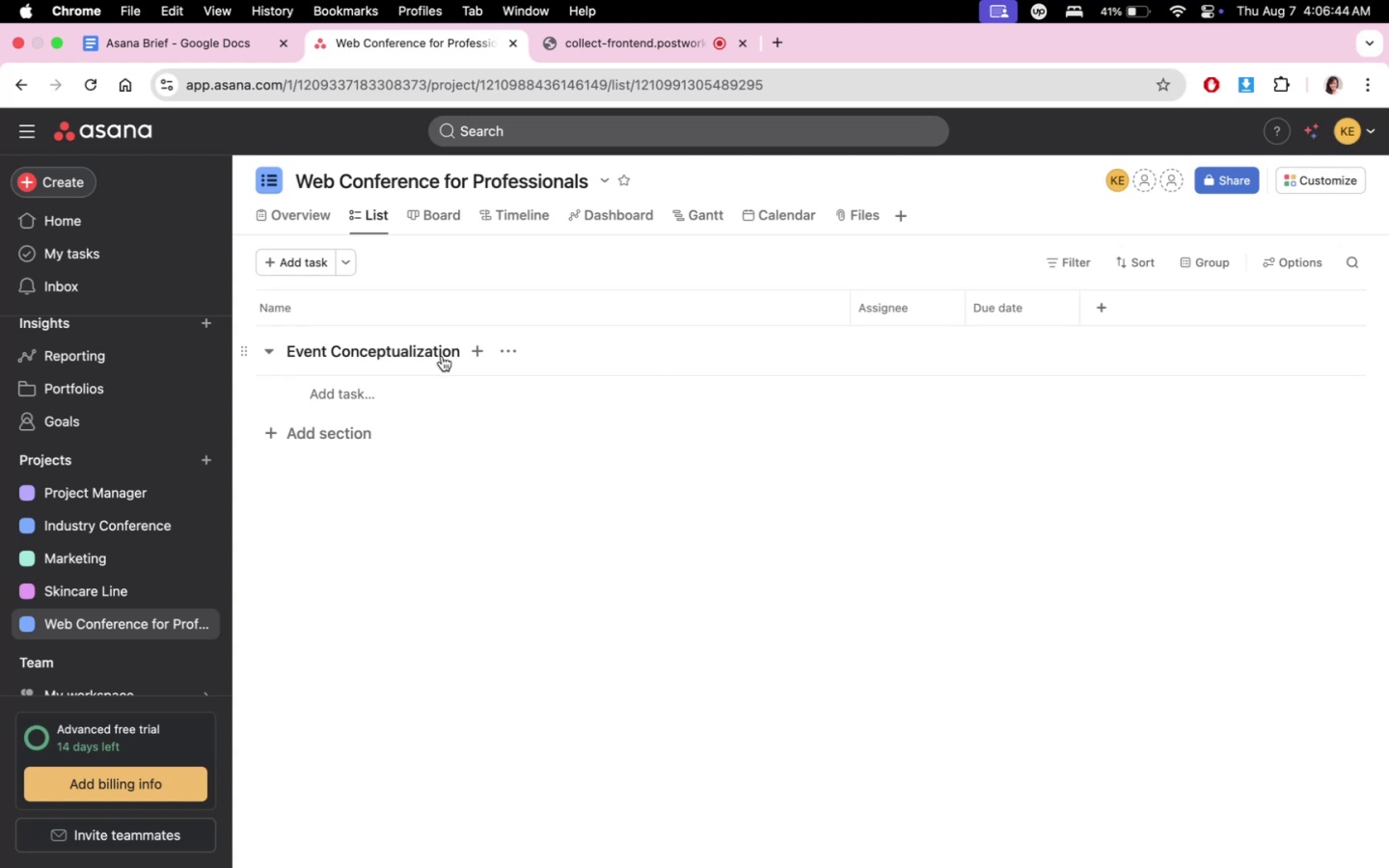 
wait(22.06)
 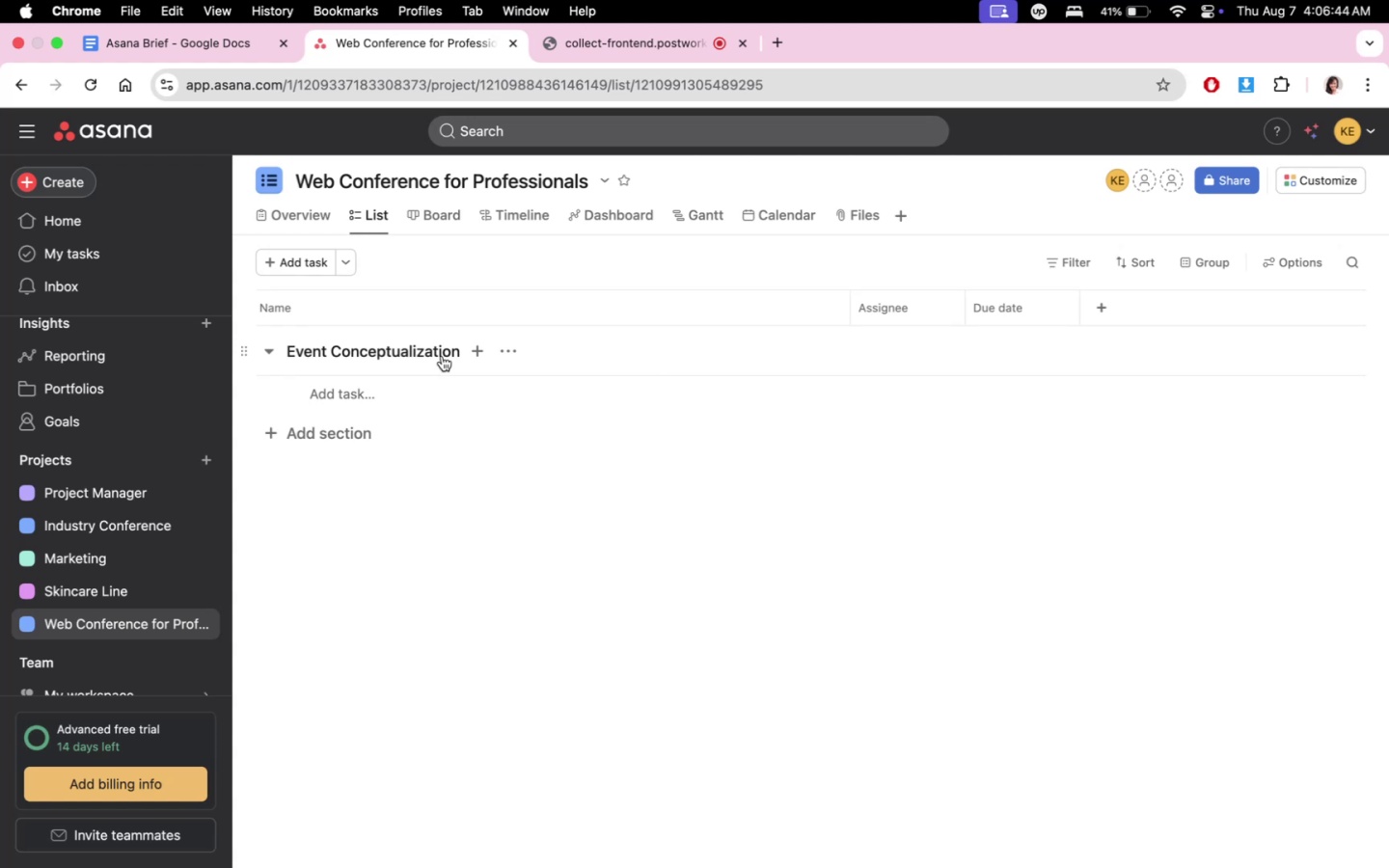 
left_click([168, 51])
 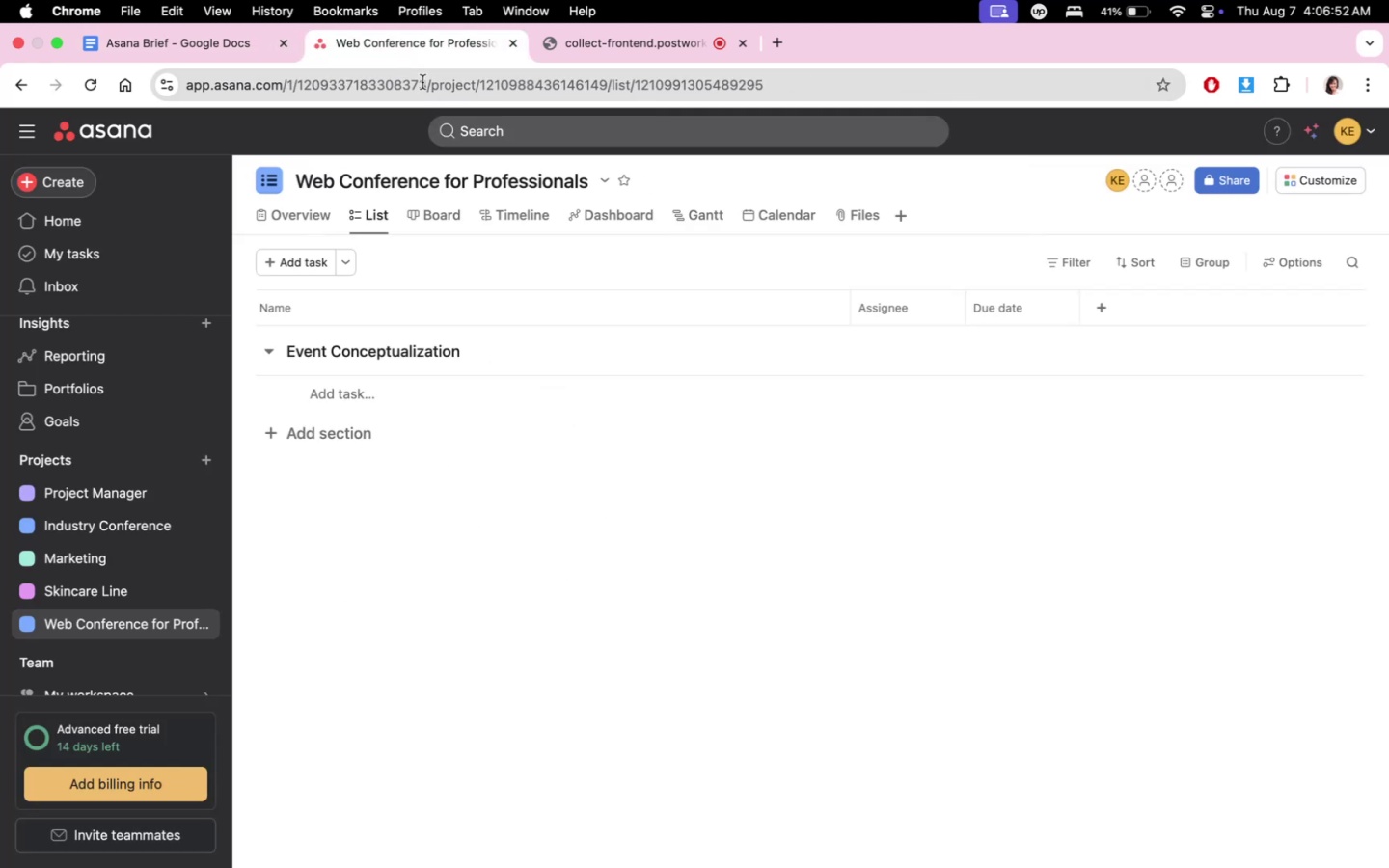 
double_click([335, 382])
 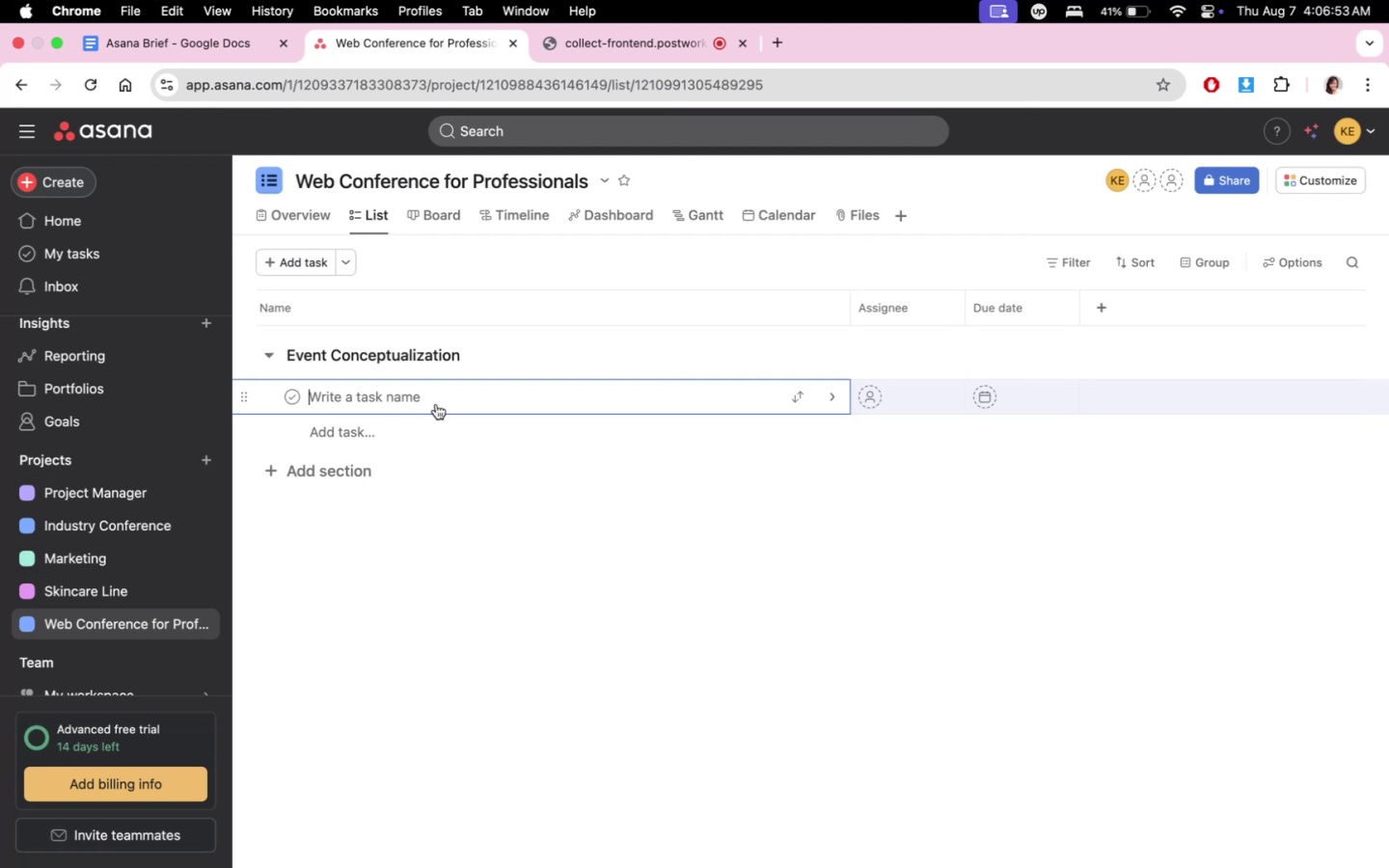 
type(Define them)
key(Backspace)
key(Backspace)
key(Backspace)
key(Backspace)
type(overall theme and purpose)
 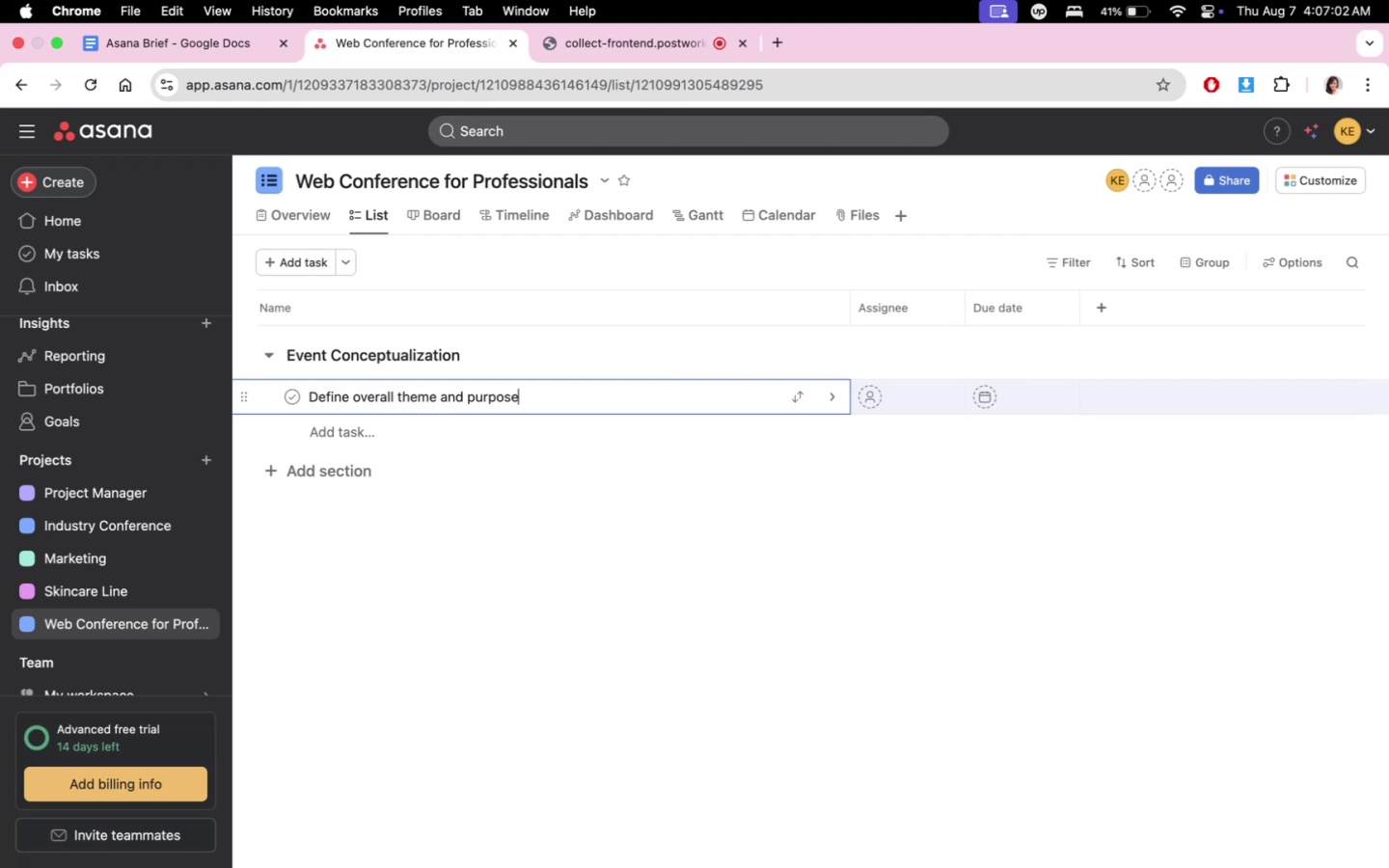 
key(Enter)
 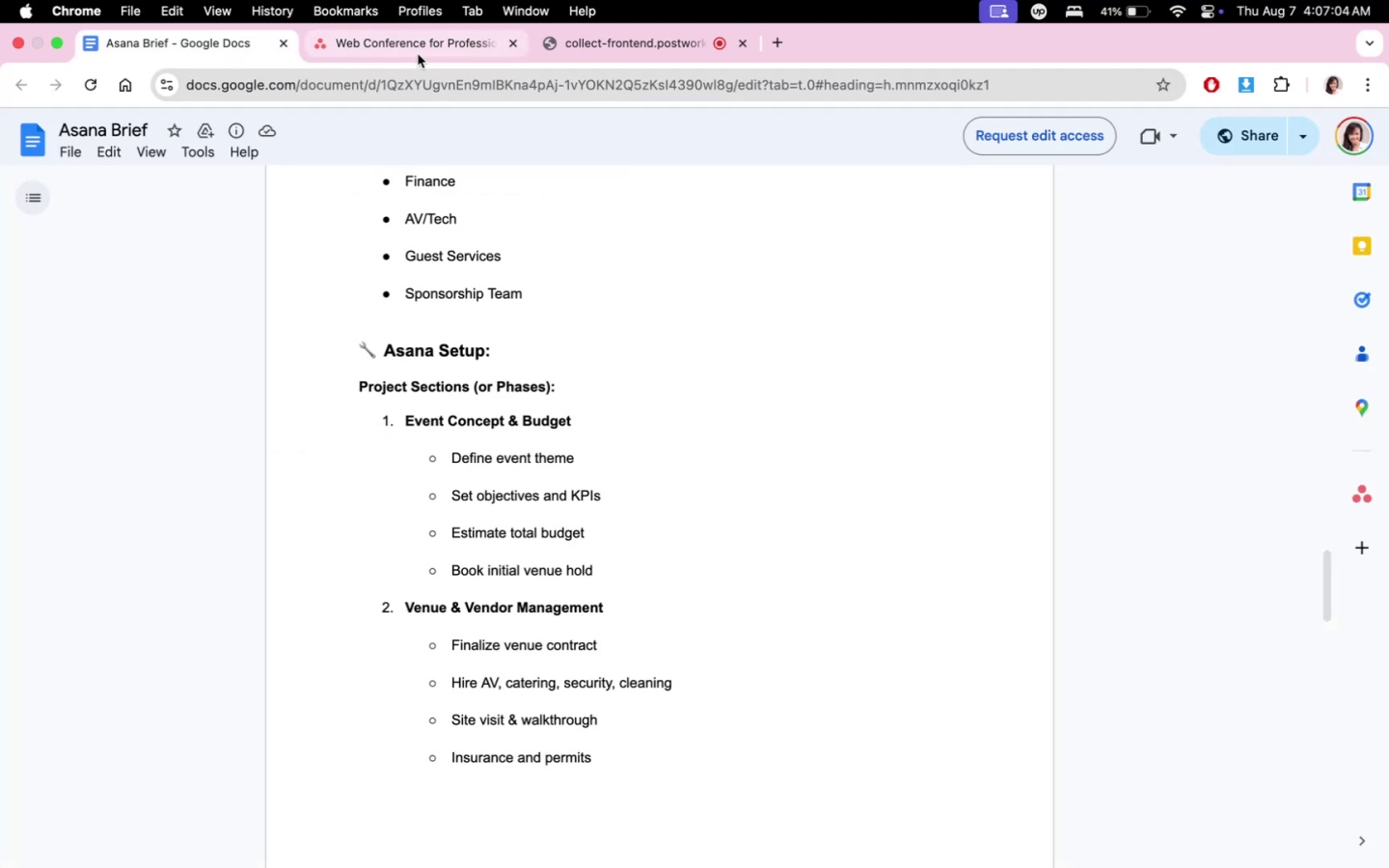 
left_click([418, 54])
 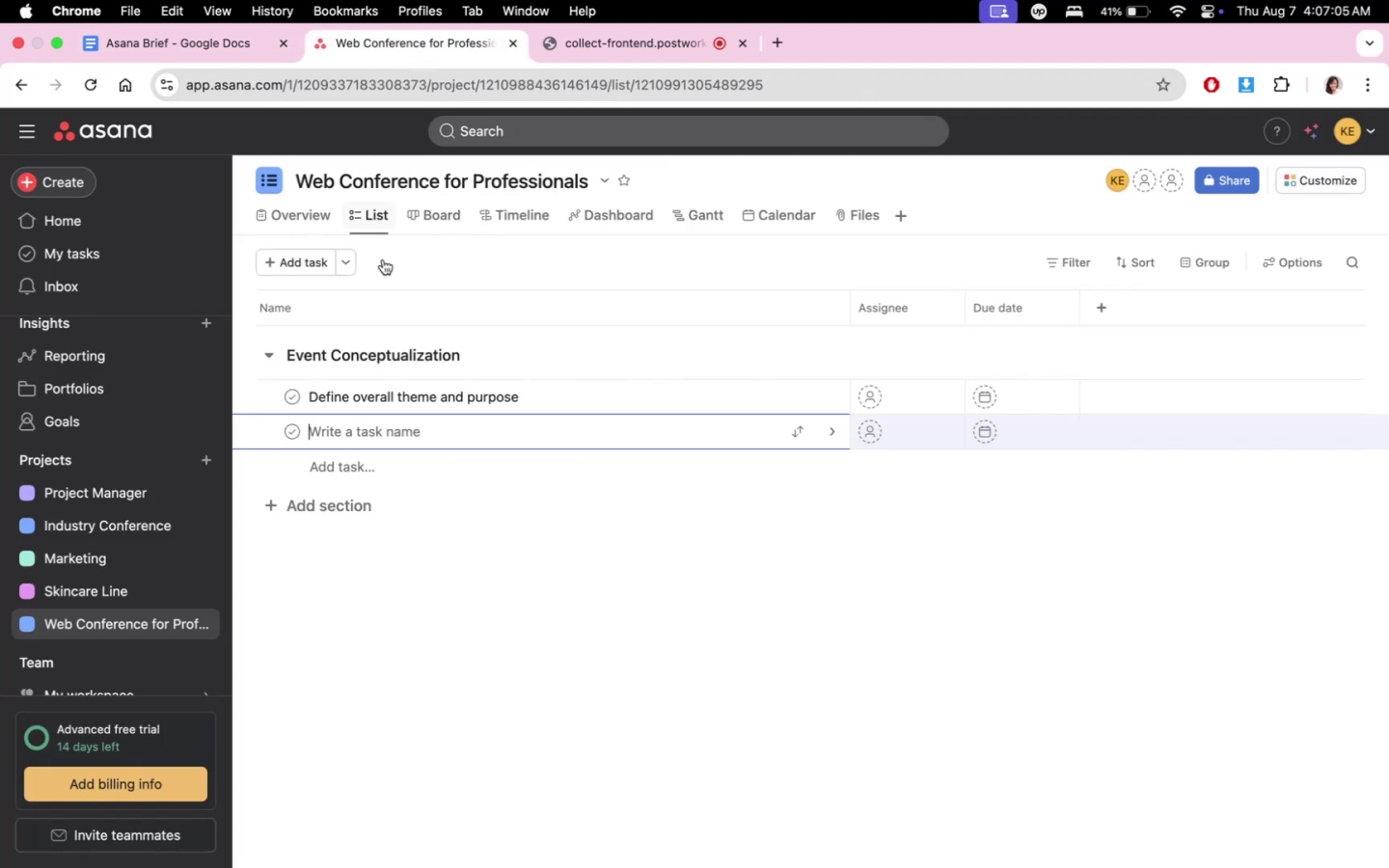 
type(Set )
 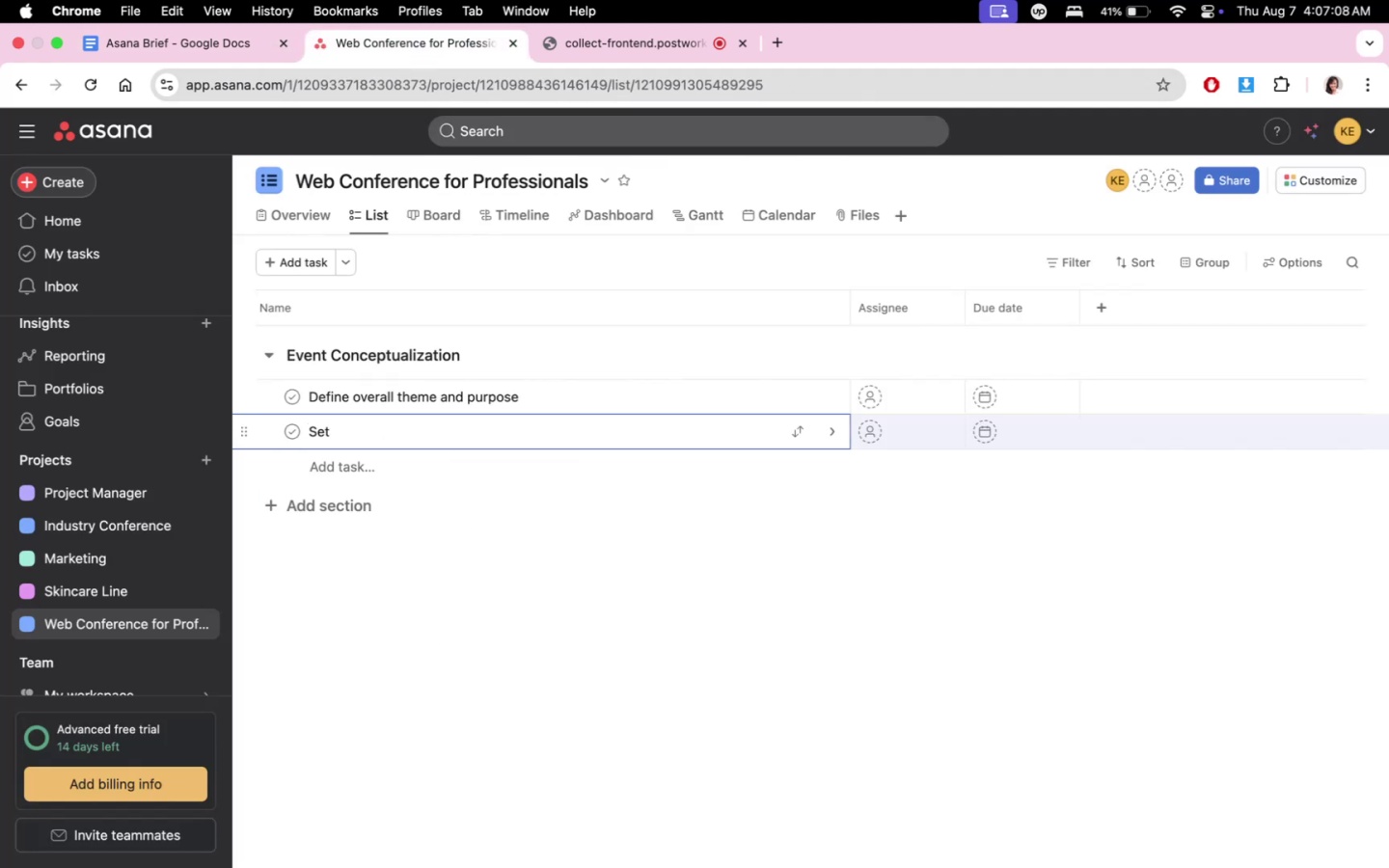 
type(obe)
key(Backspace)
type(jectives nad )
key(Backspace)
key(Backspace)
key(Backspace)
key(Backspace)
type(and KPS)
key(Backspace)
type(Is)
 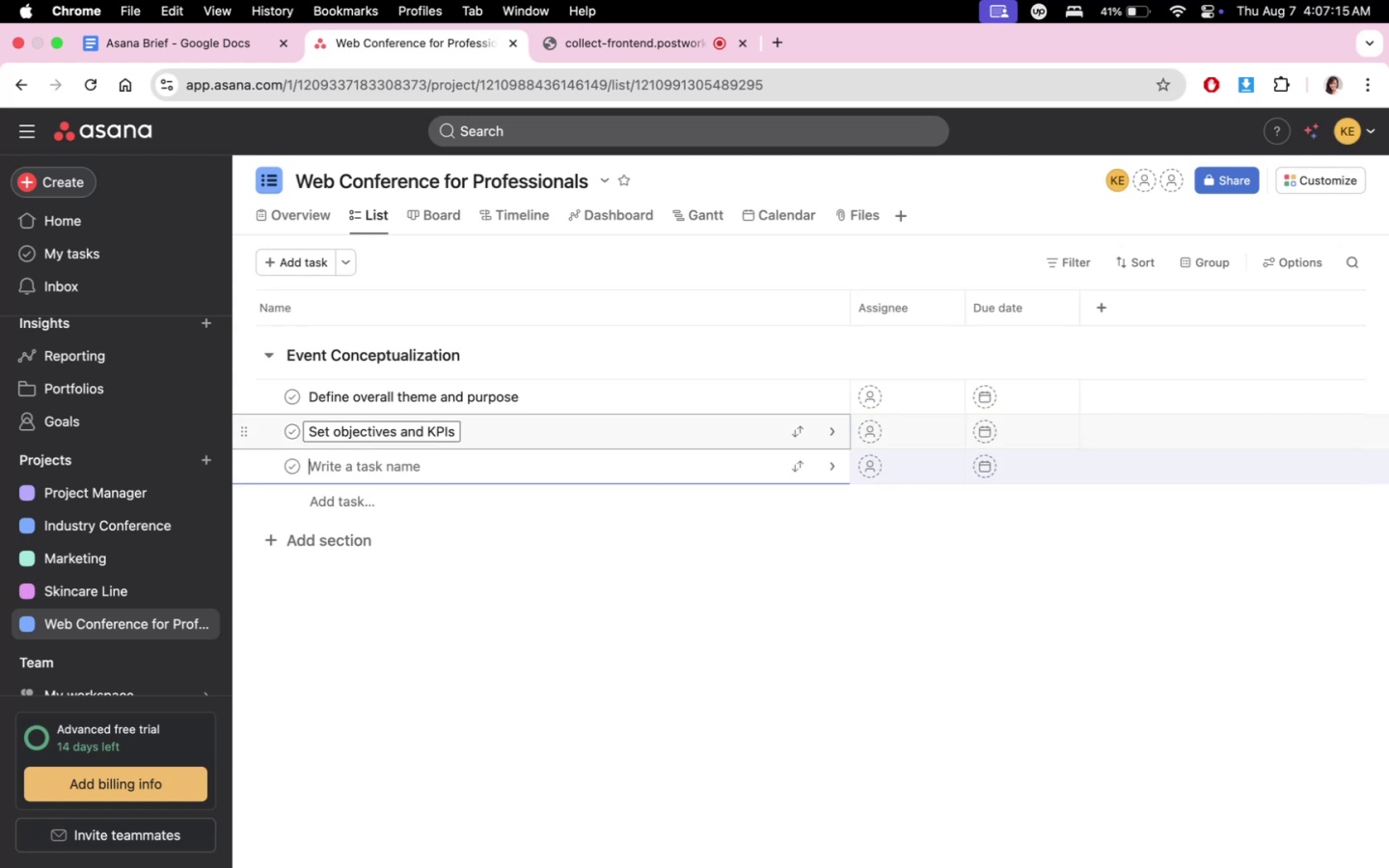 
 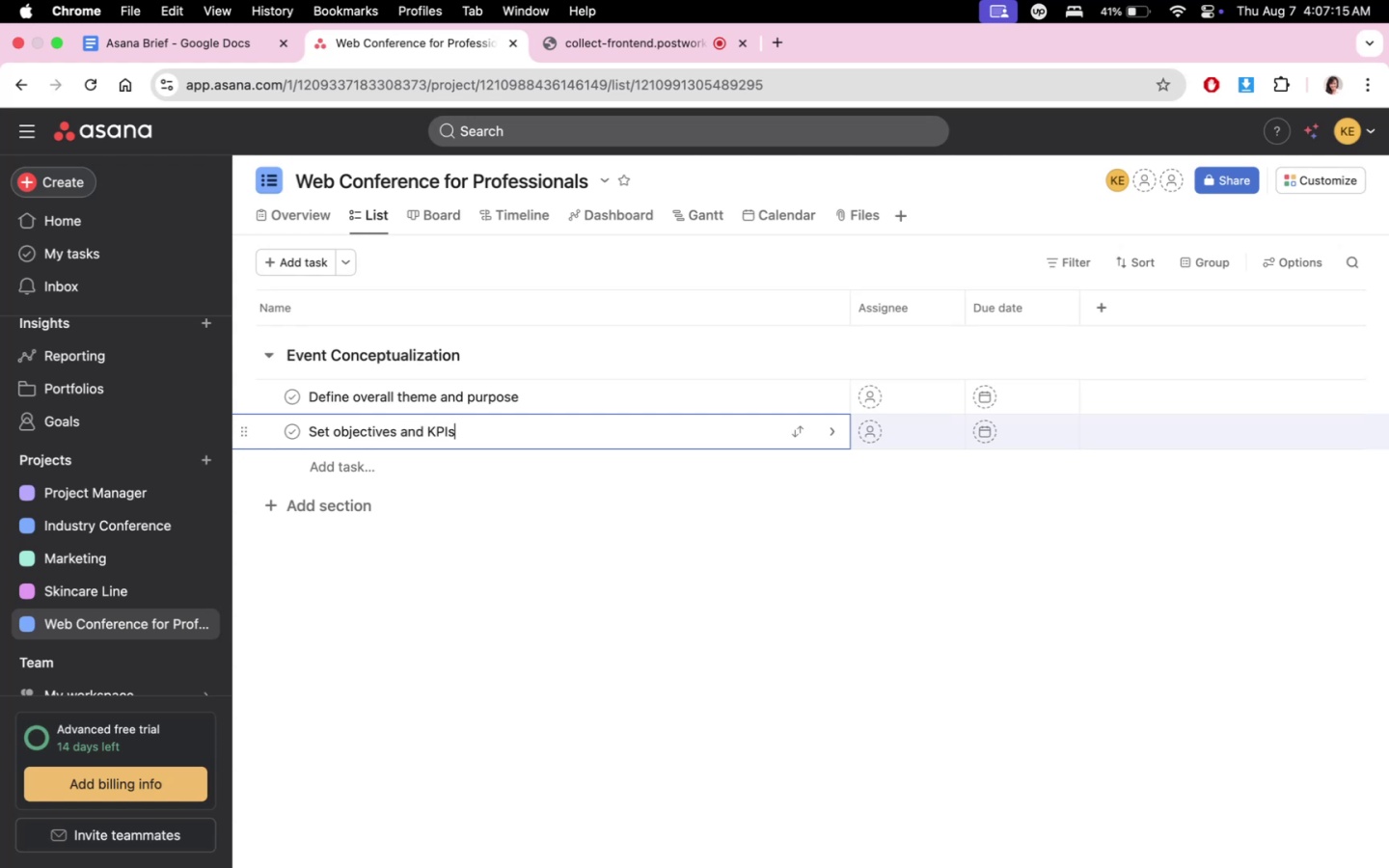 
key(Enter)
 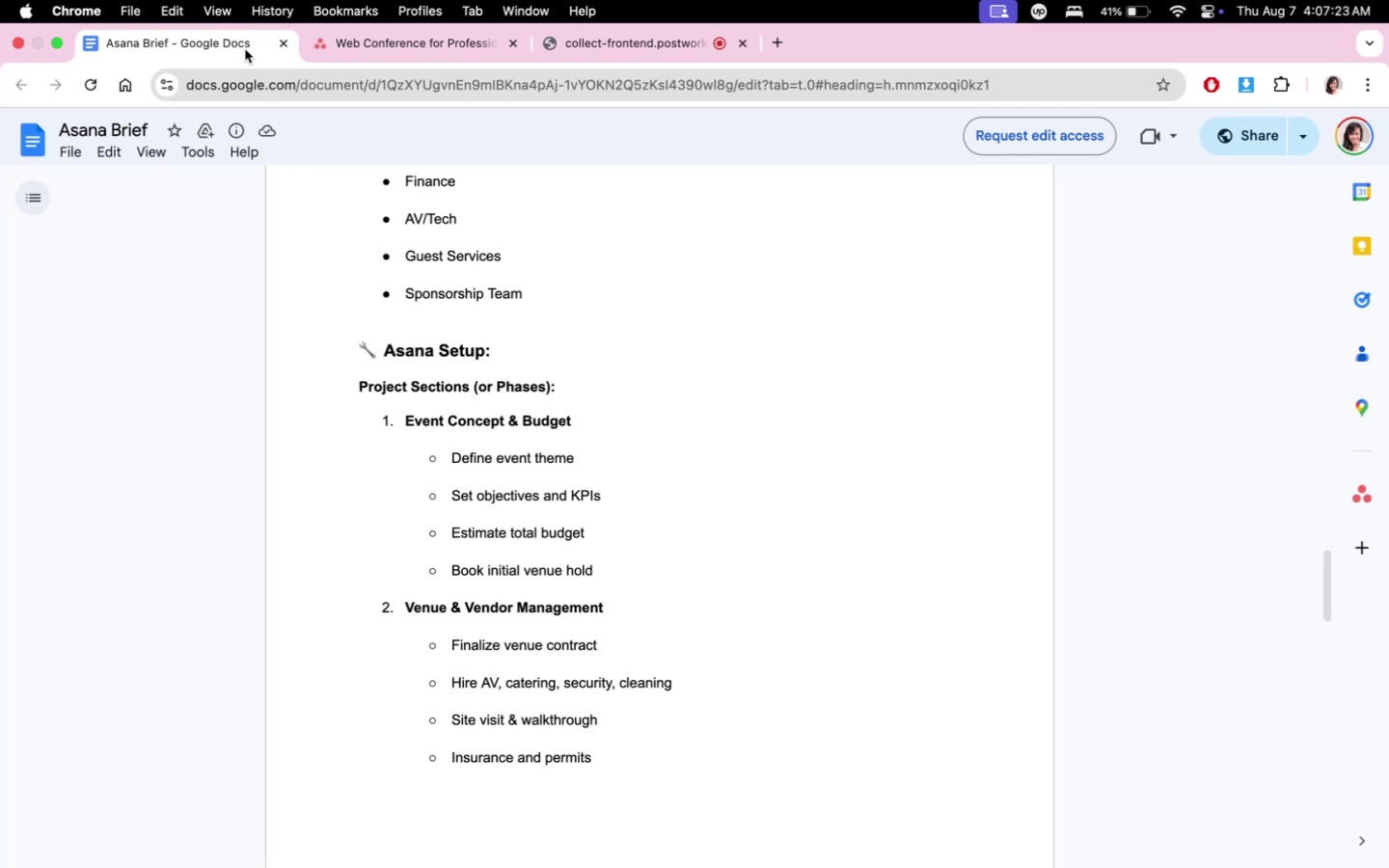 
wait(12.76)
 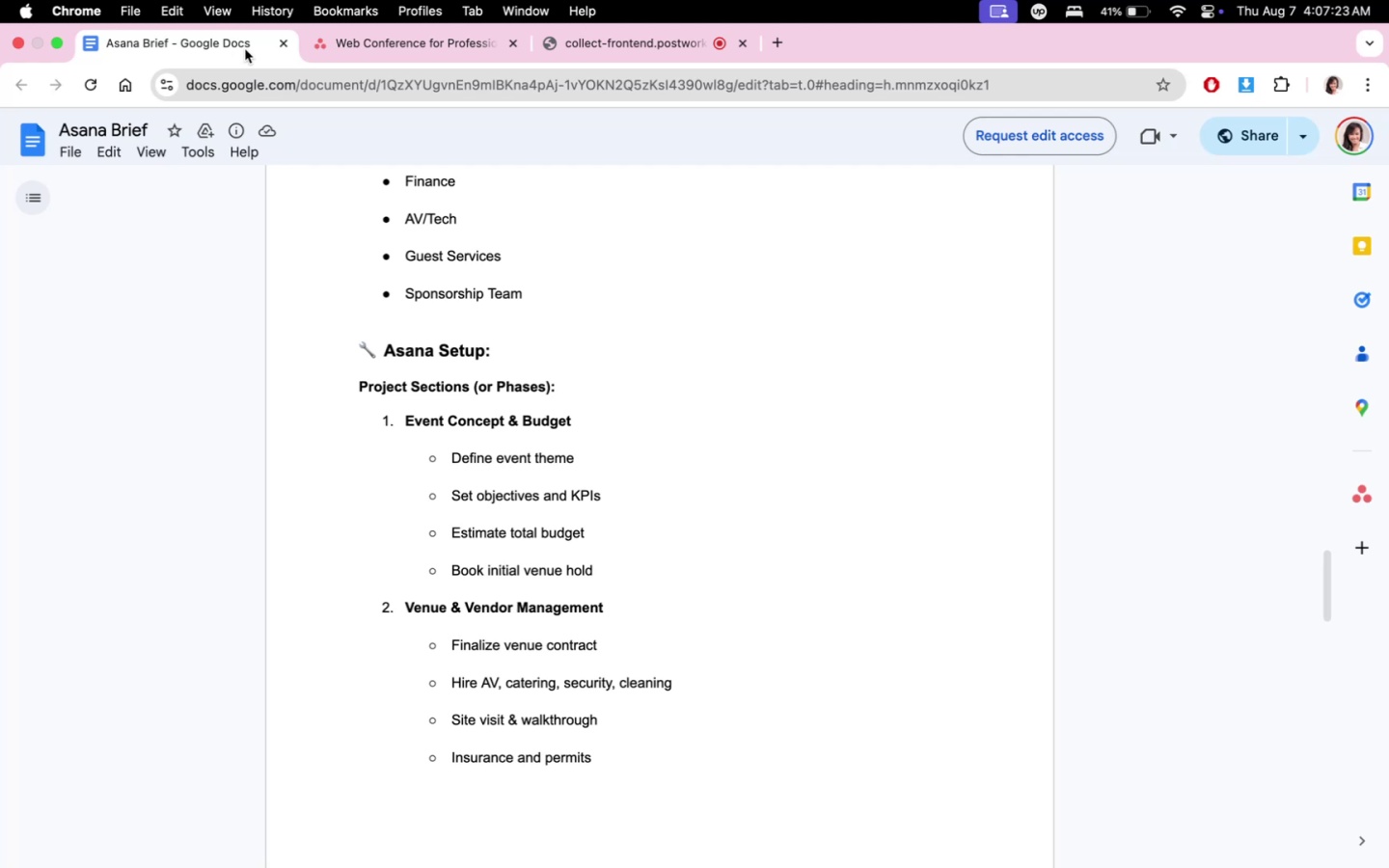 
left_click([374, 42])
 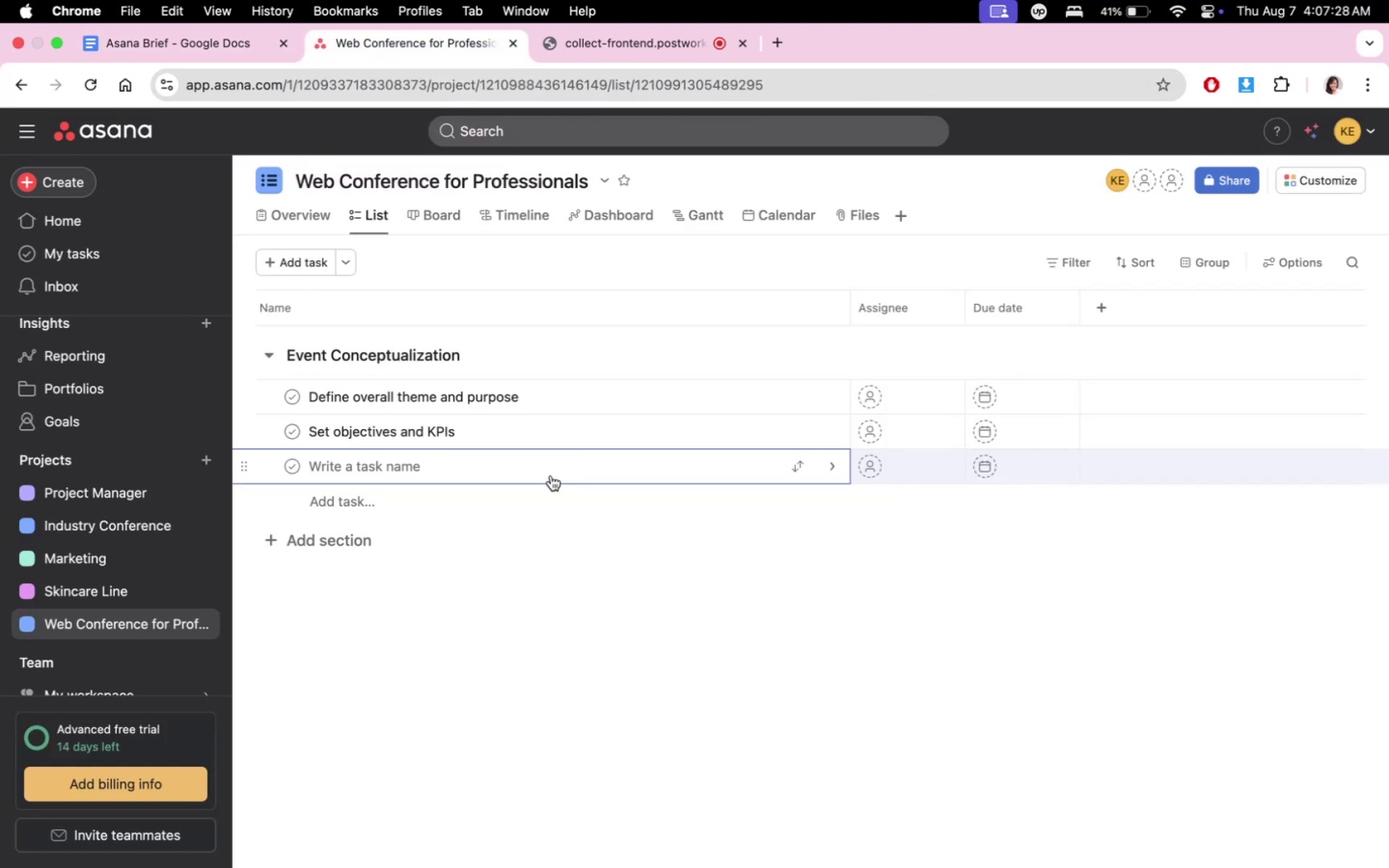 
type(Choose platform)
 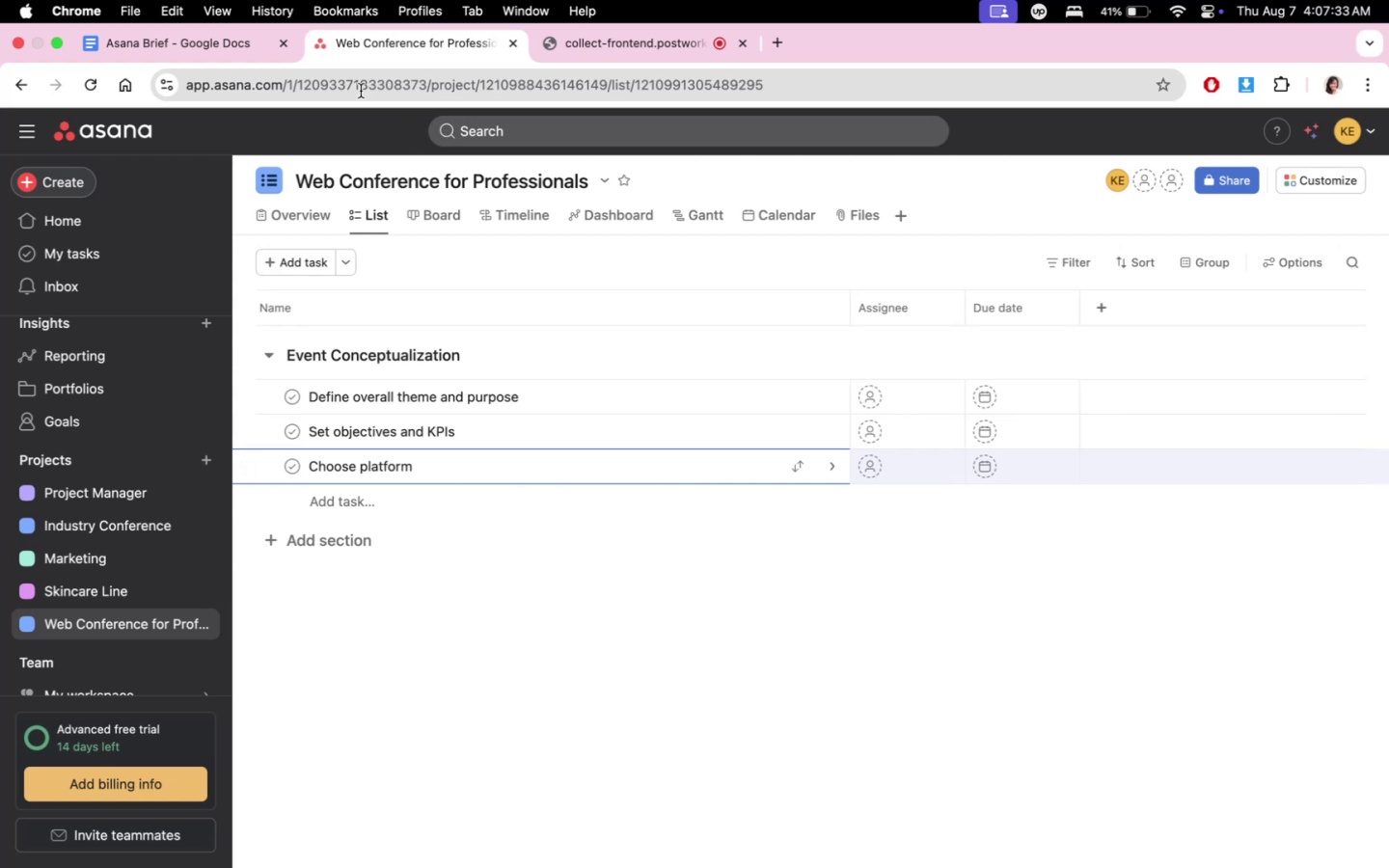 
left_click([196, 47])
 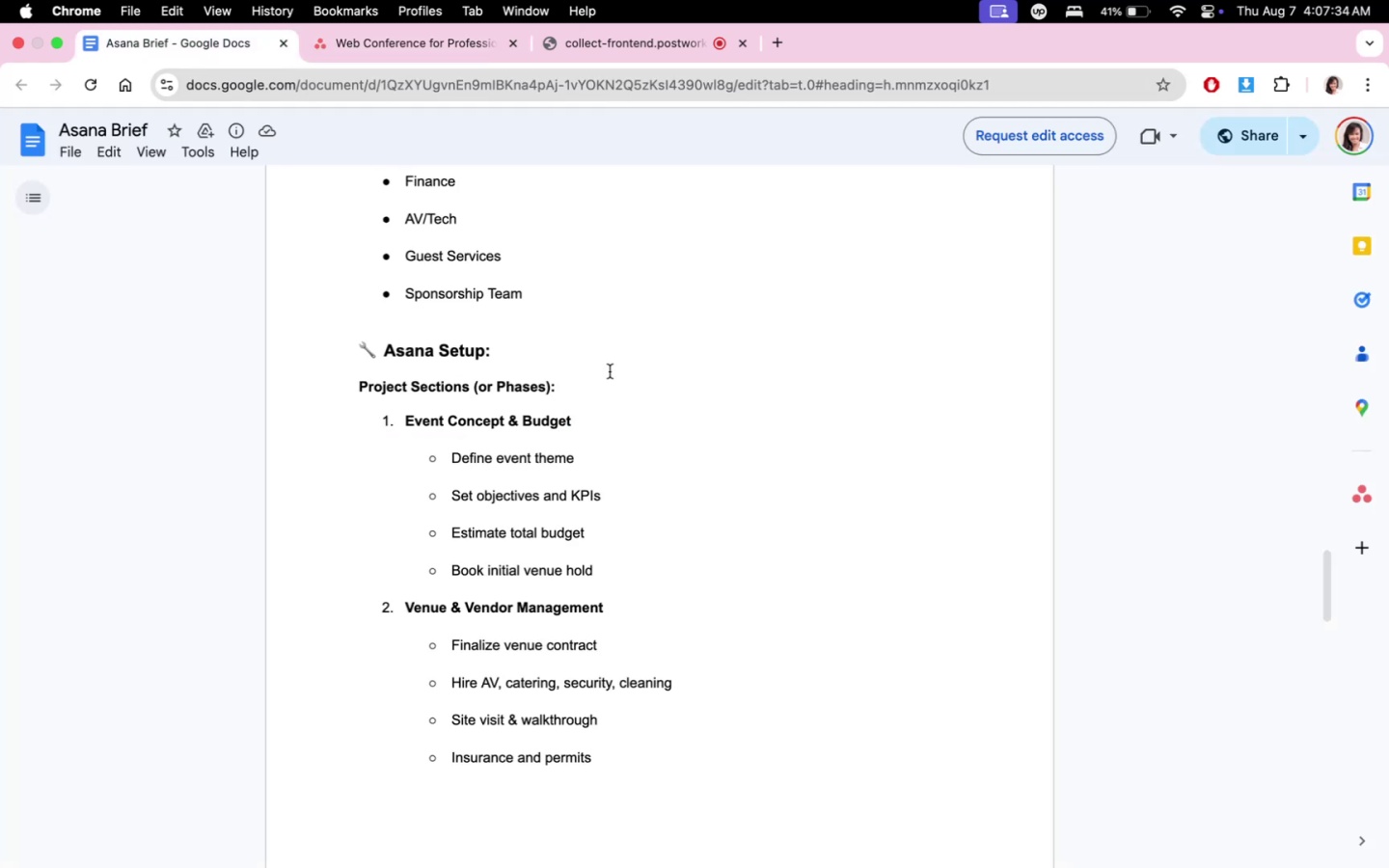 
scroll: coordinate [720, 589], scroll_direction: down, amount: 48.0
 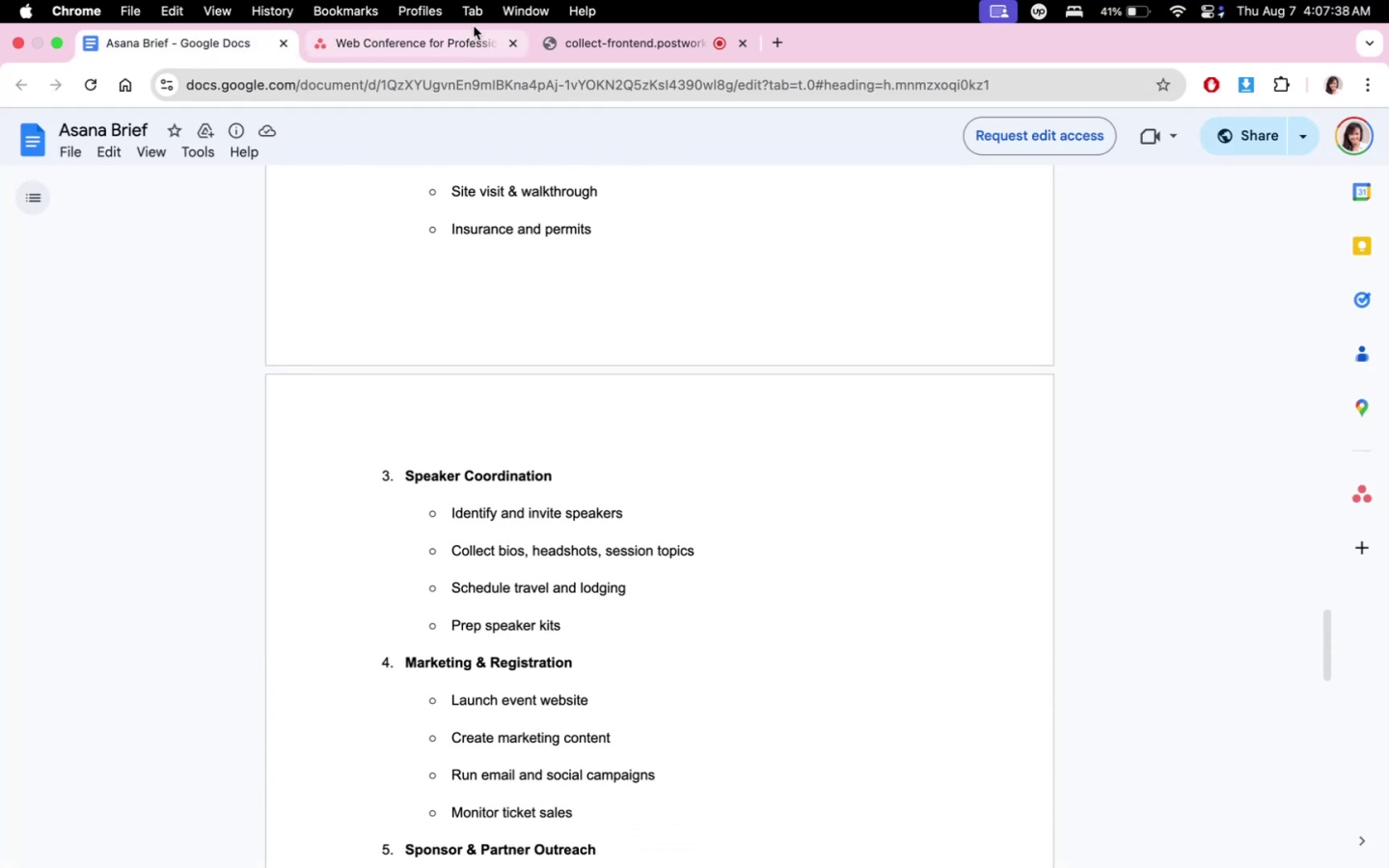 
left_click([462, 41])
 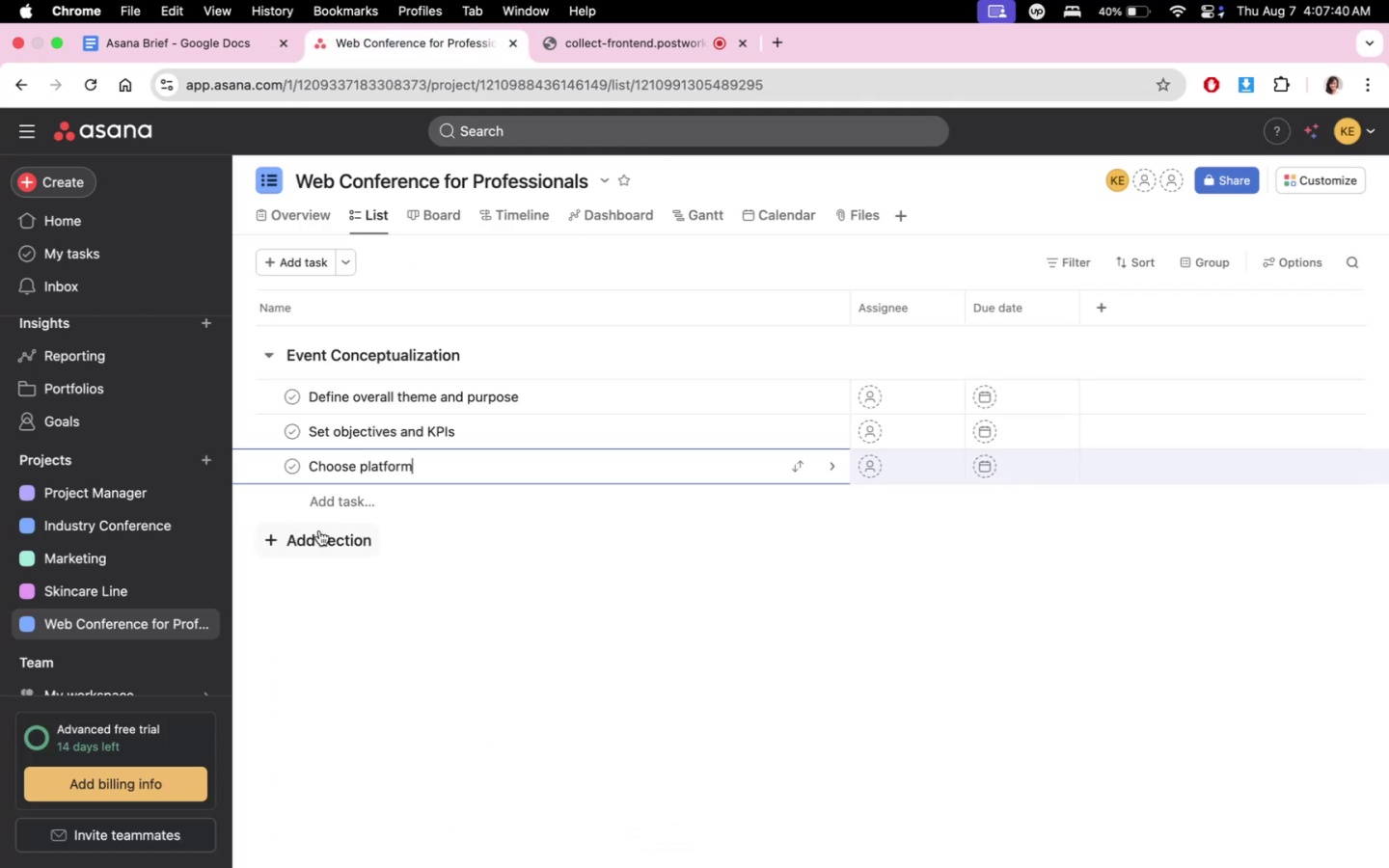 
left_click([314, 534])
 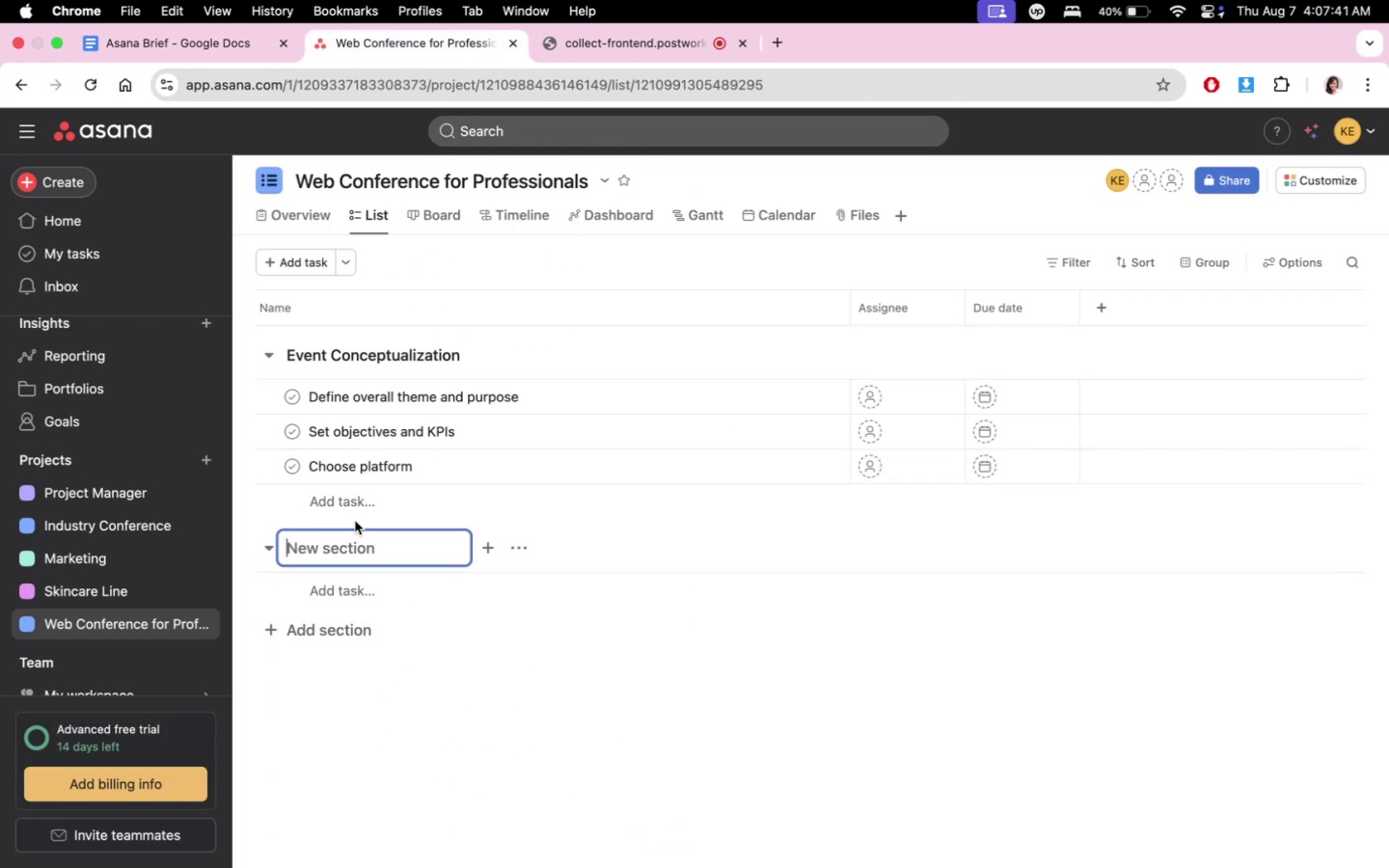 
type(Speaker coor)
key(Backspace)
key(Backspace)
key(Backspace)
key(Backspace)
type(Doo)
key(Backspace)
key(Backspace)
type(Coo)
key(Backspace)
key(Backspace)
key(Backspace)
key(Backspace)
type(Coordination)
 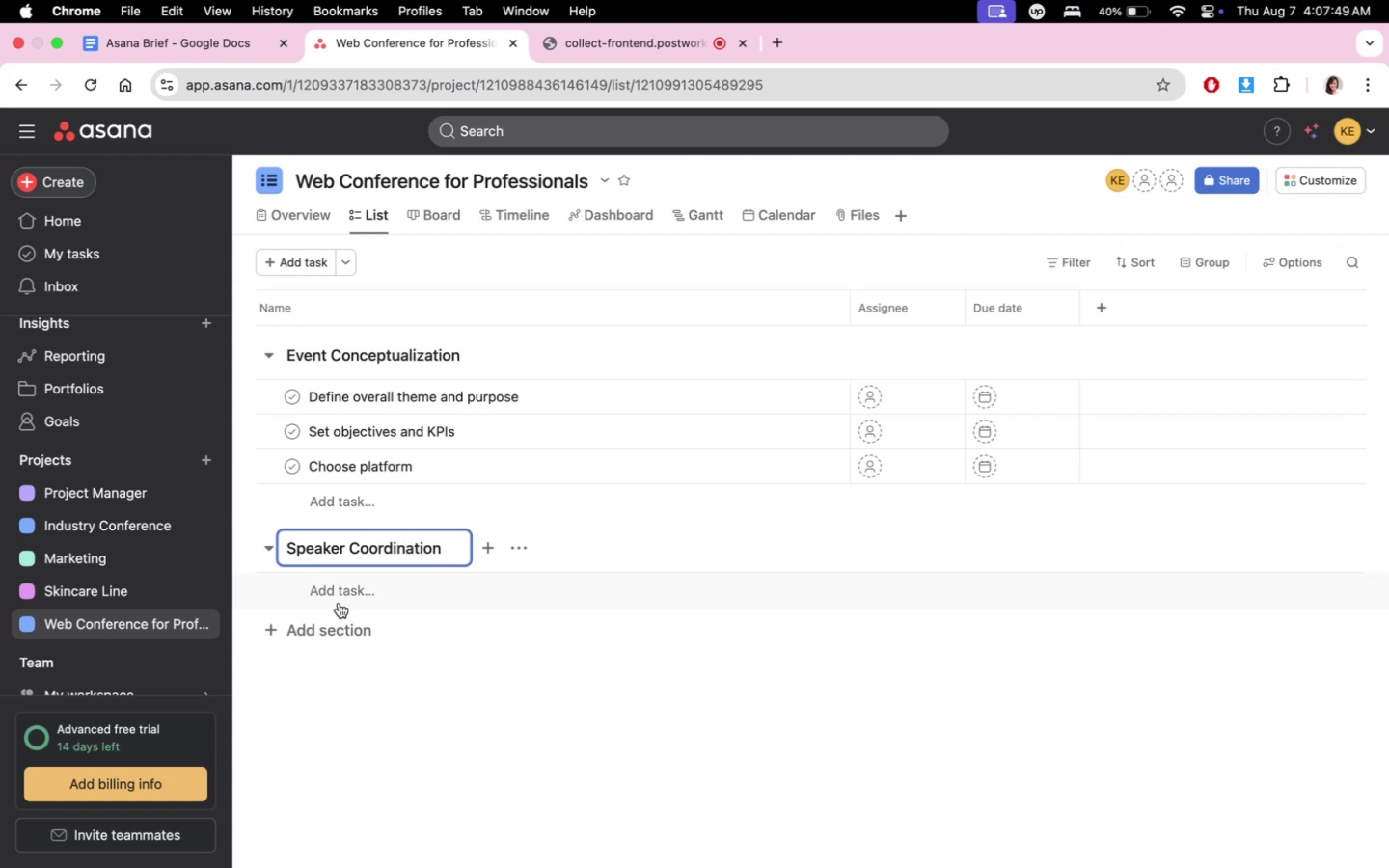 
left_click([359, 595])
 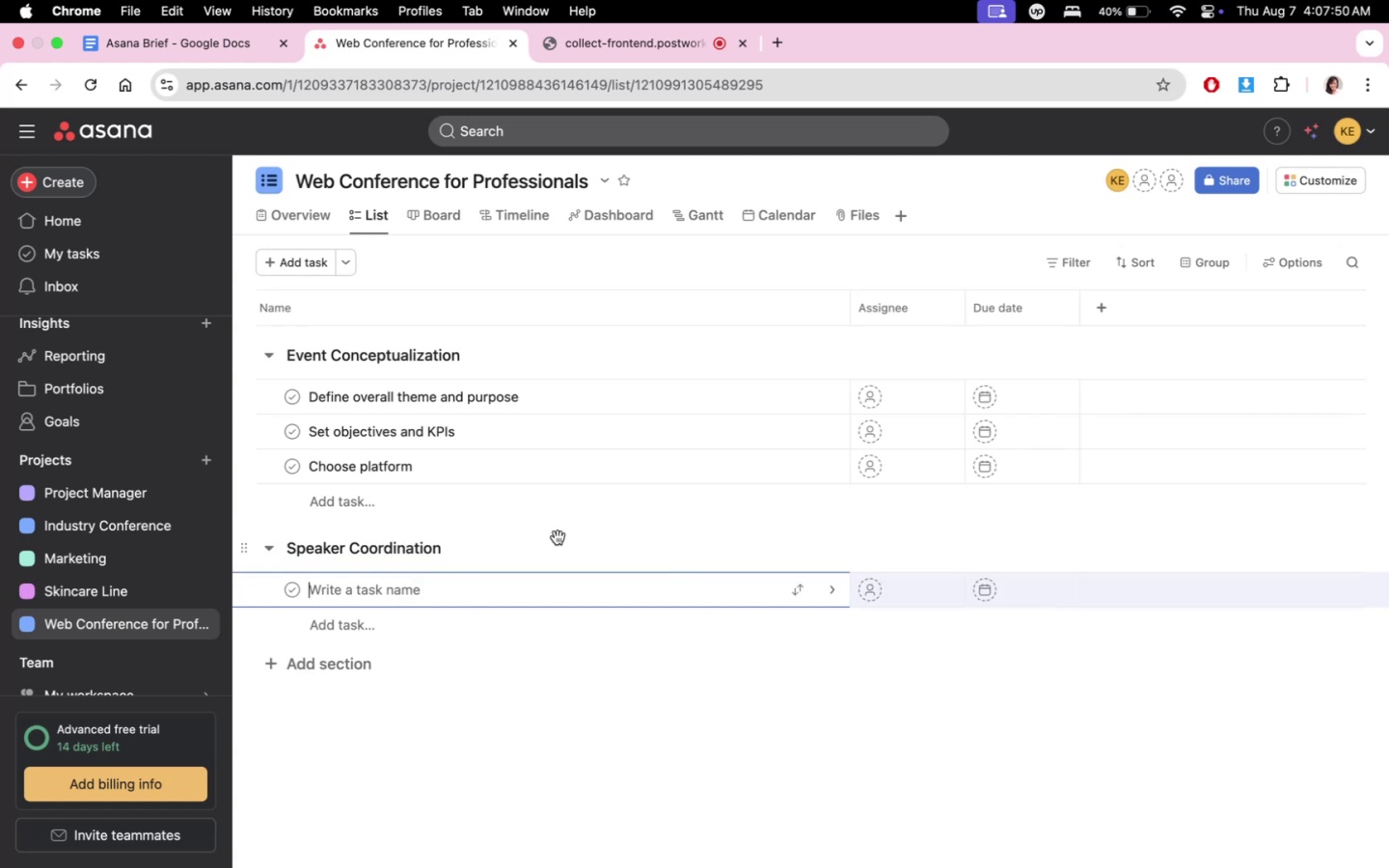 
mouse_move([348, 527])
 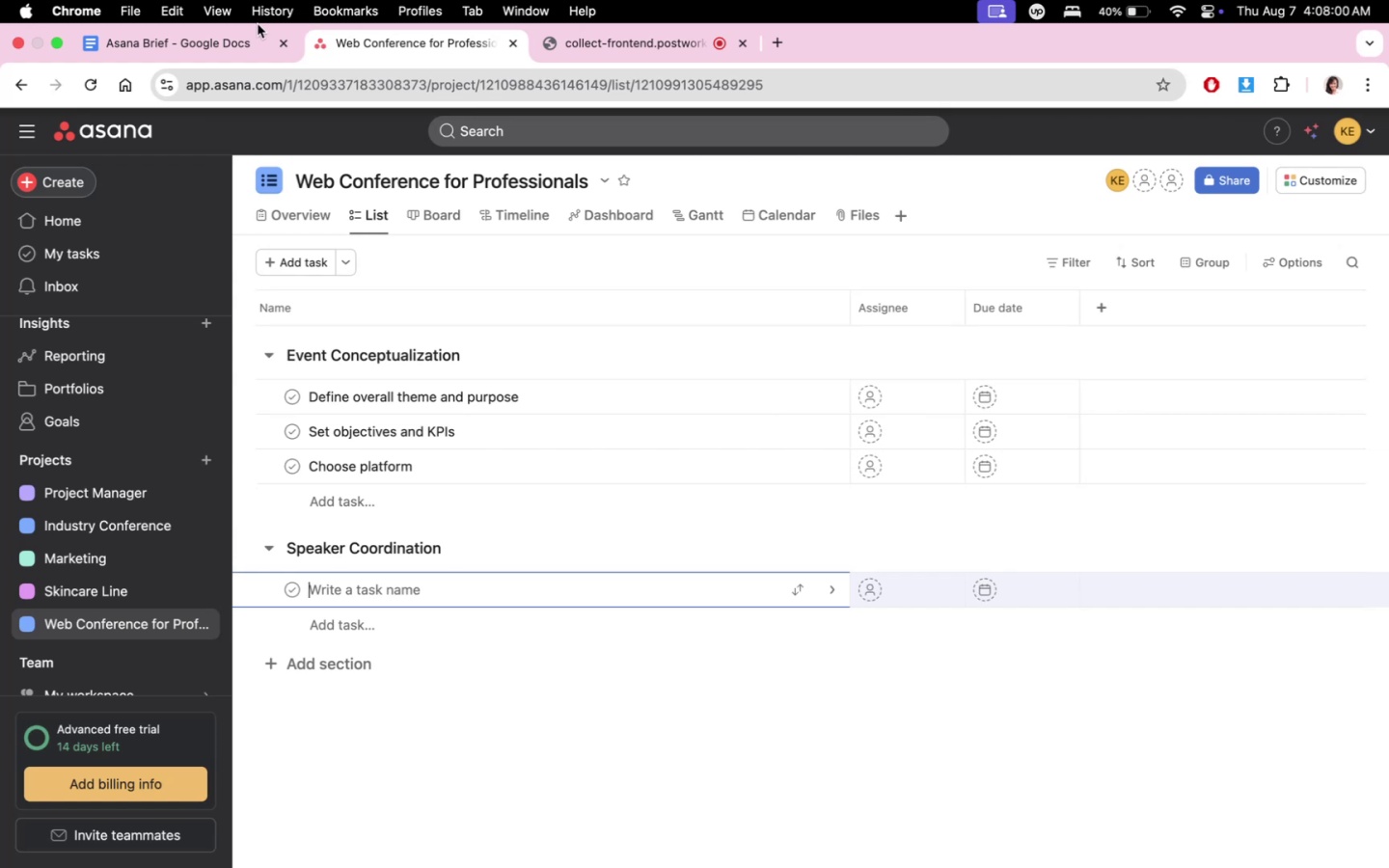 
left_click([224, 43])
 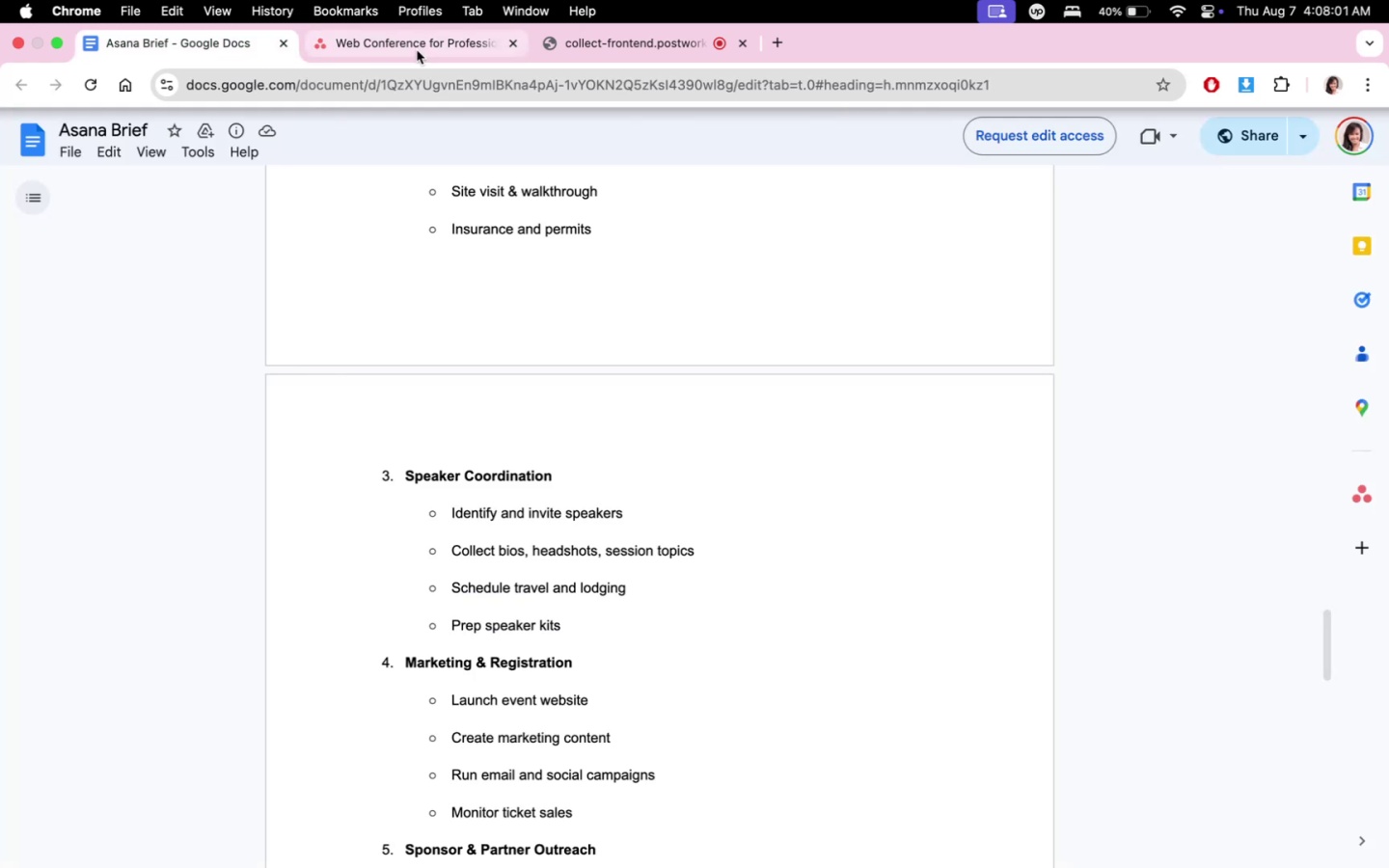 
left_click([417, 50])
 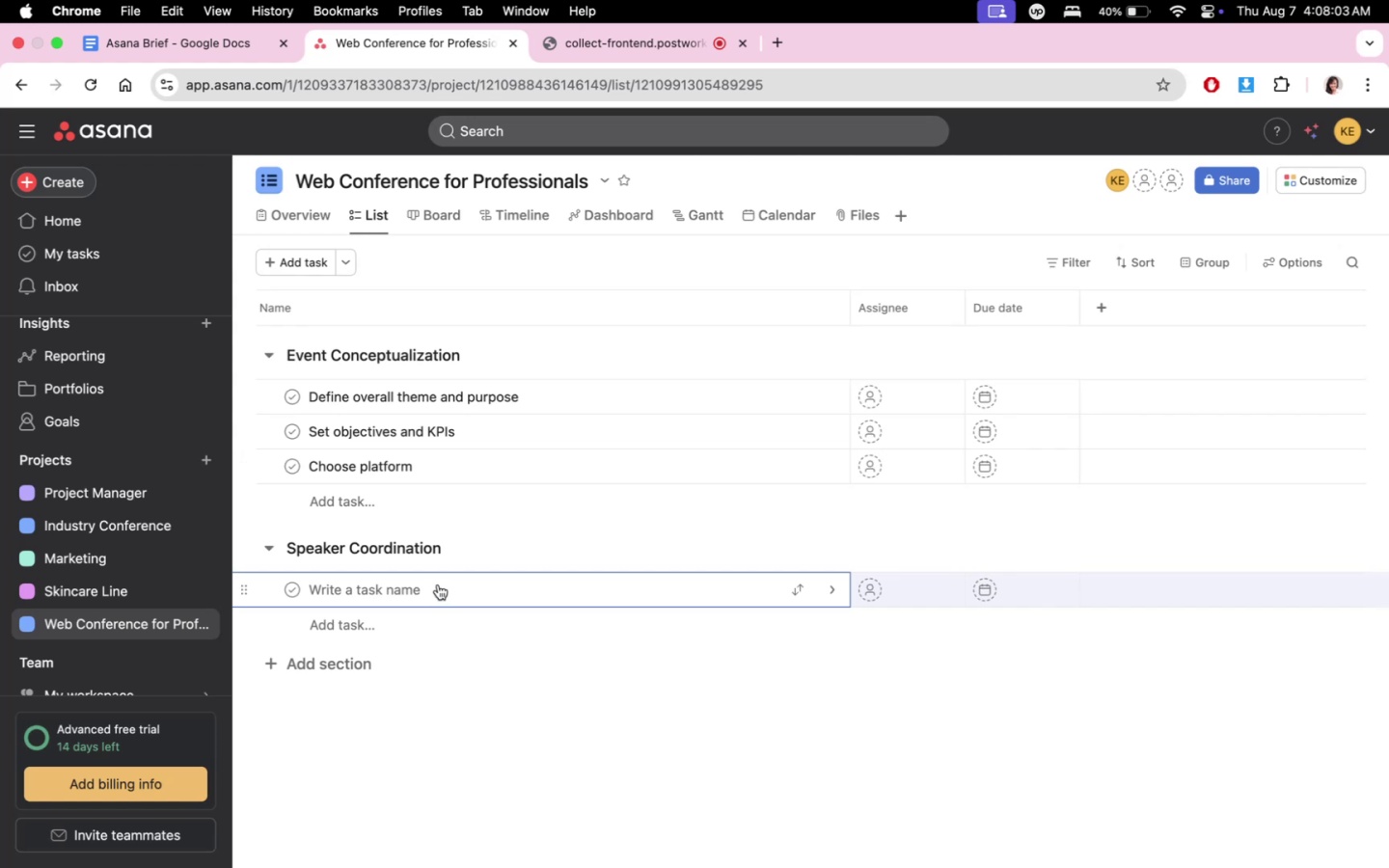 
type(IDent)
key(Backspace)
key(Backspace)
key(Backspace)
key(Backspace)
type(ndti)
key(Backspace)
key(Backspace)
key(Backspace)
key(Backspace)
type(dentify and invite speakers)
 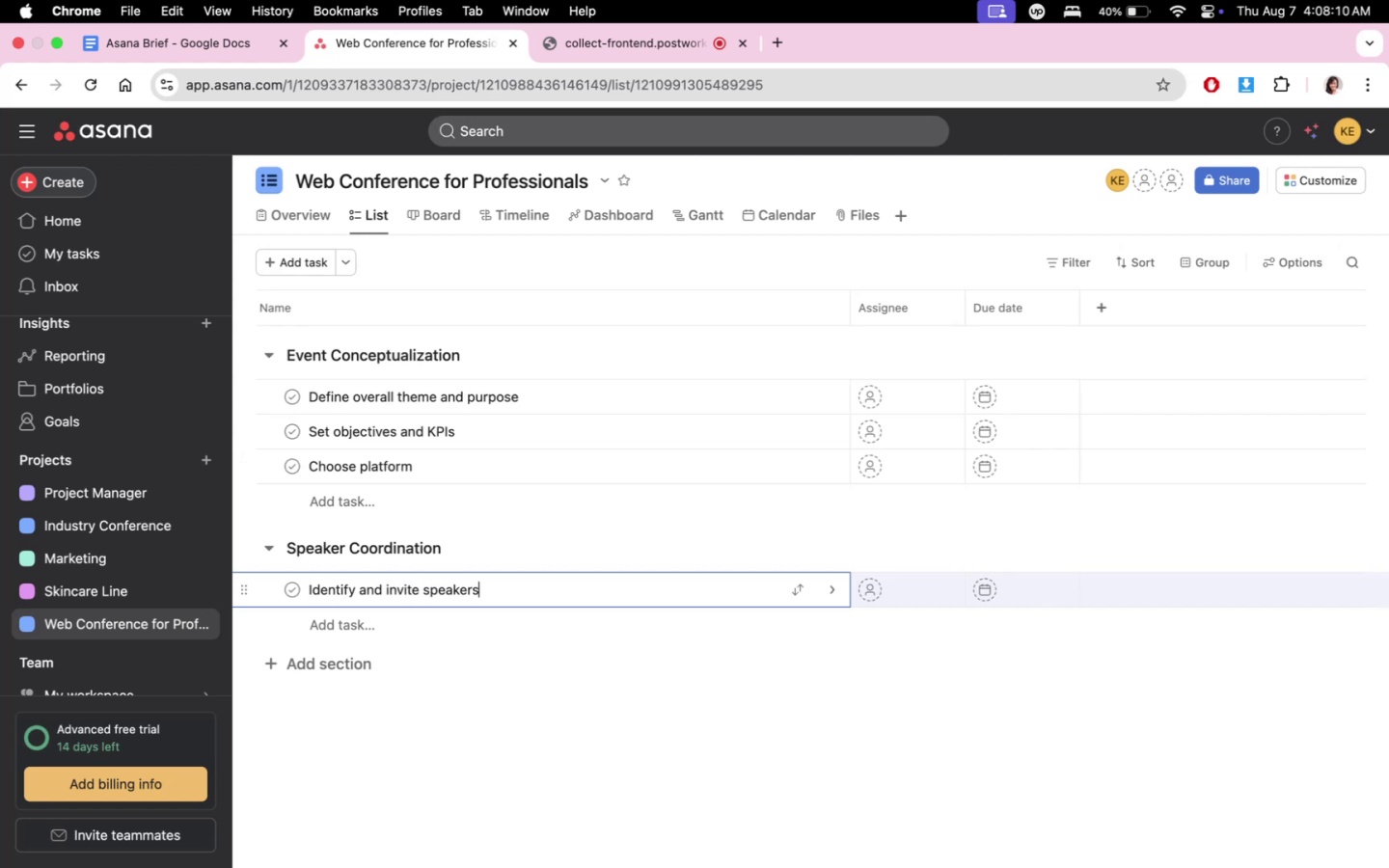 
key(Enter)
 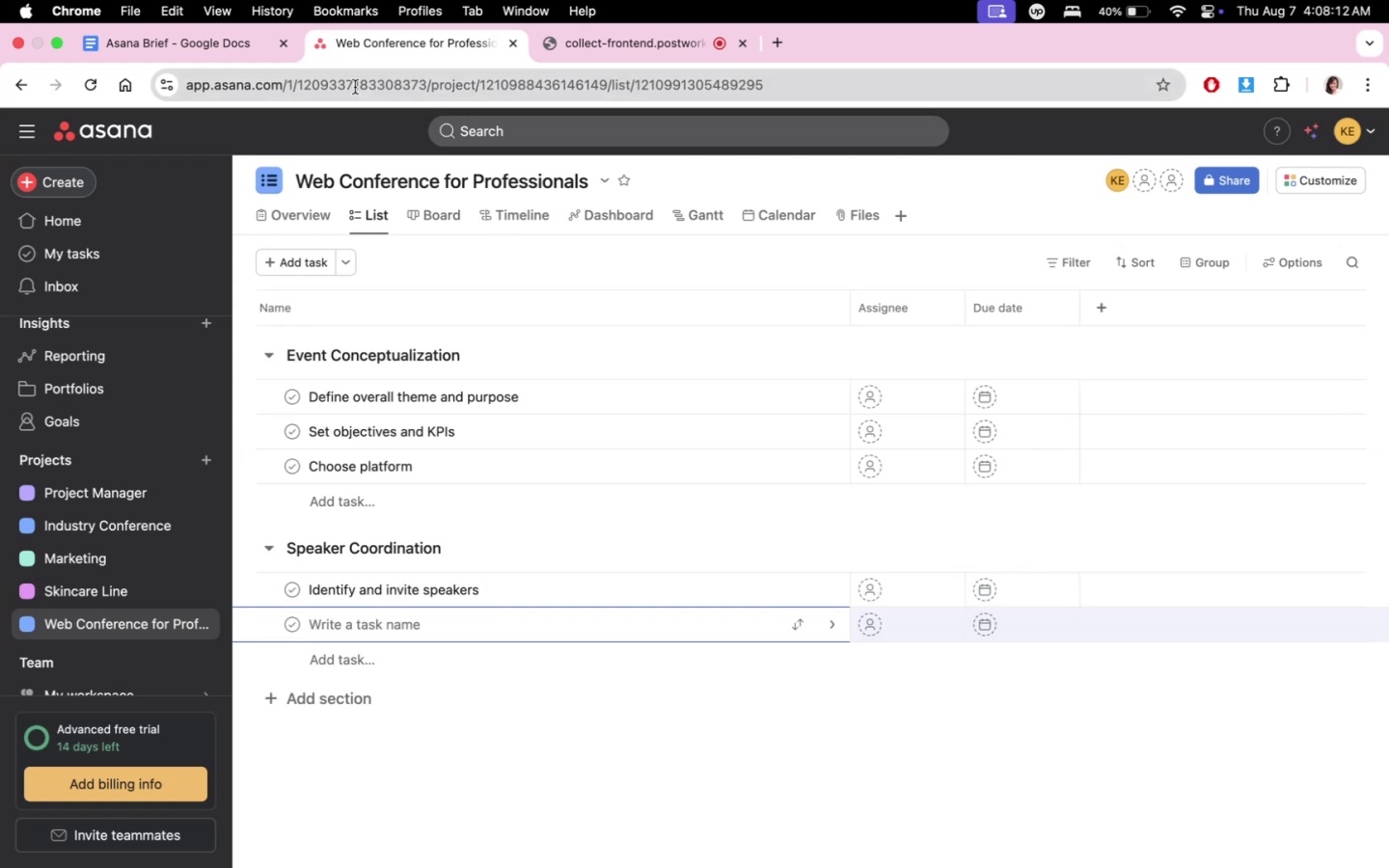 
left_click([170, 52])
 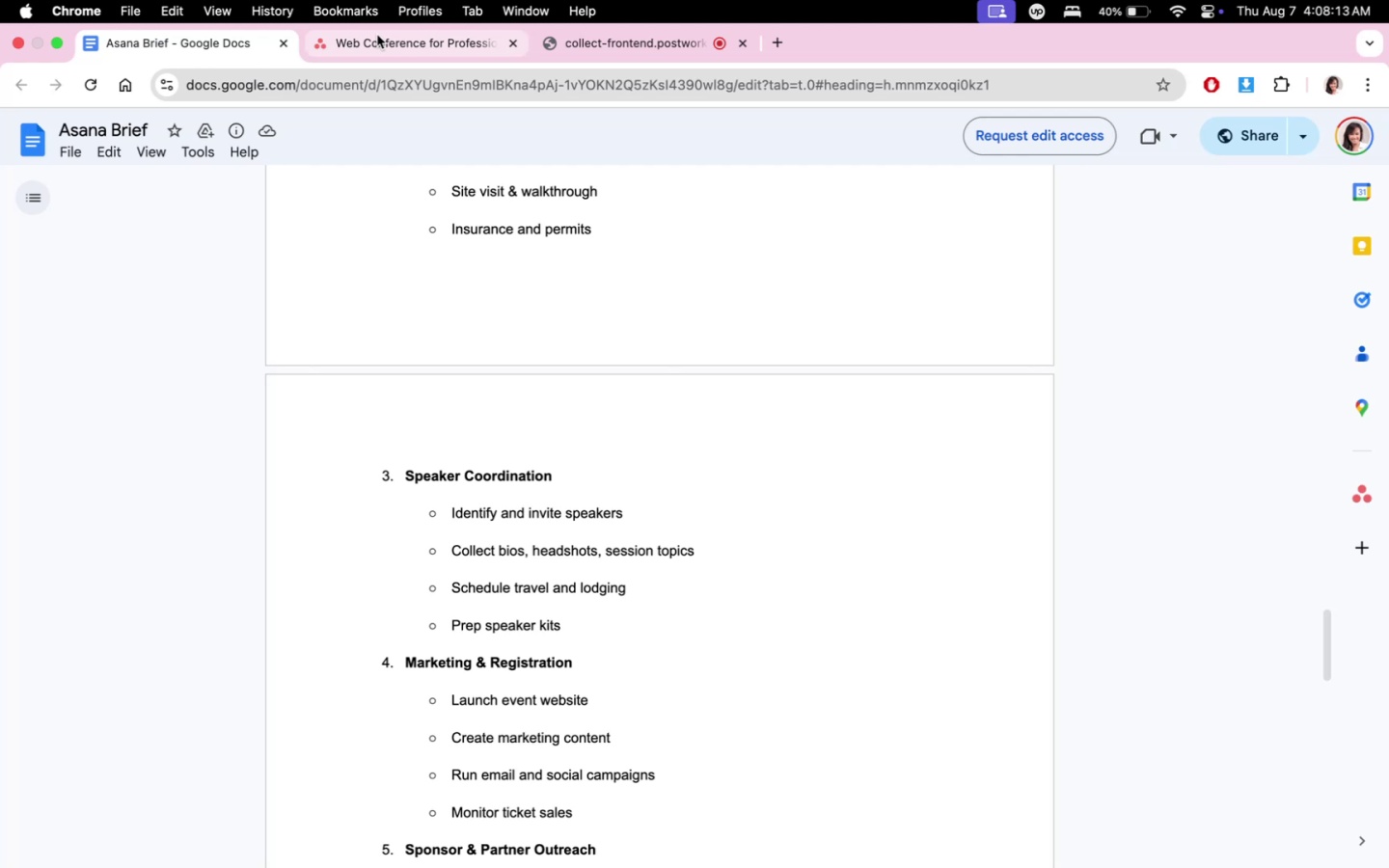 
left_click([377, 35])
 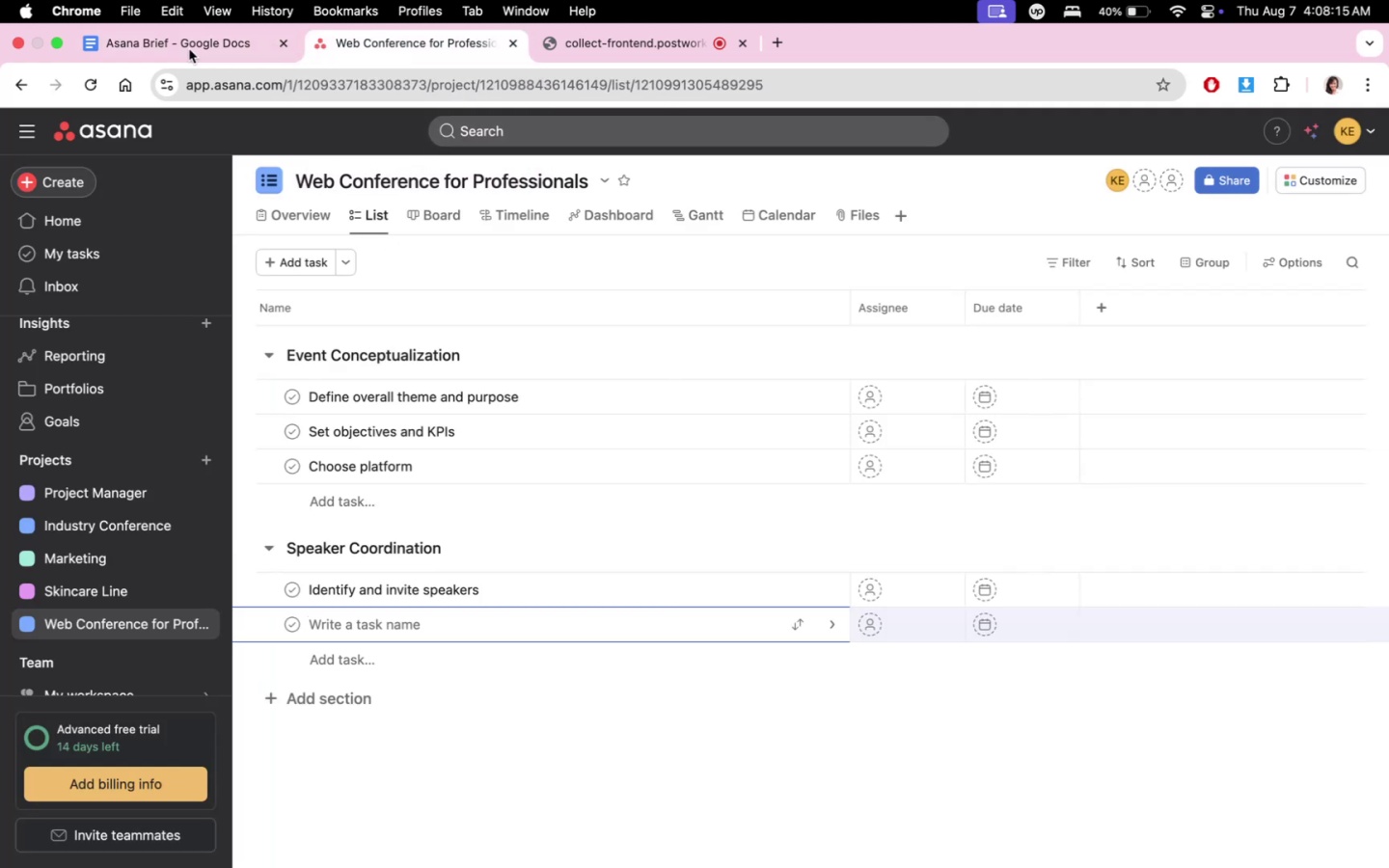 
left_click([150, 42])
 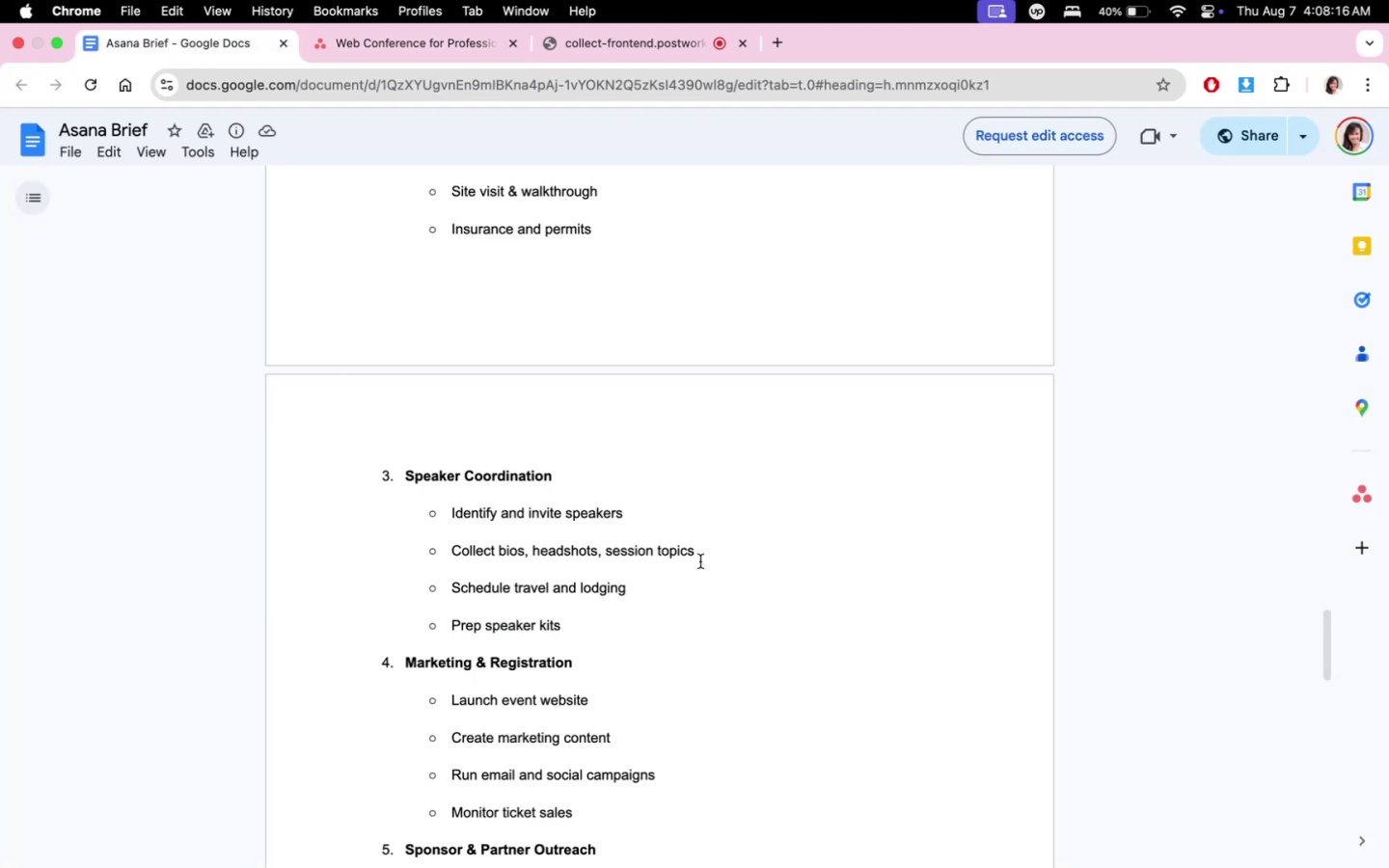 
left_click_drag(start_coordinate=[699, 554], to_coordinate=[432, 554])
 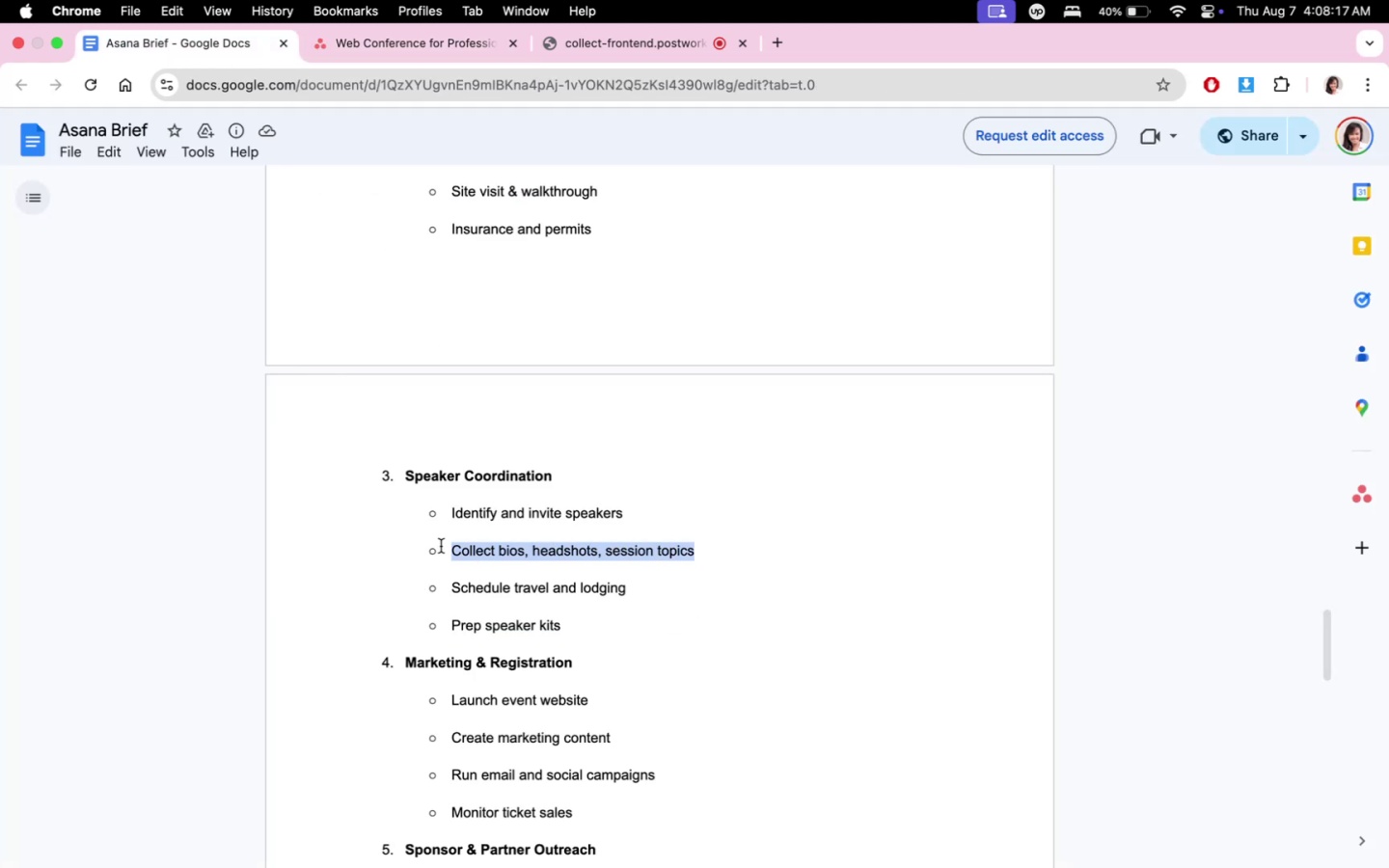 
key(Meta+C)
 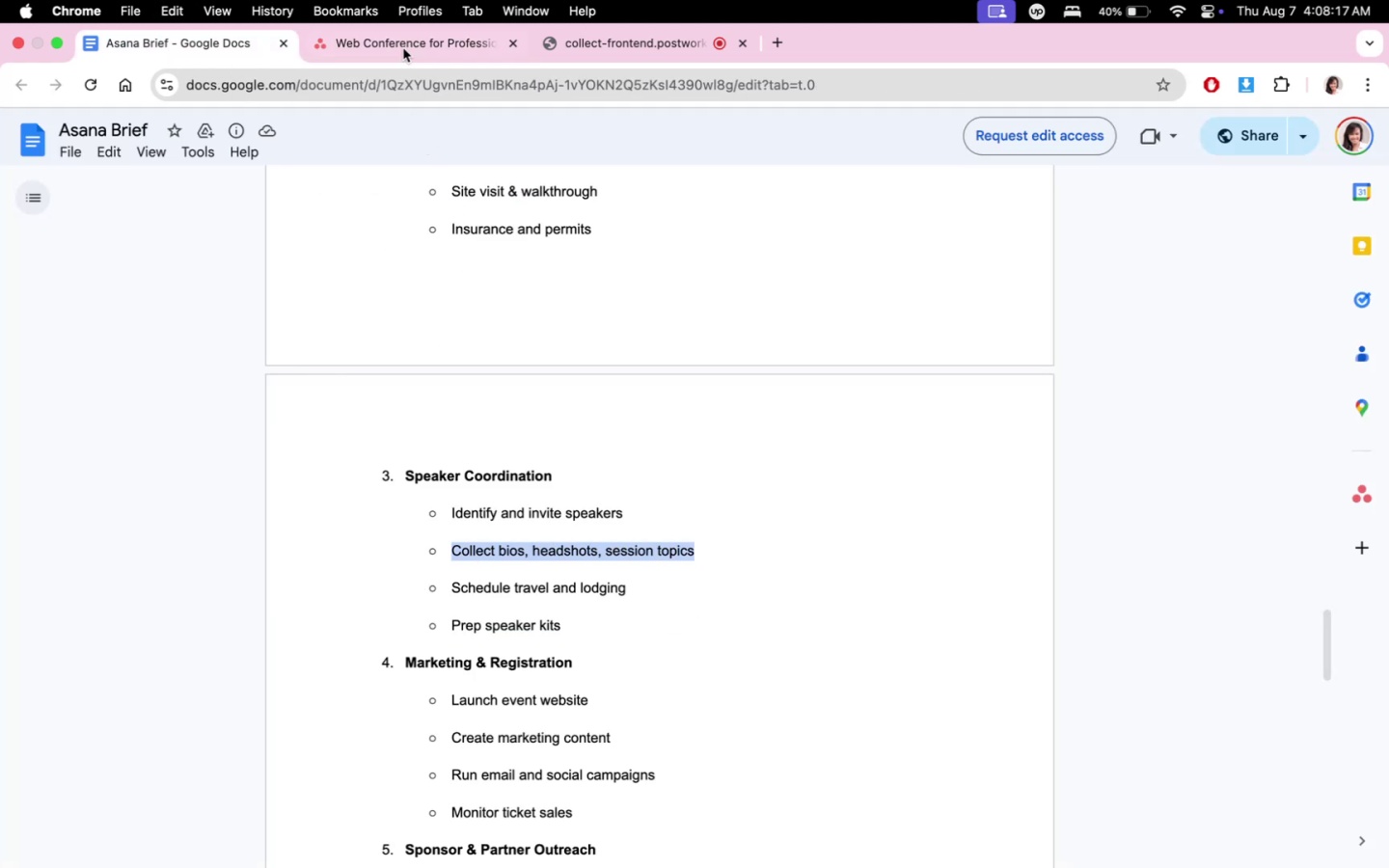 
left_click([403, 47])
 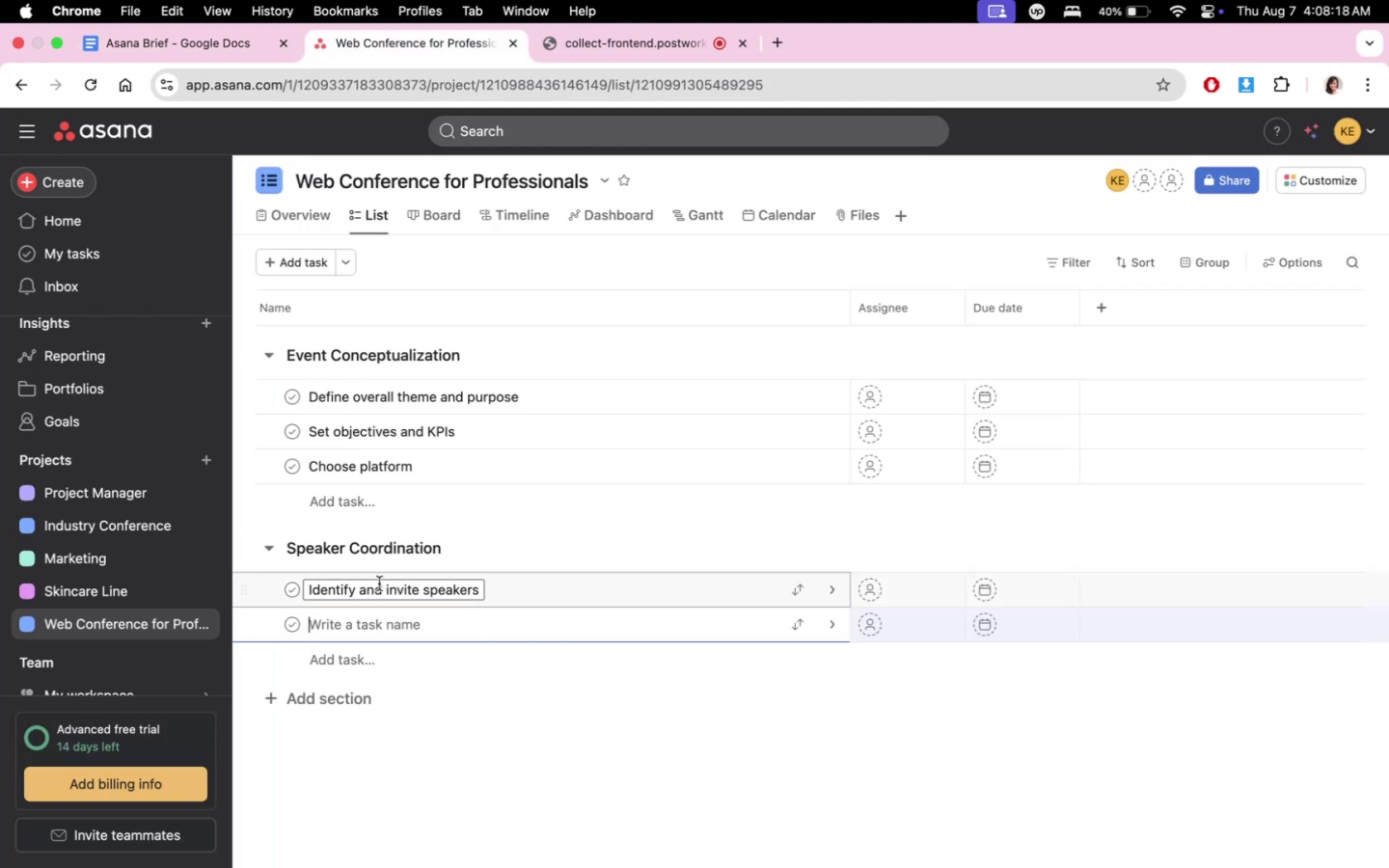 
key(Meta+CommandLeft)
 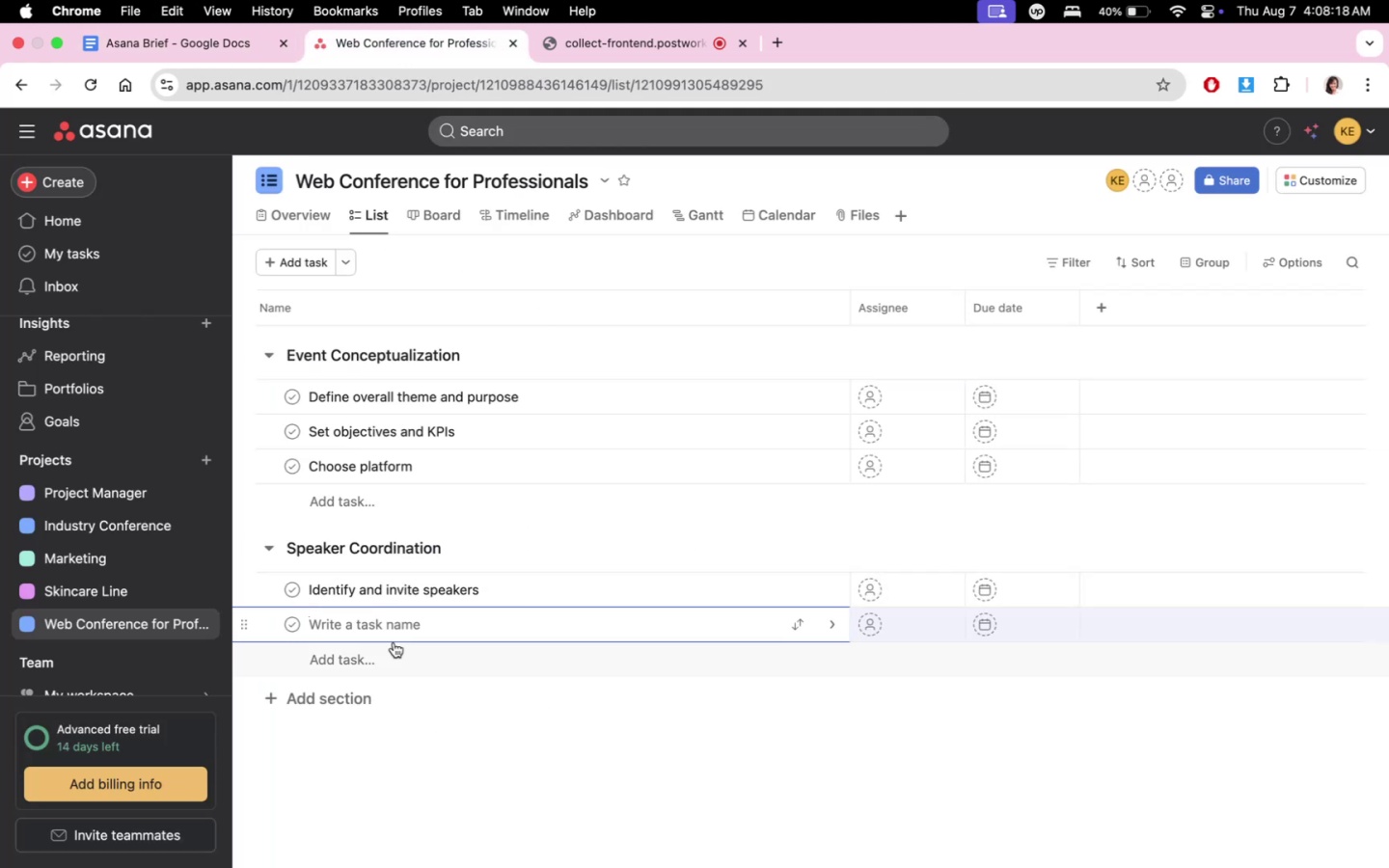 
key(Meta+V)
 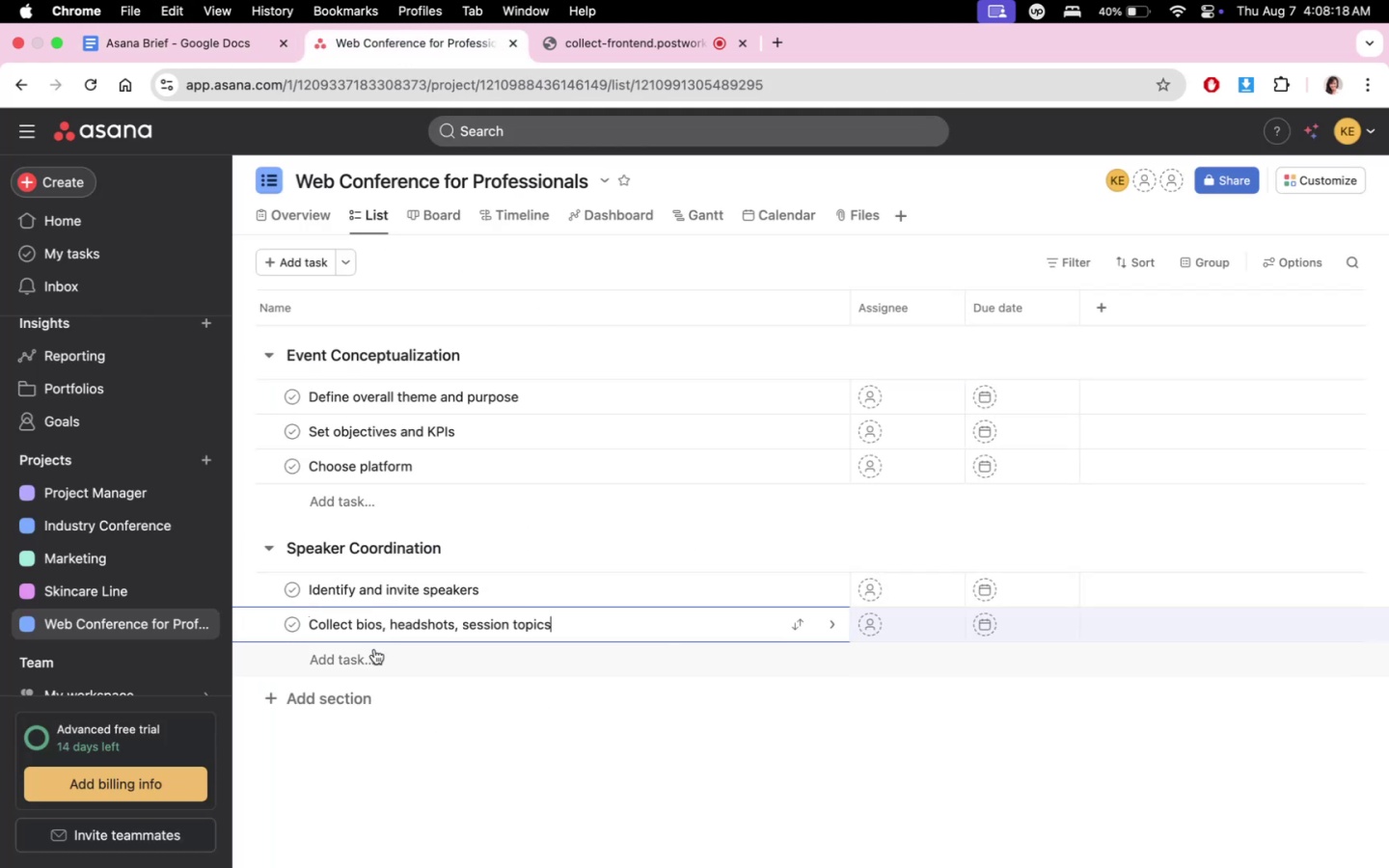 
left_click([372, 655])
 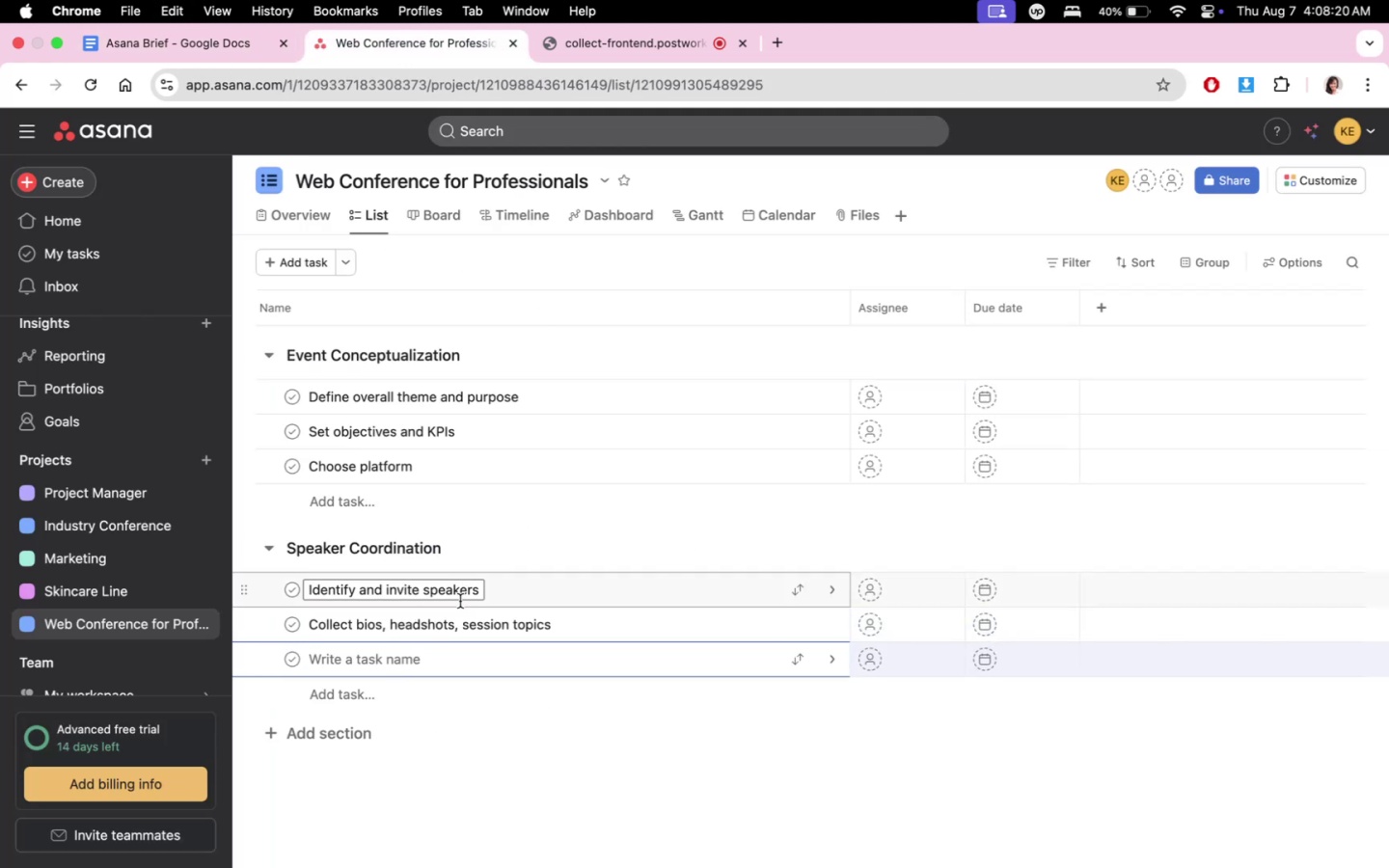 
scroll: coordinate [445, 737], scroll_direction: down, amount: 4.0
 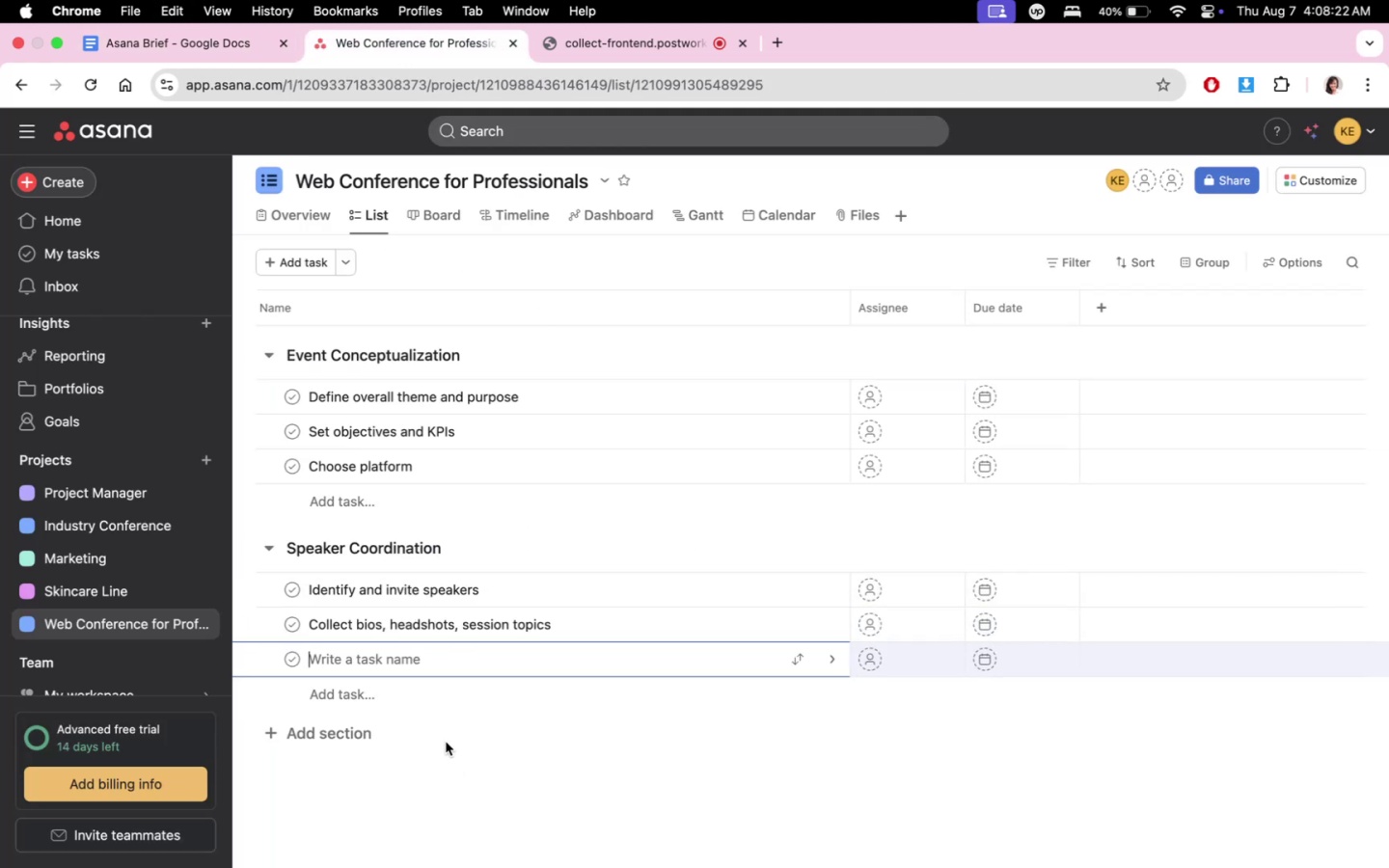 
scroll: coordinate [448, 744], scroll_direction: up, amount: 2.0
 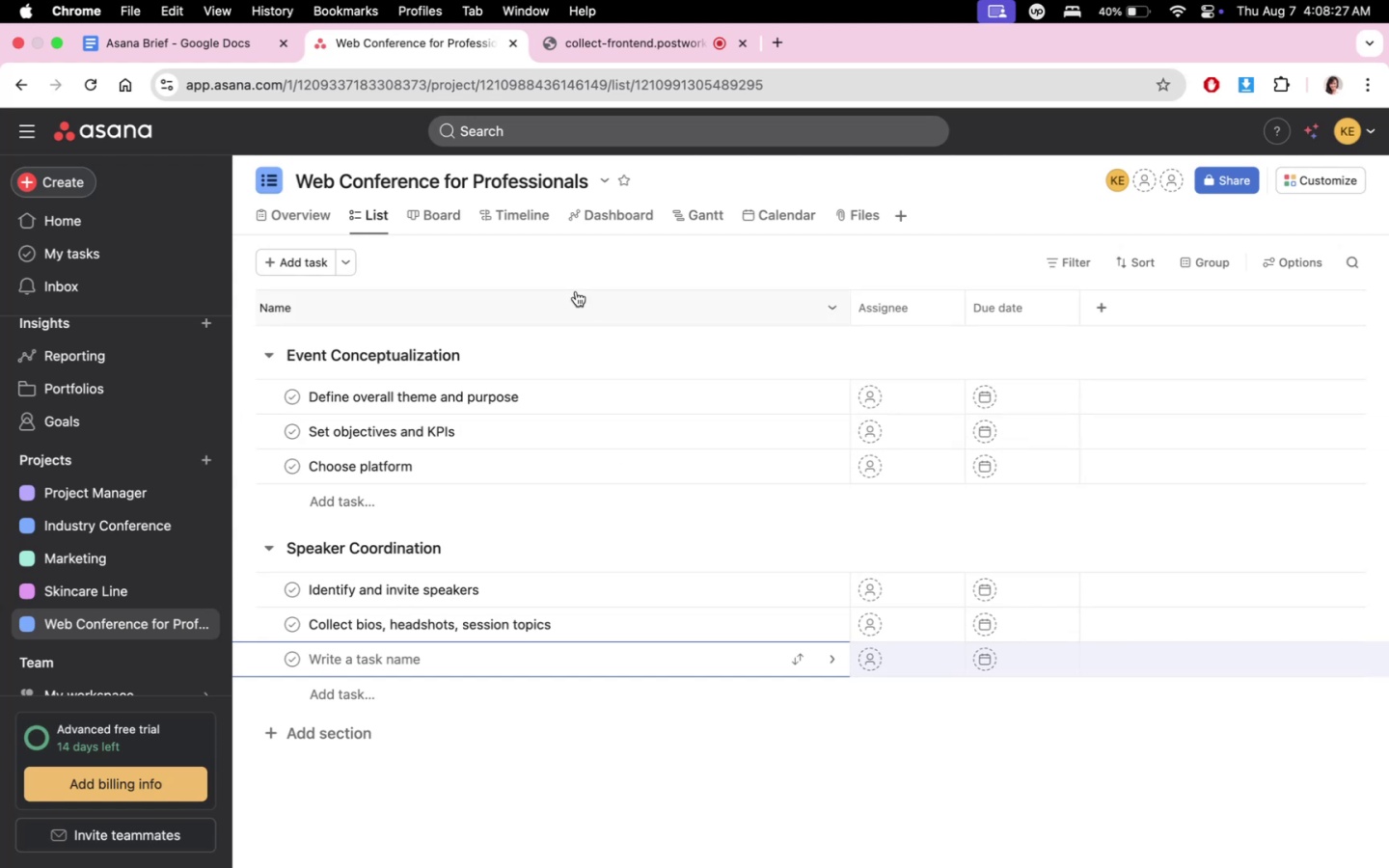 
wait(6.63)
 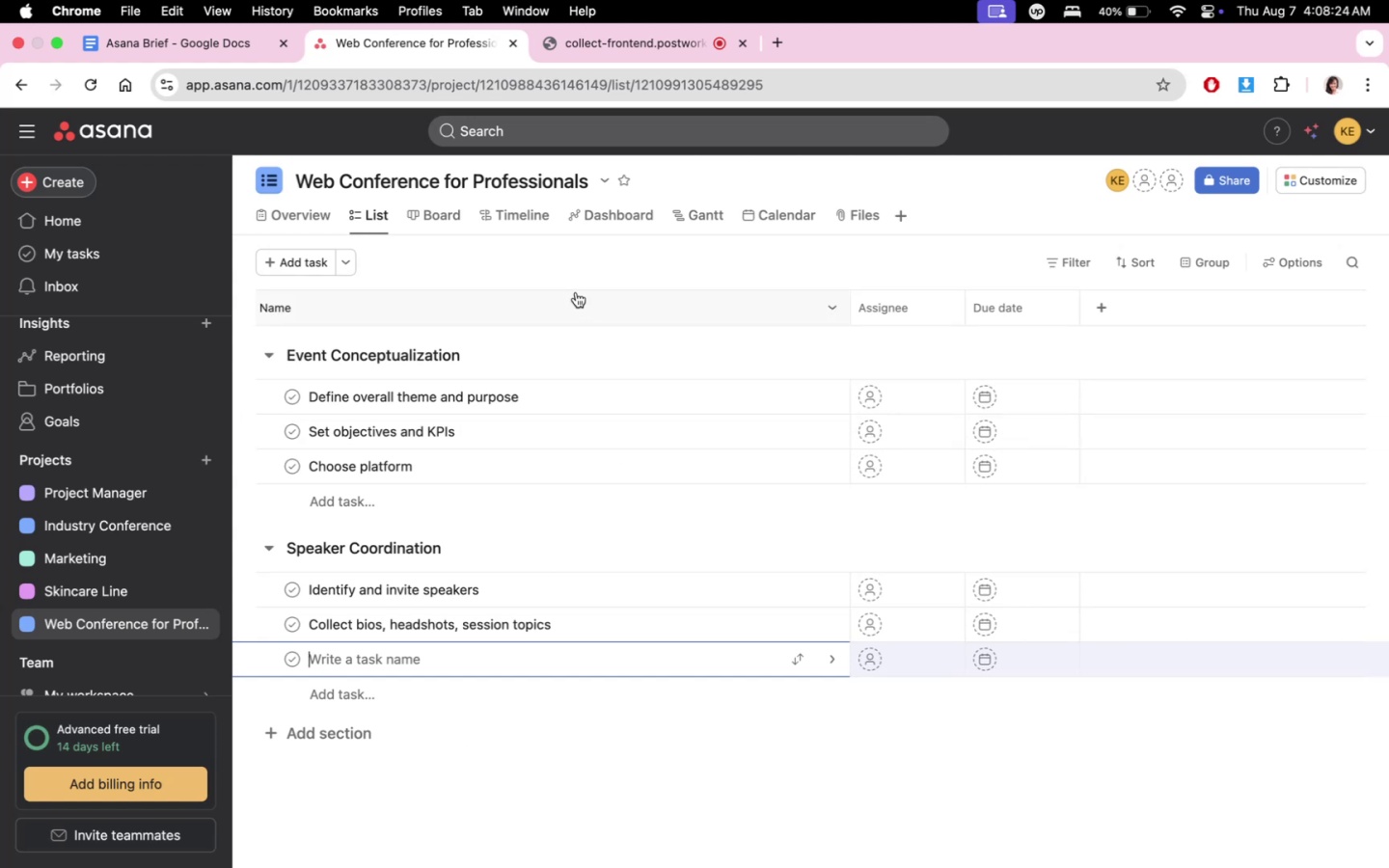 
left_click([241, 41])
 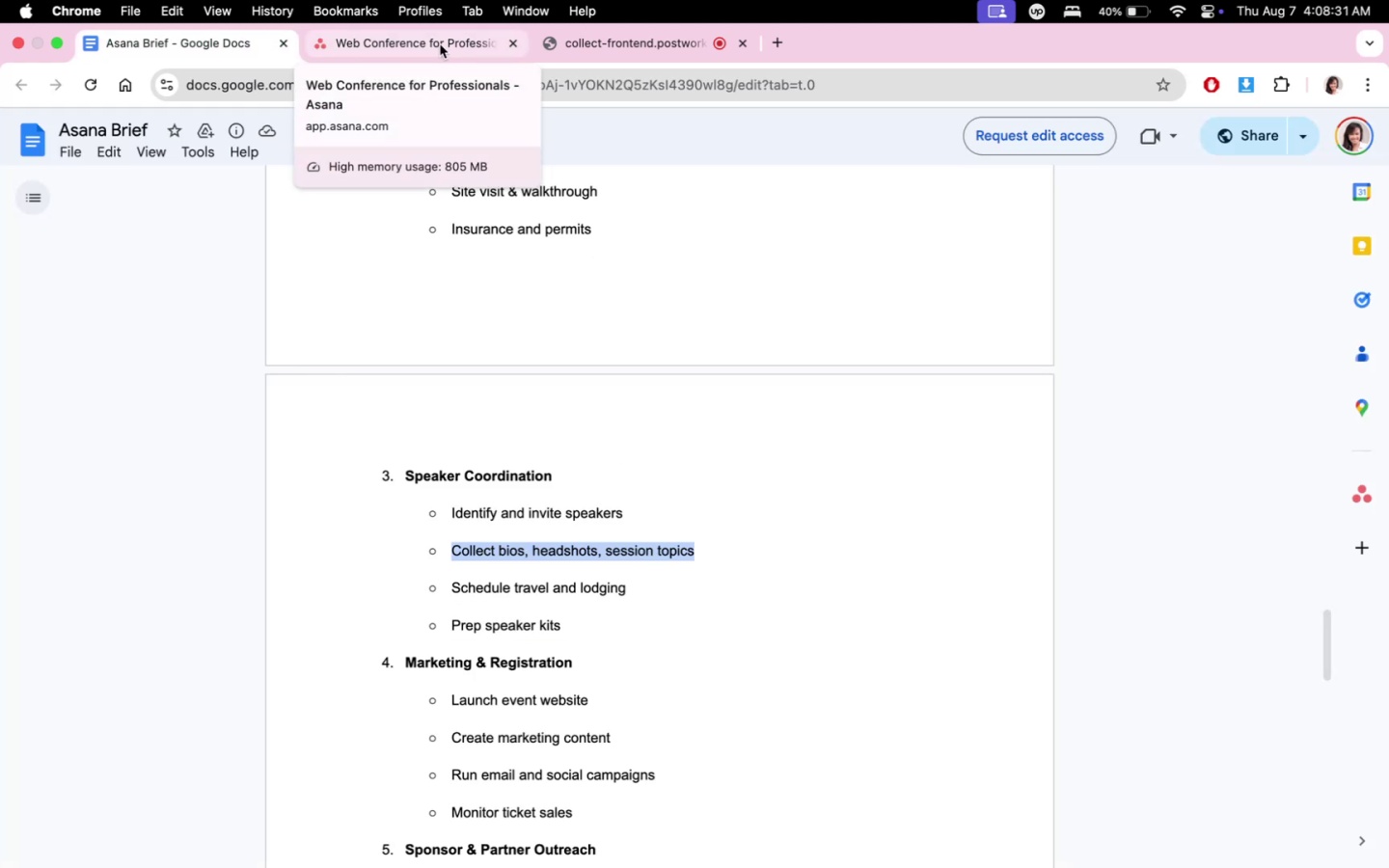 
left_click([440, 44])
 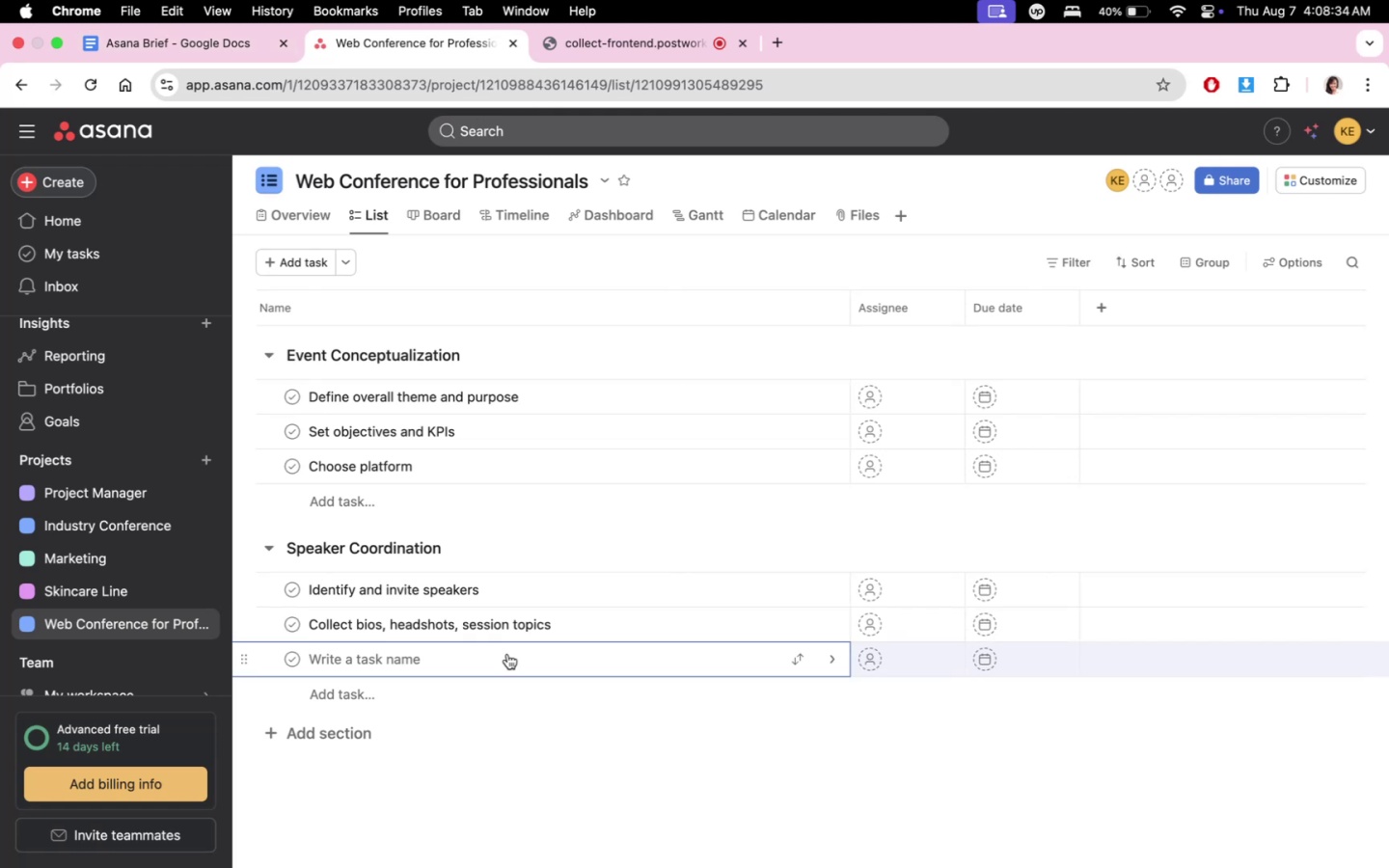 
type(Prepare speaker tokens and certii)
key(Backspace)
type(ficatie)
key(Backspace)
key(Backspace)
type(es)
 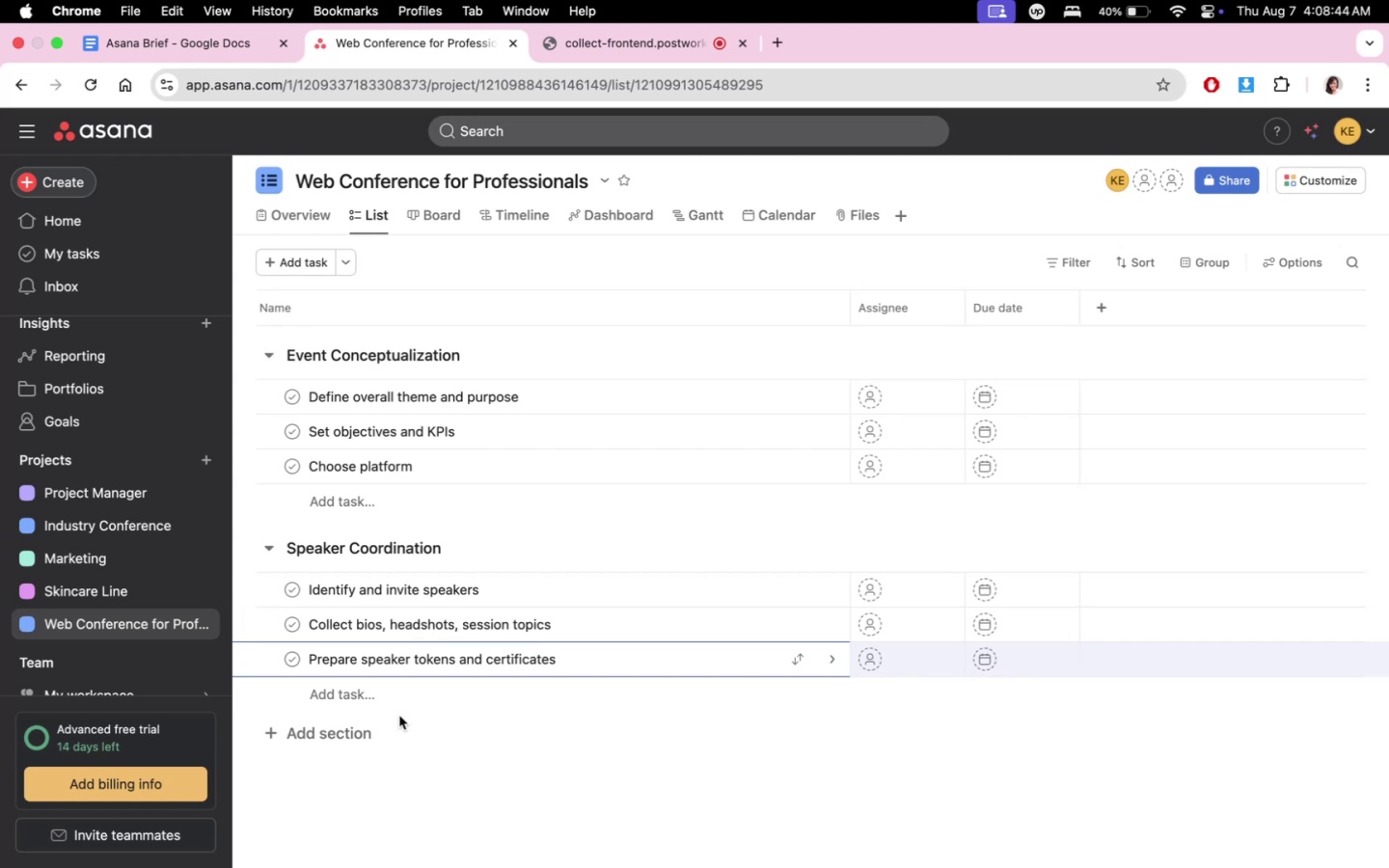 
left_click([377, 724])
 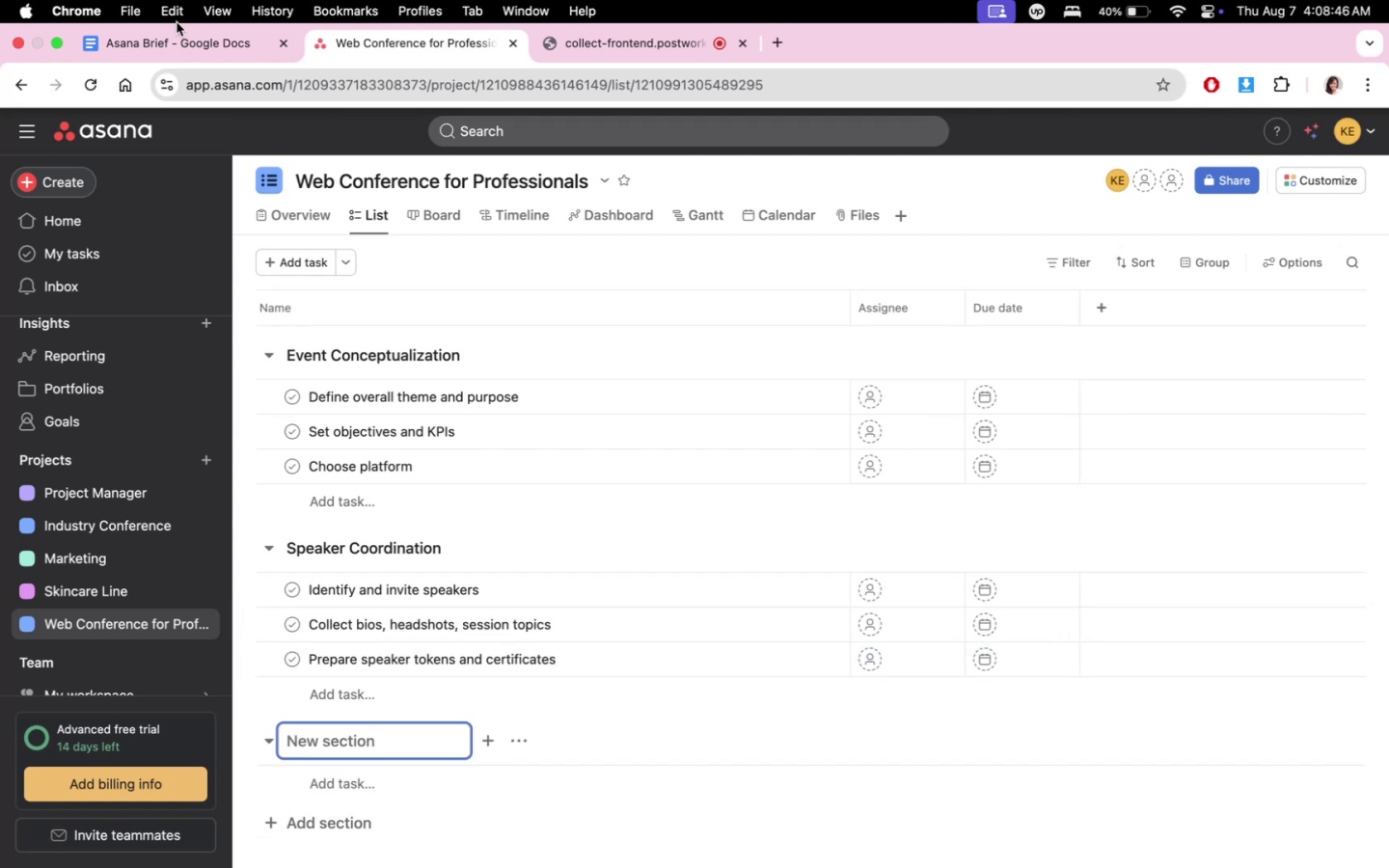 
left_click([176, 25])
 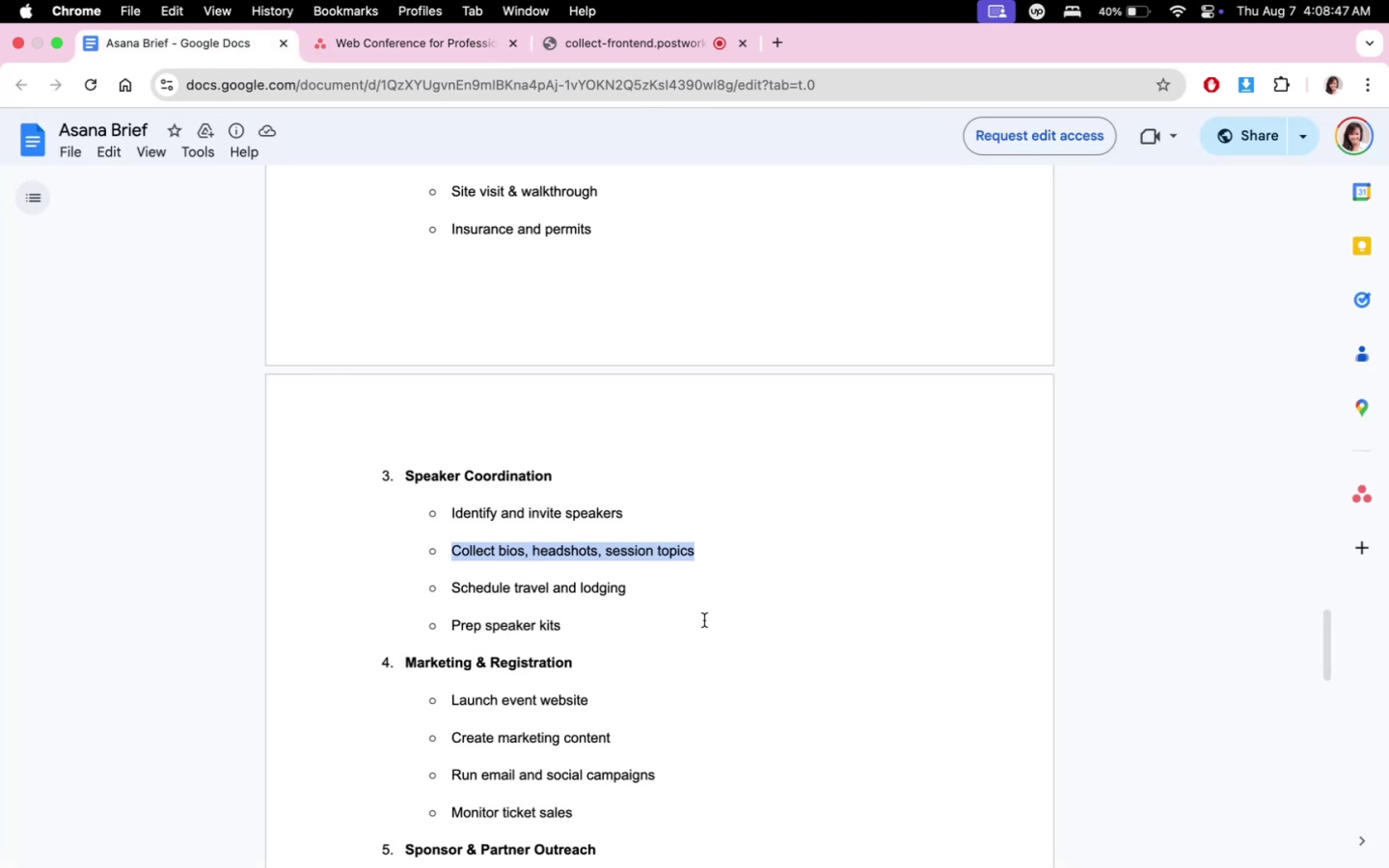 
scroll: coordinate [713, 627], scroll_direction: down, amount: 3.0
 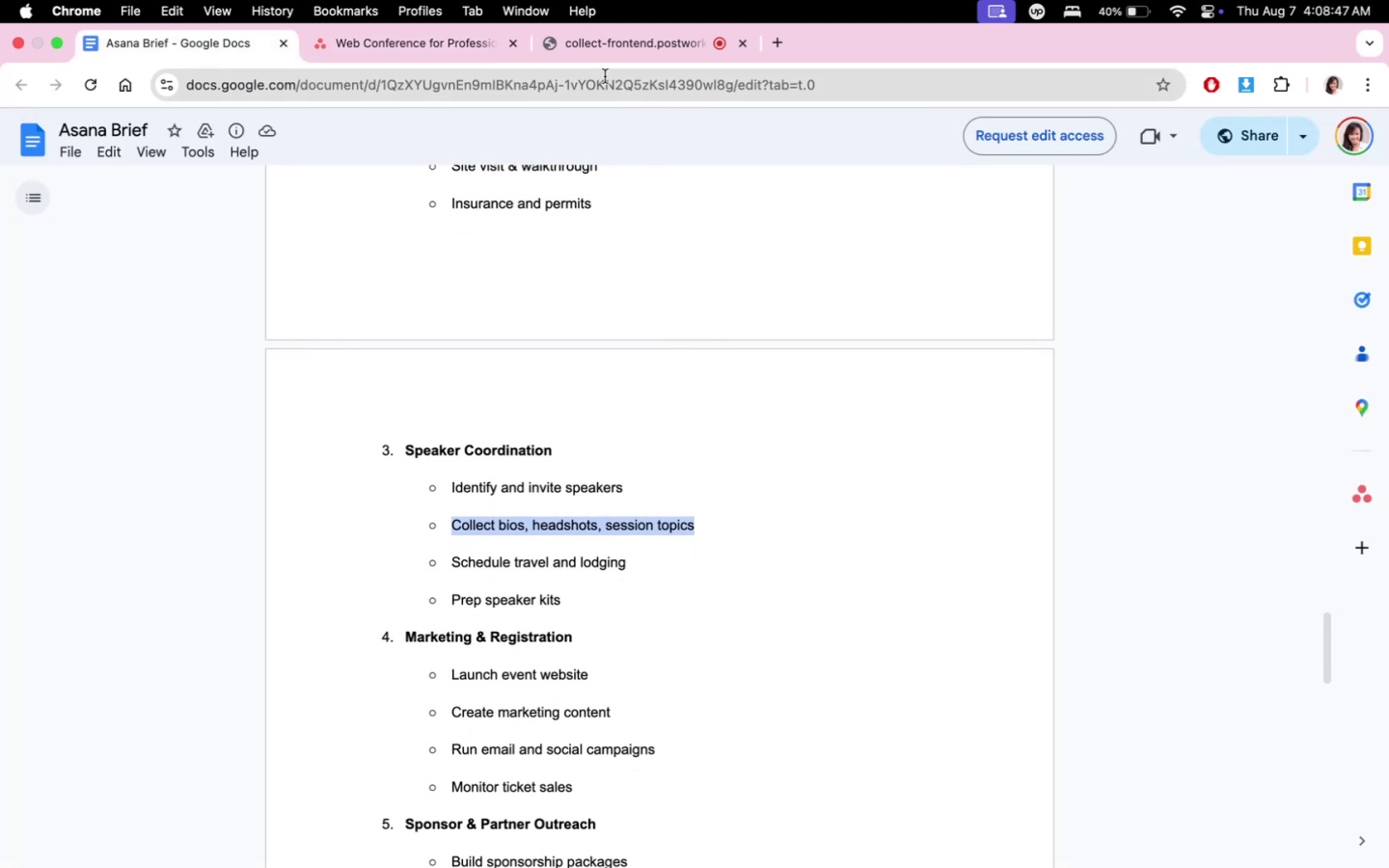 
mouse_move([425, 71])
 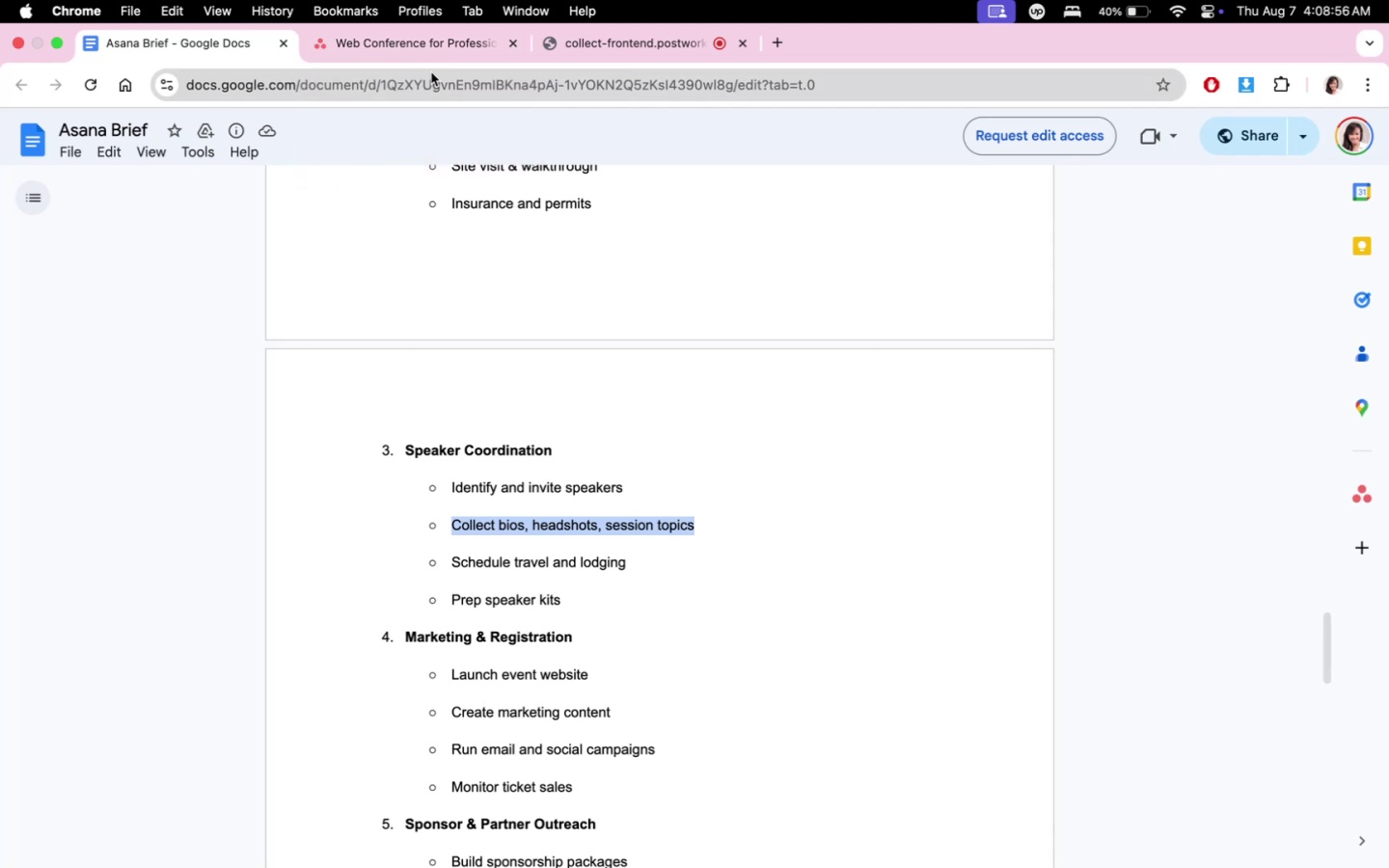 
left_click([416, 39])
 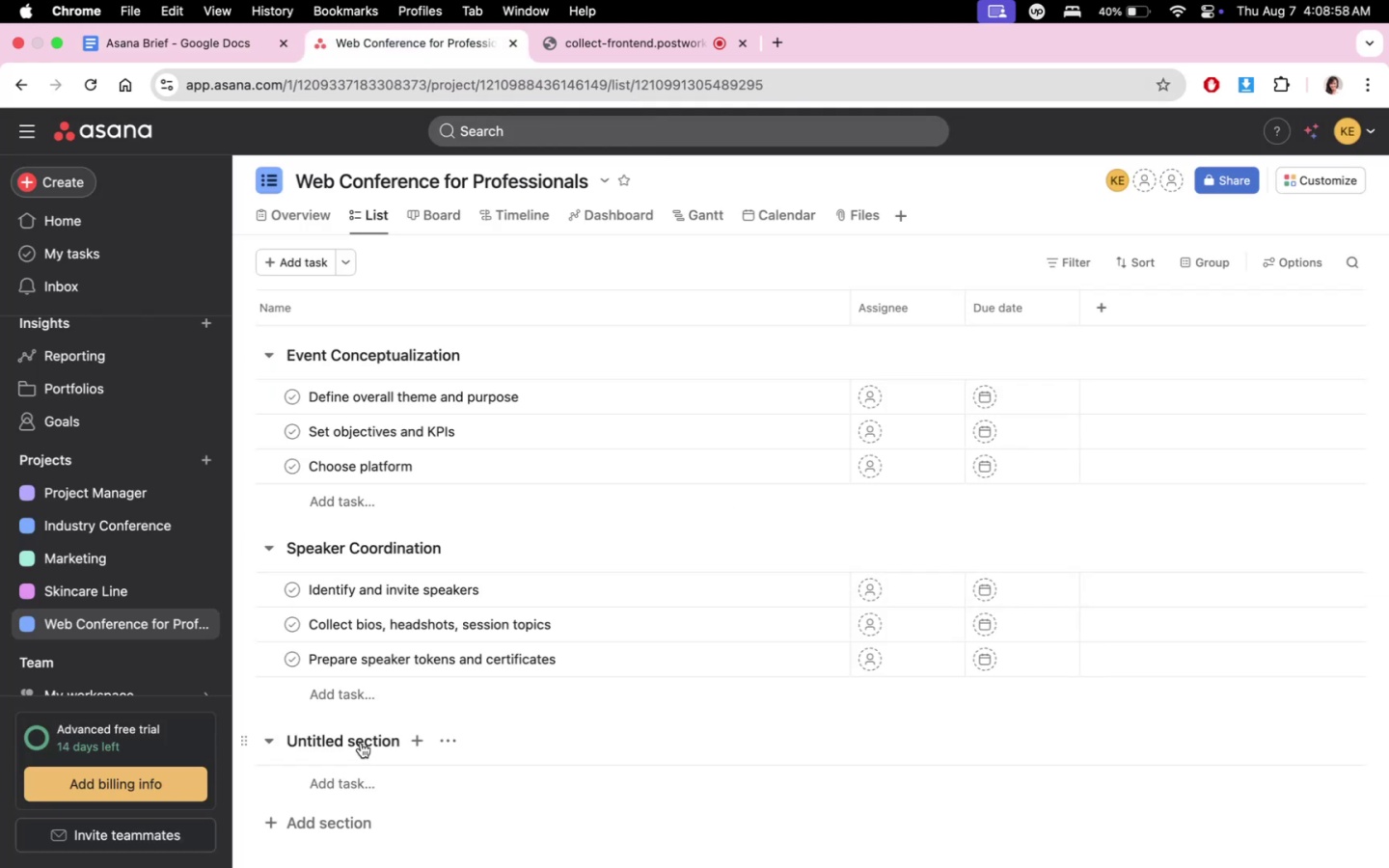 
double_click([361, 743])
 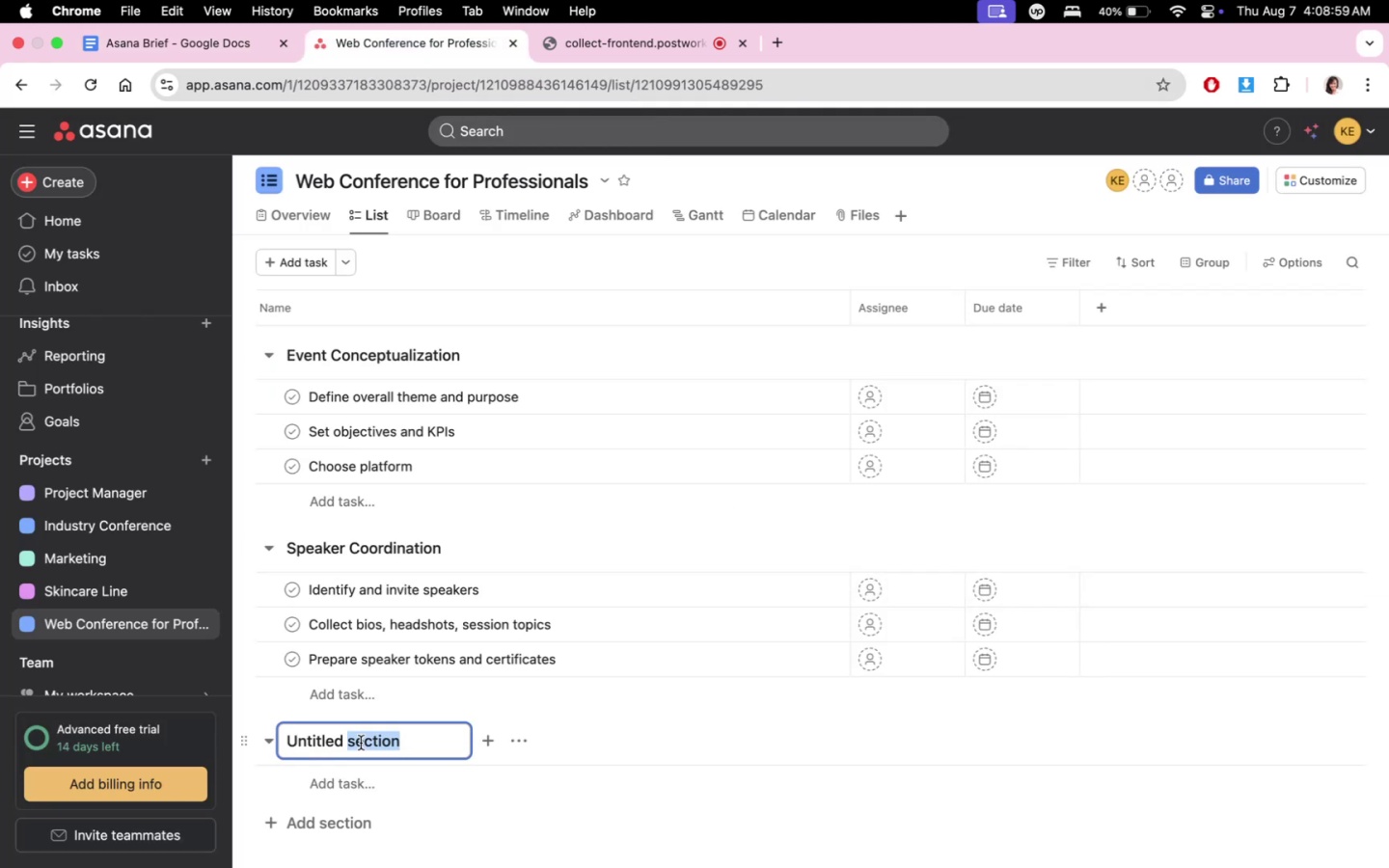 
triple_click([361, 743])
 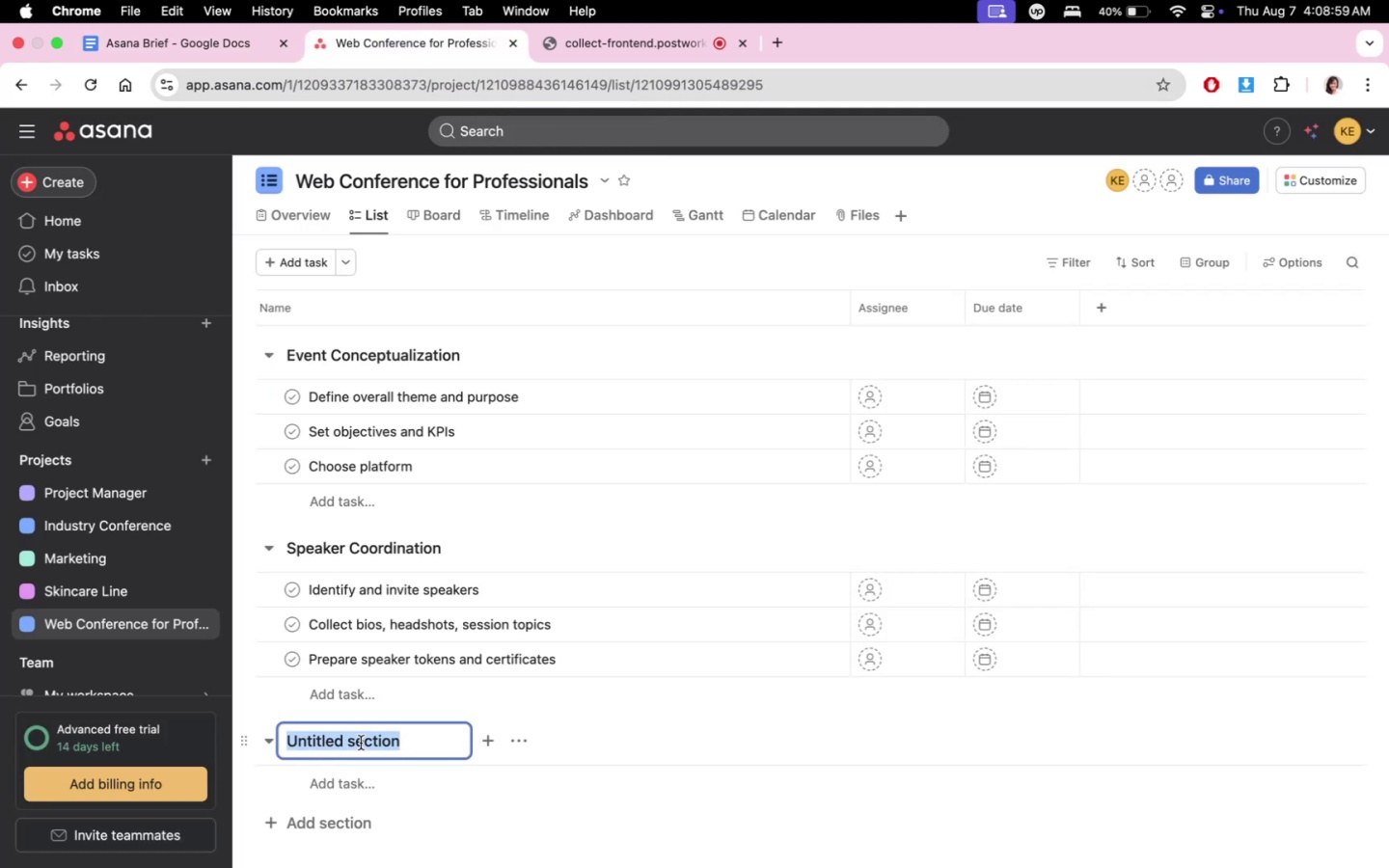 
type(MAr)
key(Backspace)
key(Backspace)
key(Backspace)
type(Registra)
key(Backspace)
key(Backspace)
key(Backspace)
key(Backspace)
key(Backspace)
 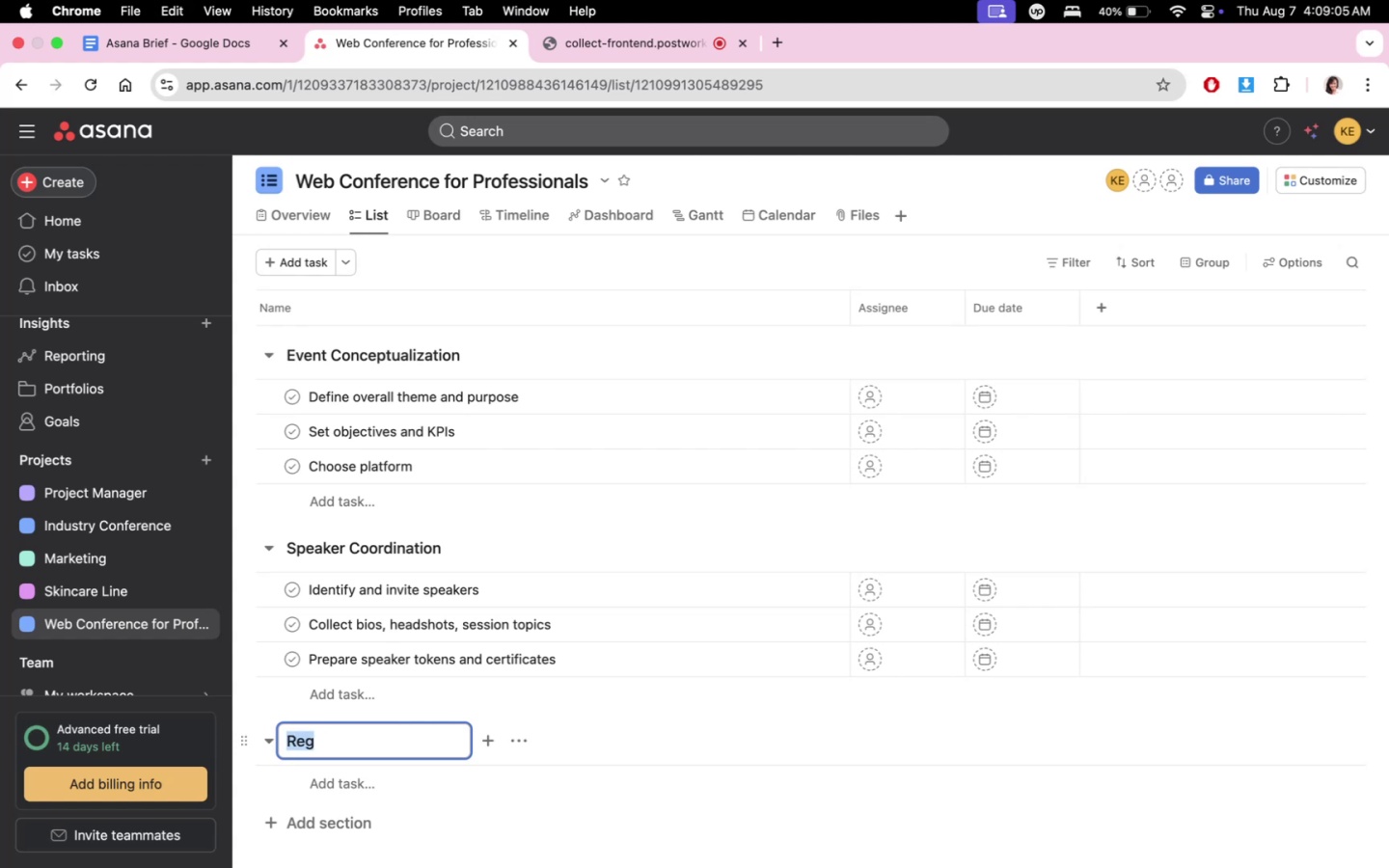 
 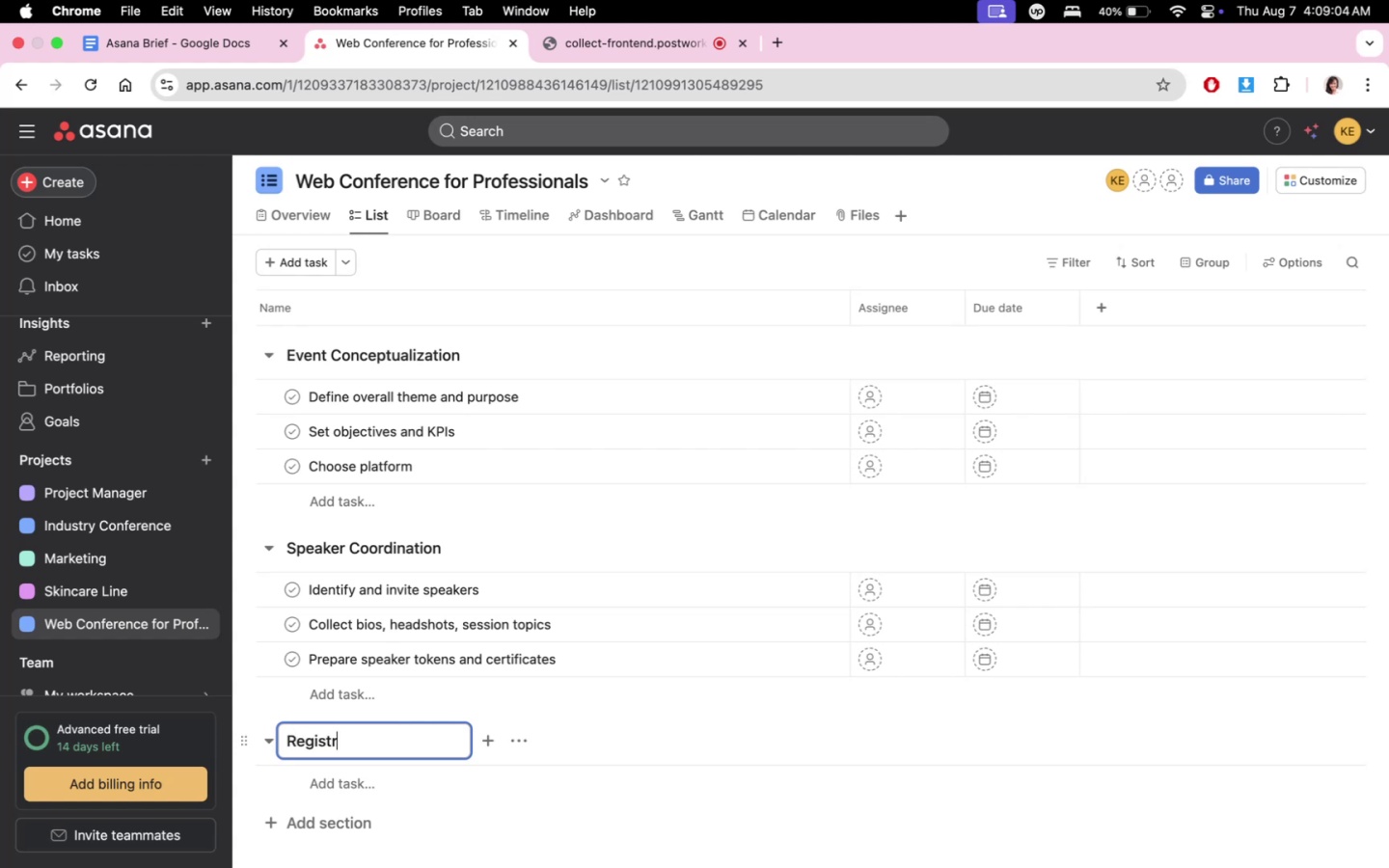 
key(Meta+CommandLeft)
 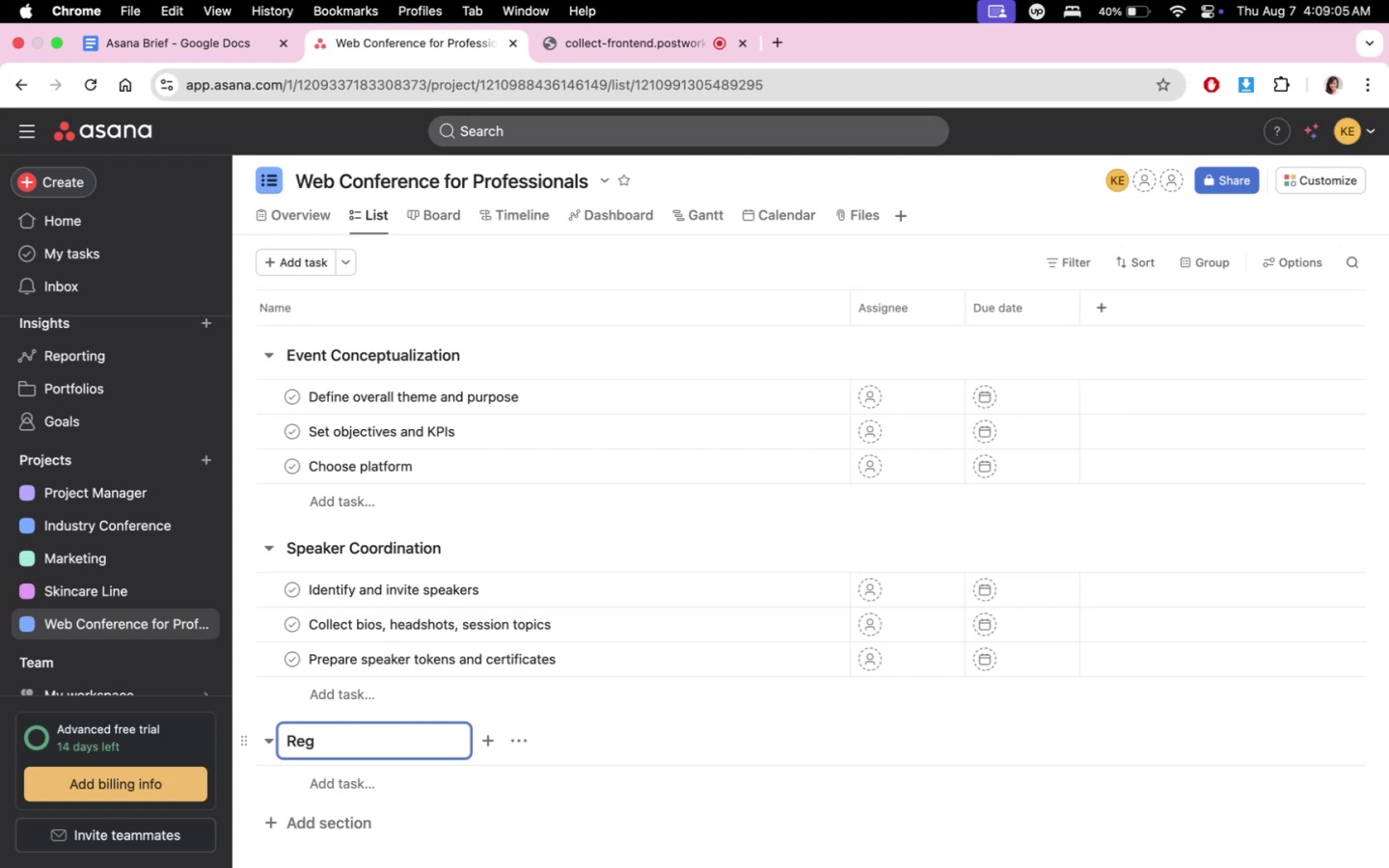 
key(Meta+A)
 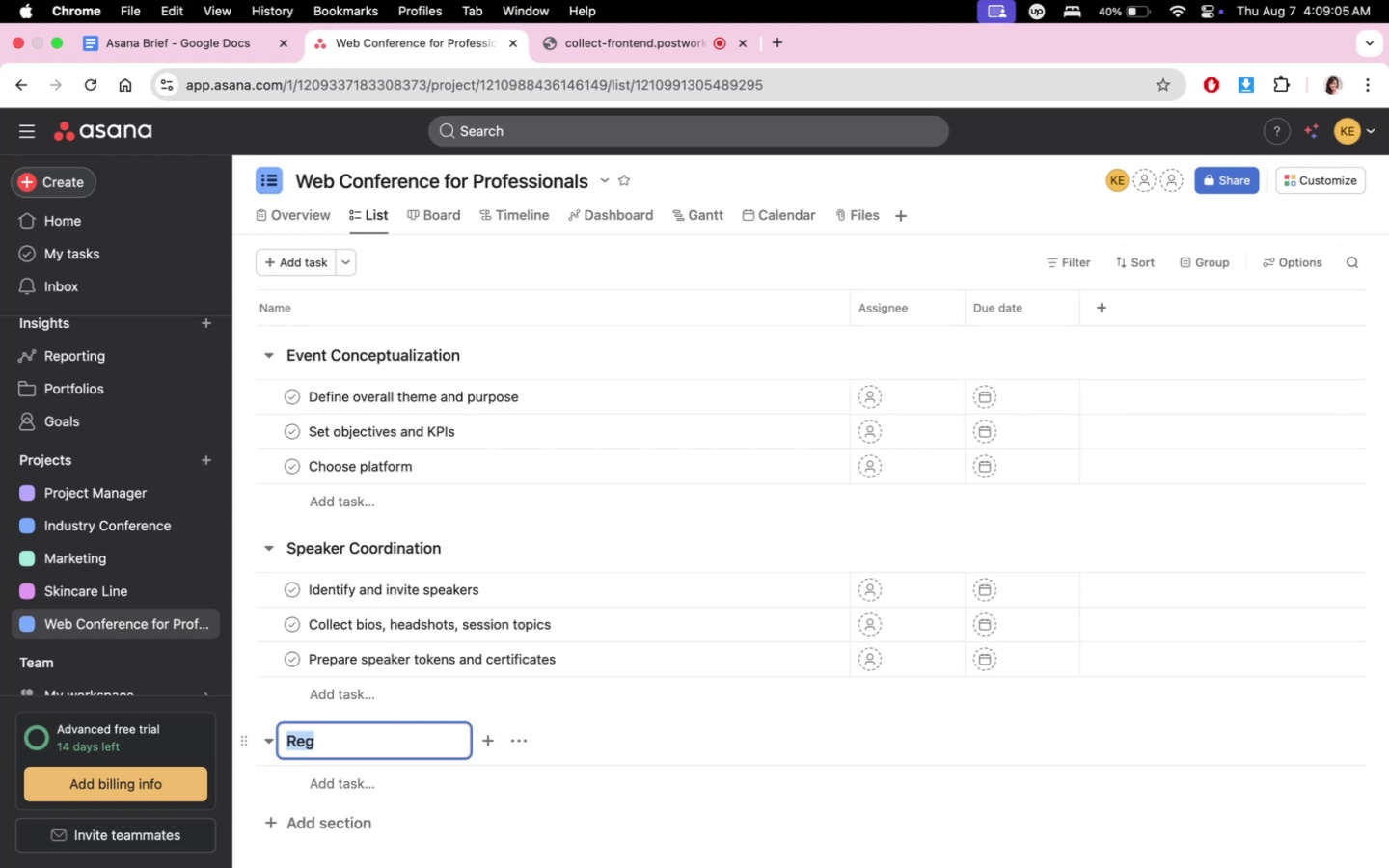 
type(Publicity &R)
key(Backspace)
type( Registration)
 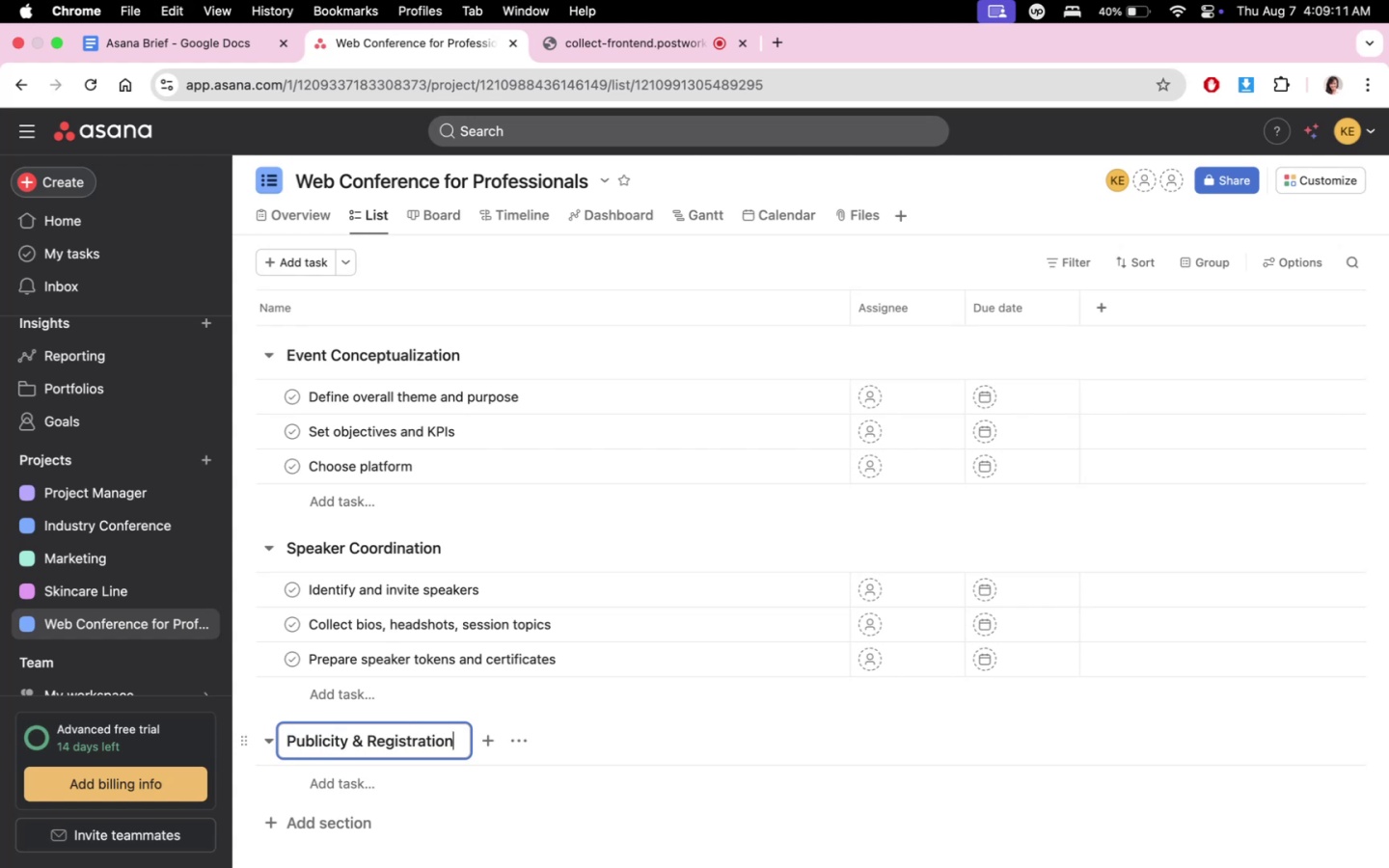 
left_click([365, 784])
 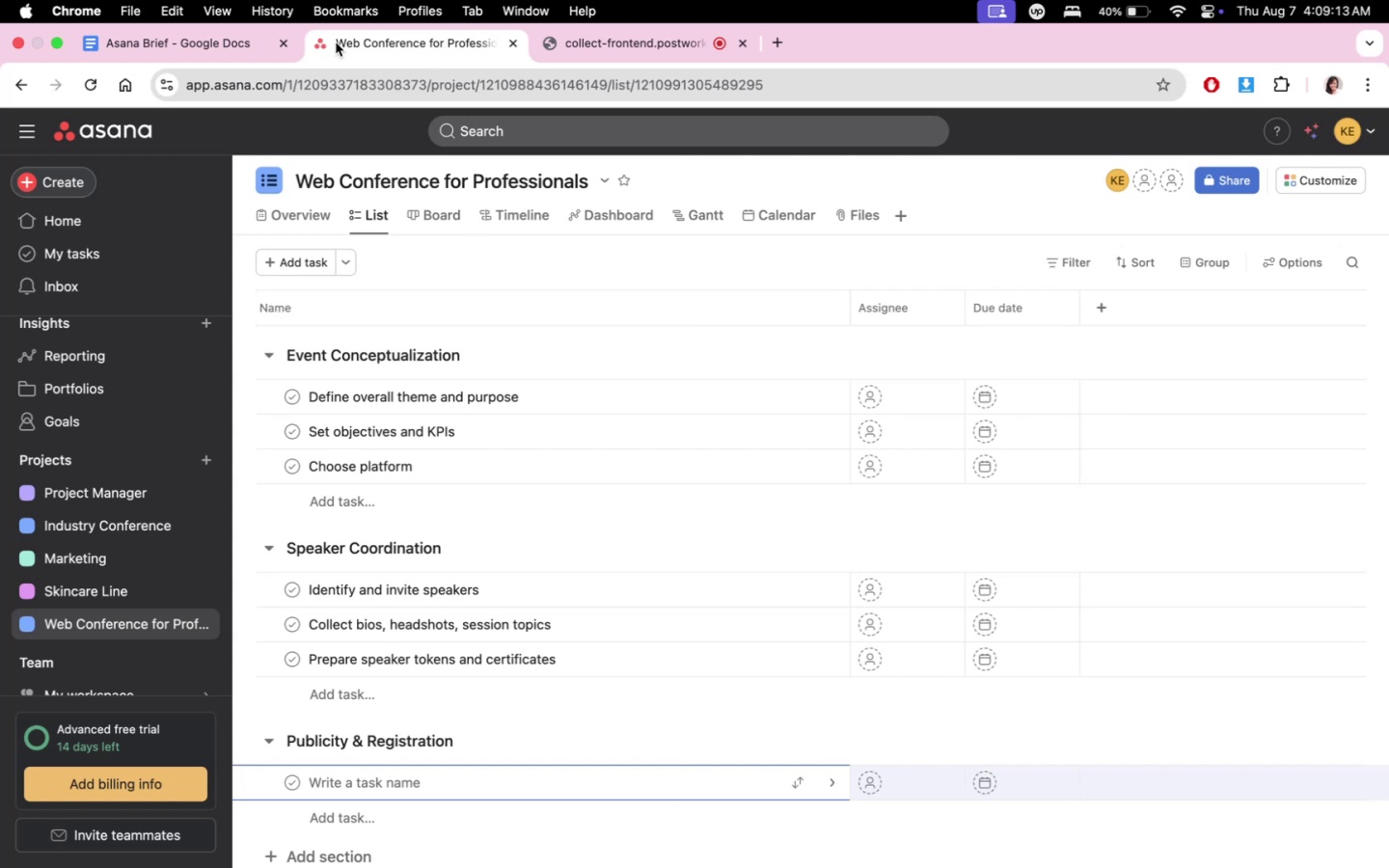 
left_click([227, 43])
 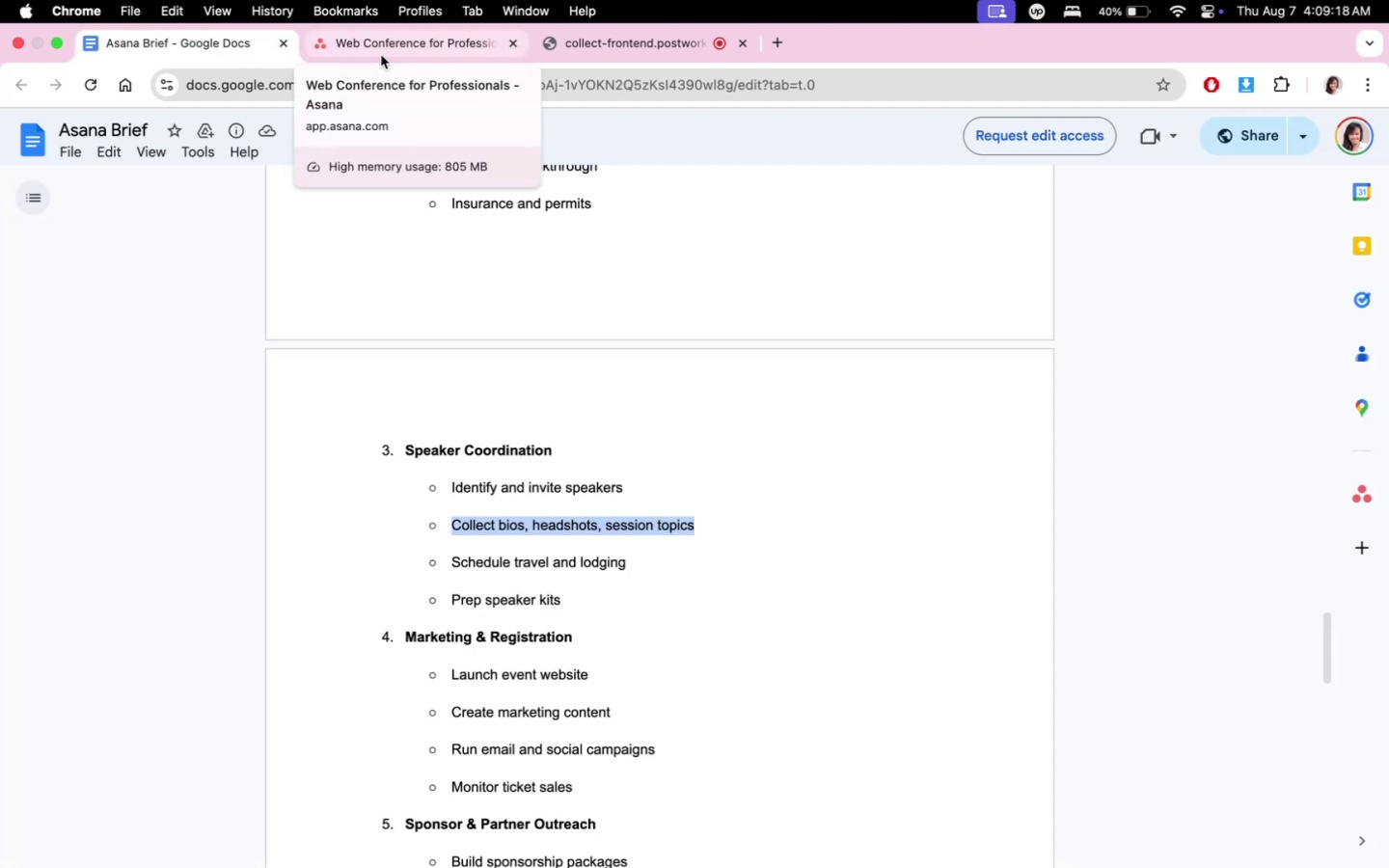 
wait(6.69)
 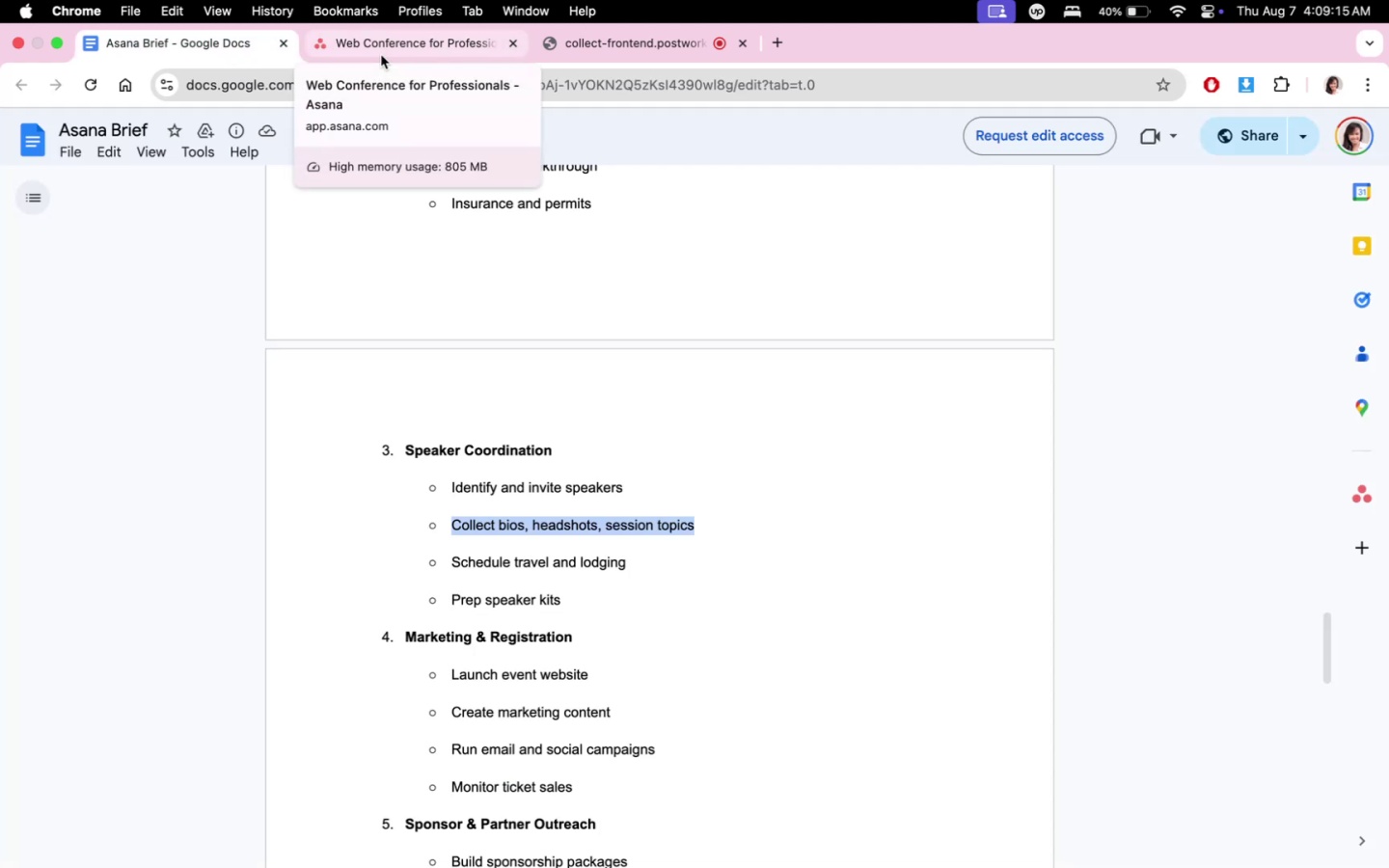 
left_click([381, 55])
 